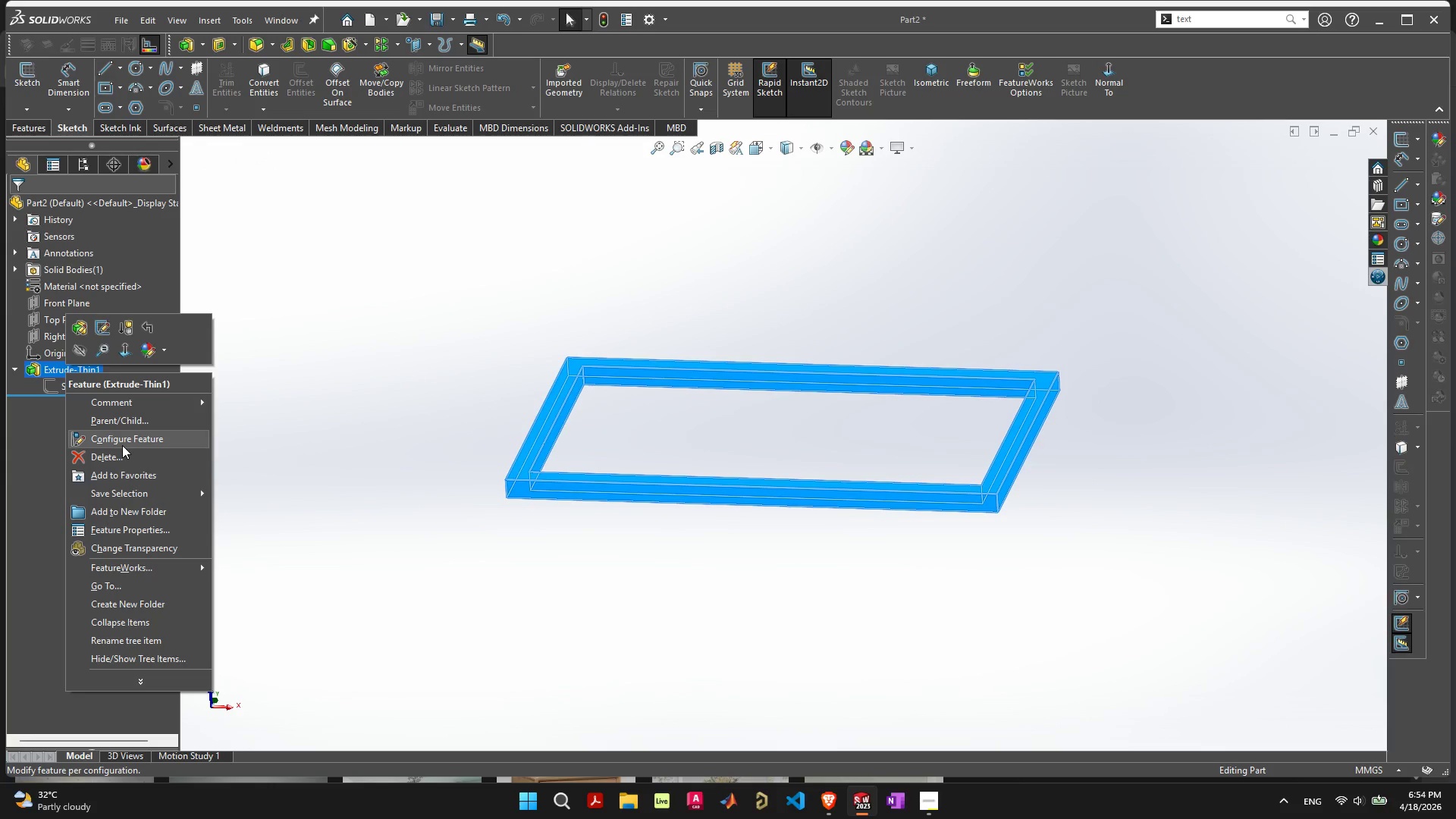 
left_click([122, 451])
 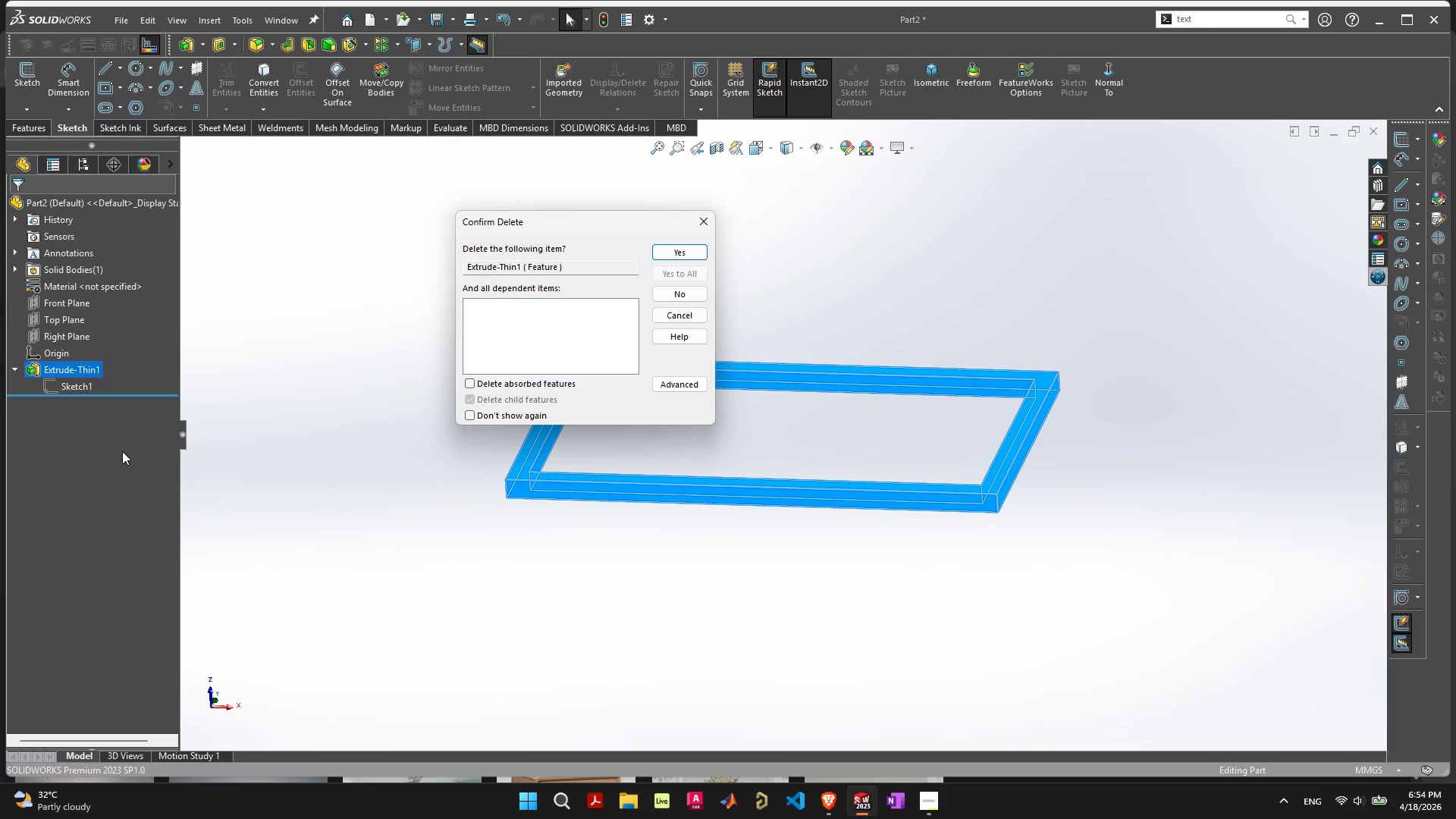 
key(Space)
 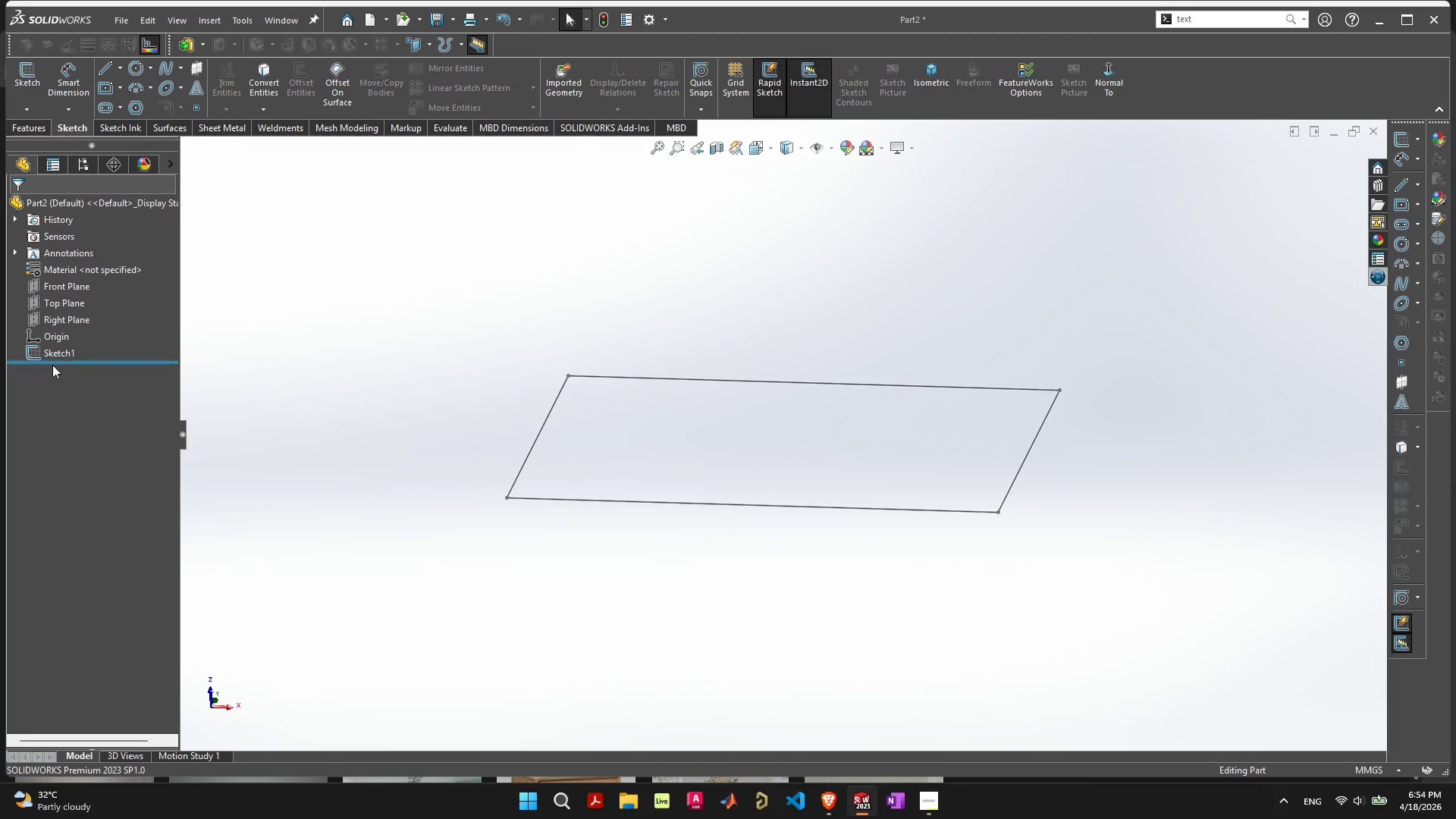 
left_click([51, 356])
 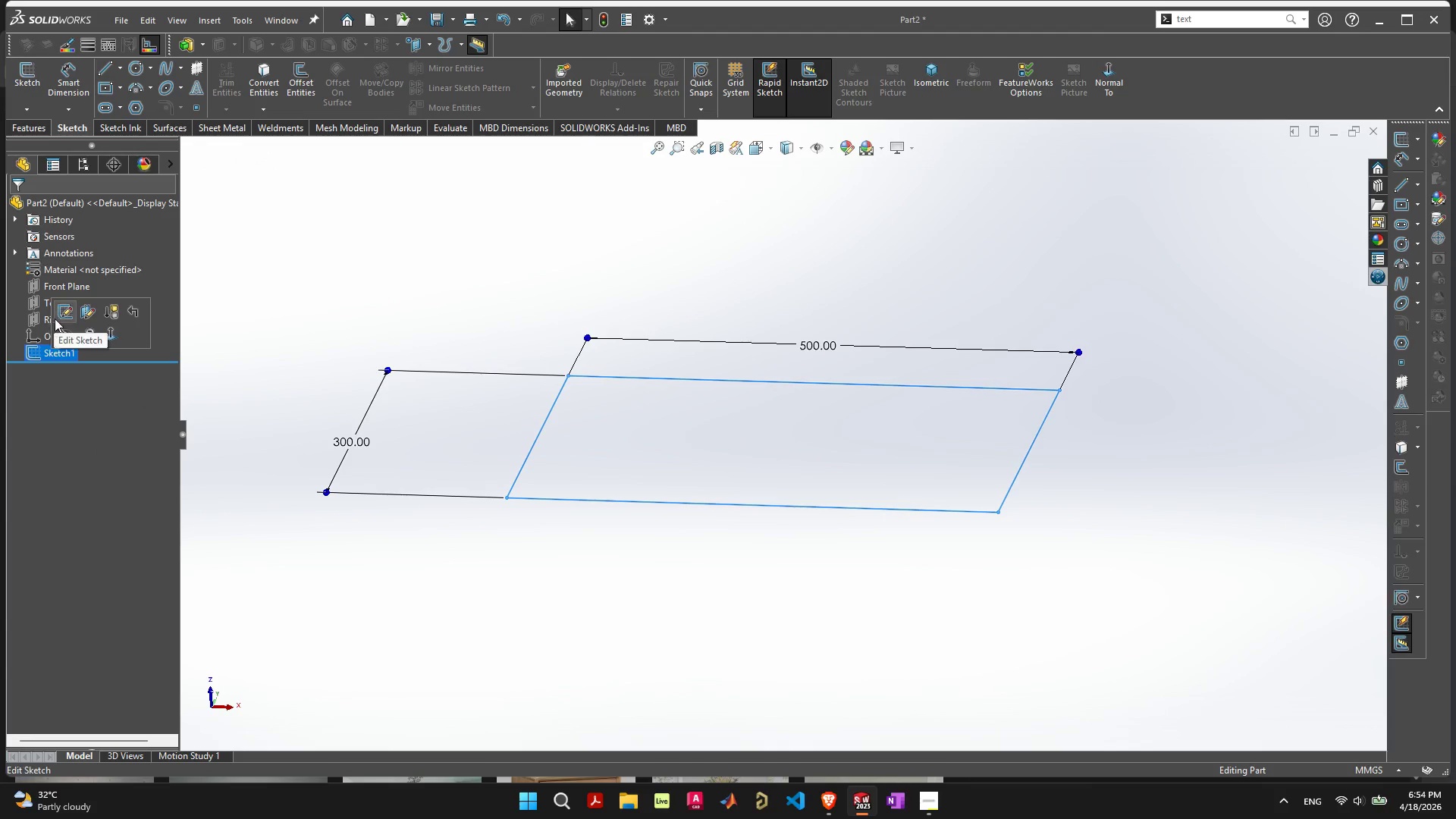 
left_click([59, 315])
 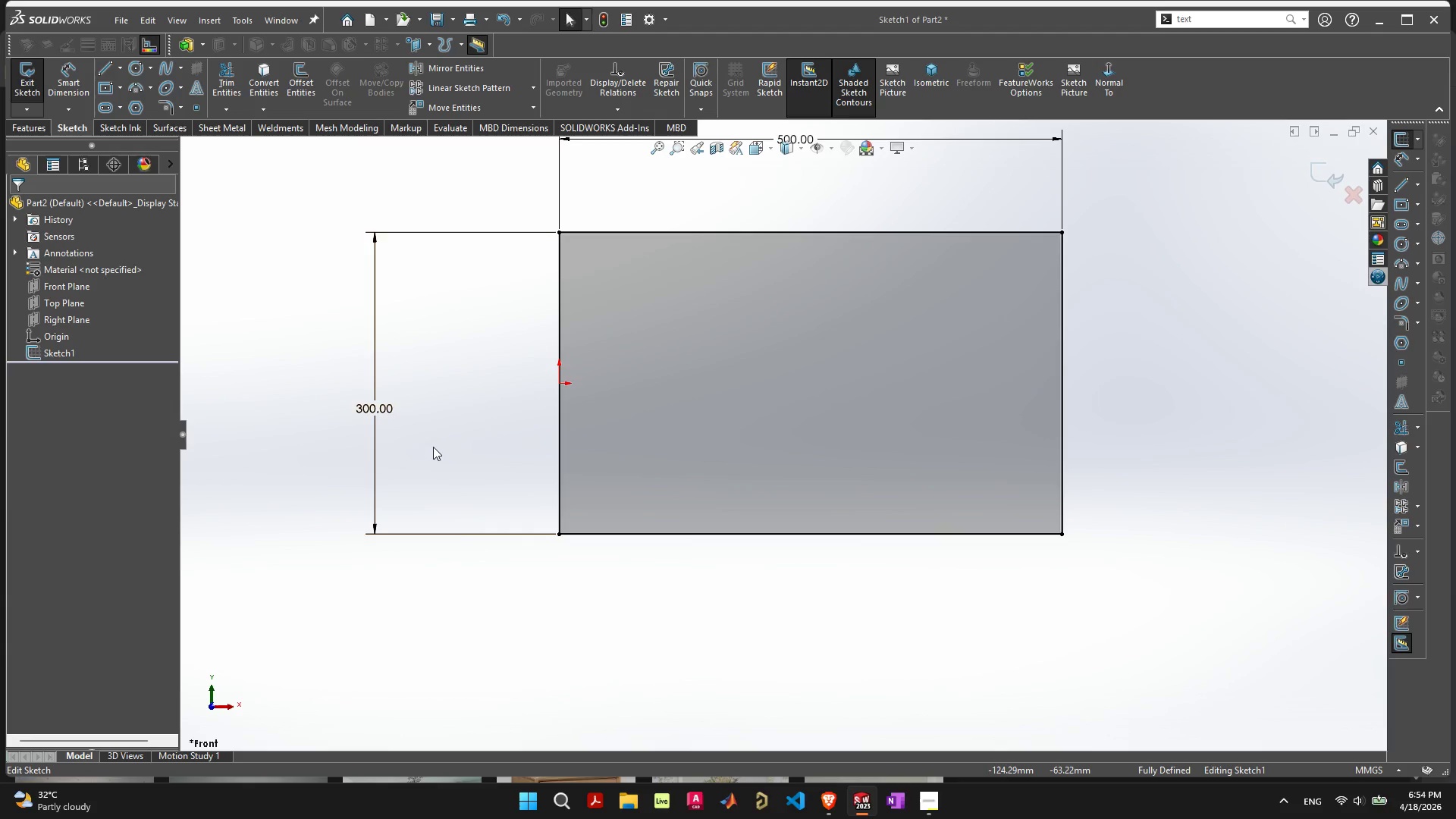 
scroll: coordinate [437, 445], scroll_direction: down, amount: 2.0
 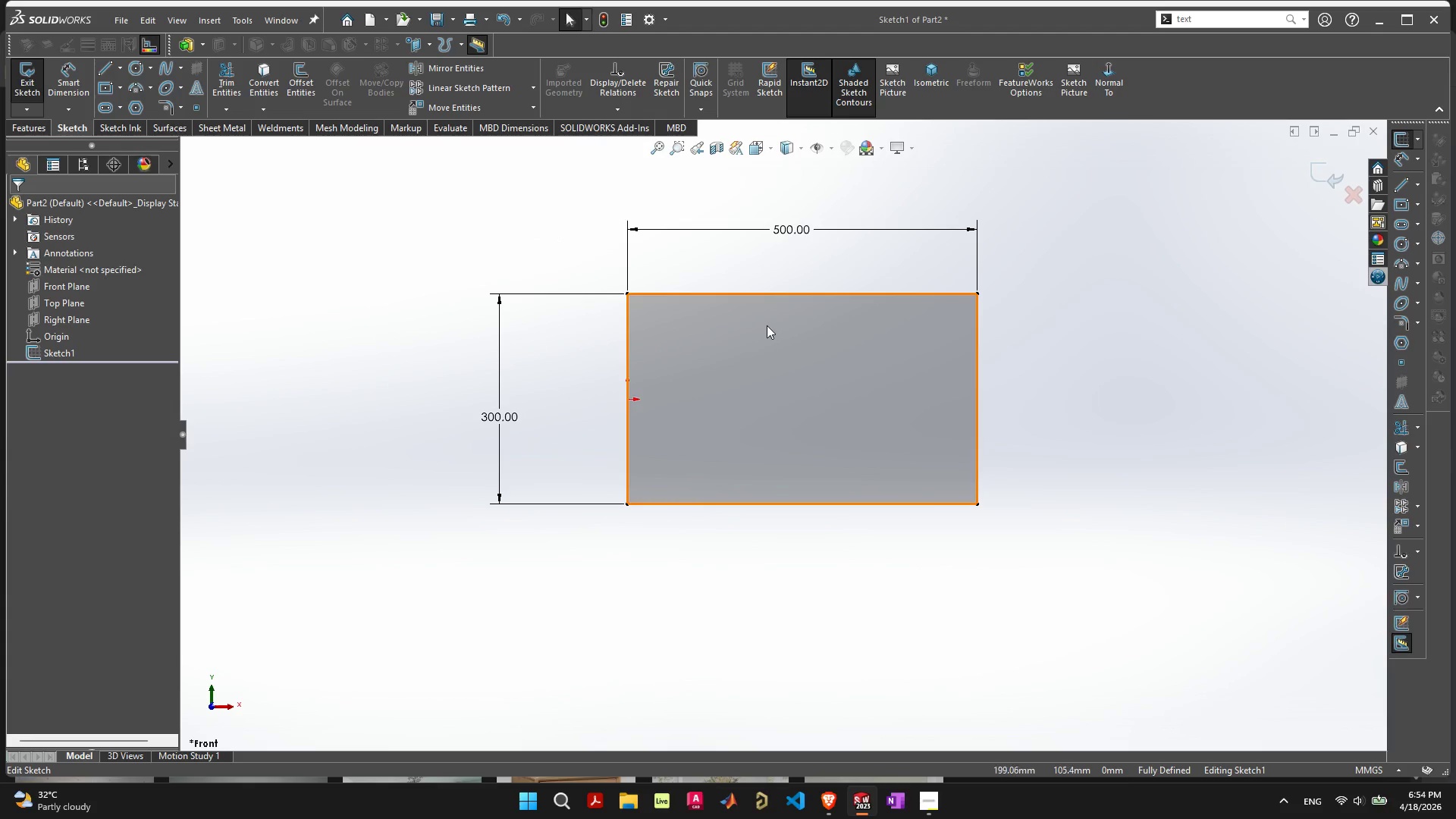 
scroll: coordinate [767, 325], scroll_direction: up, amount: 1.0
 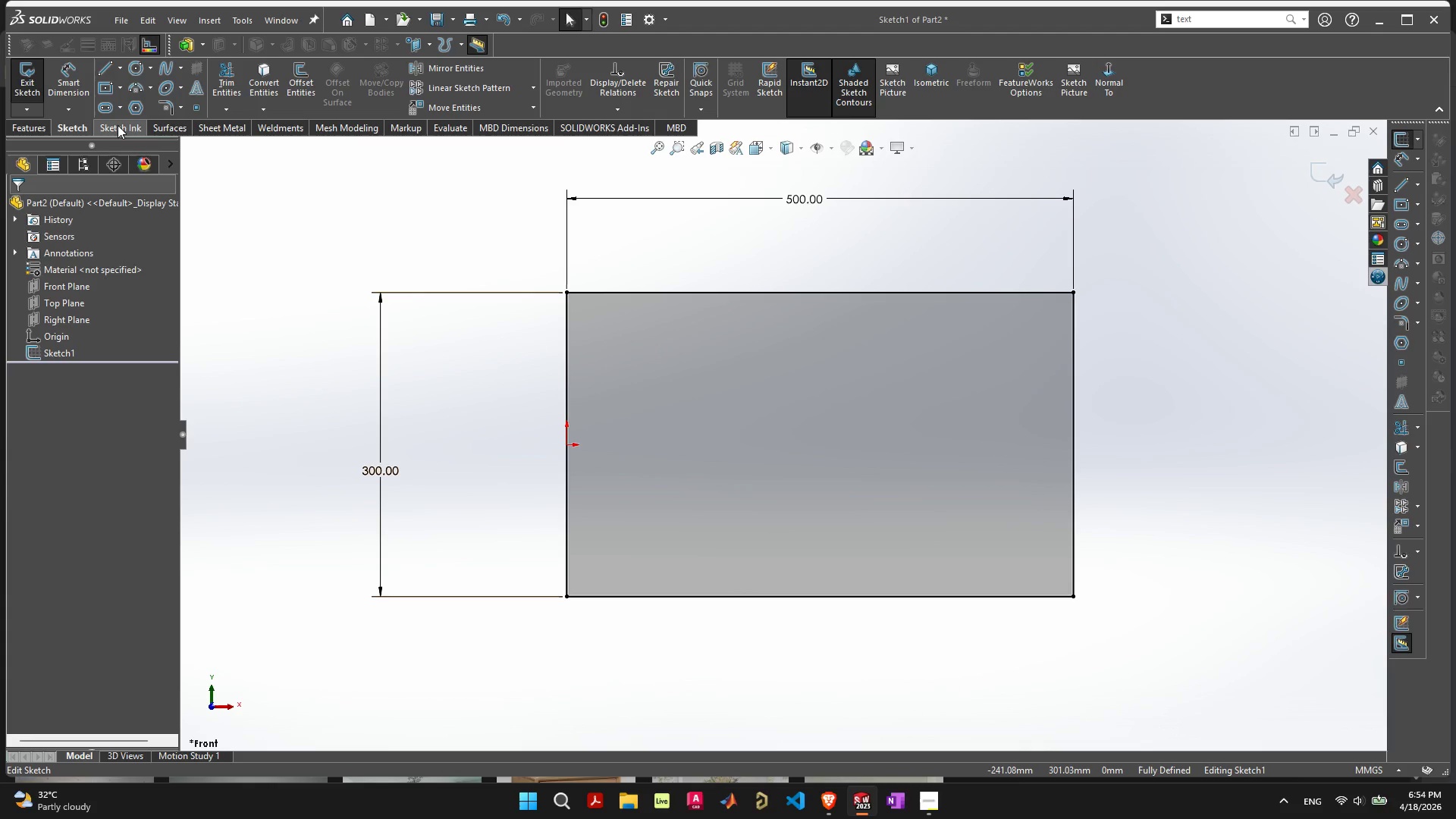 
left_click([33, 126])
 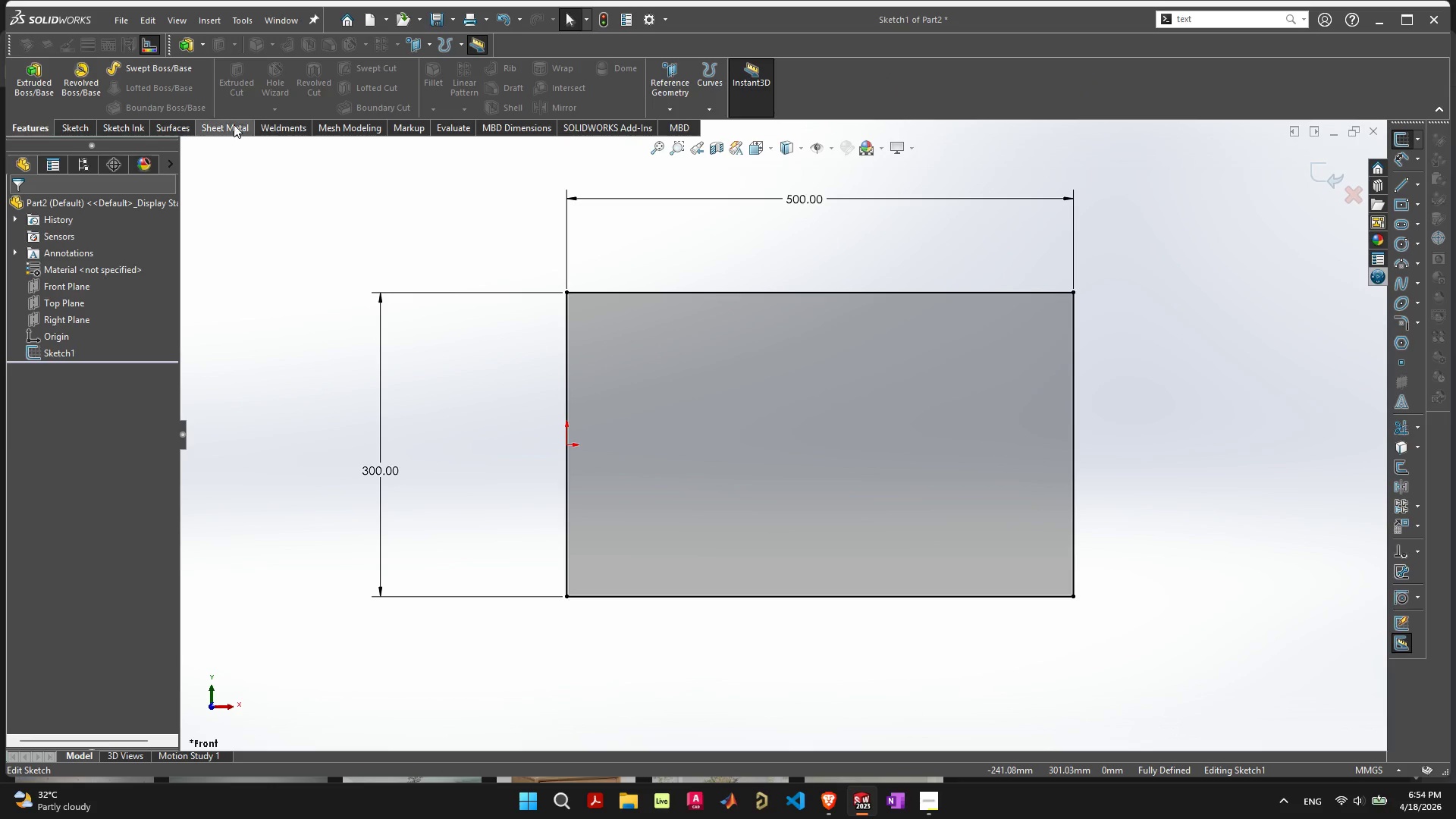 
left_click([233, 124])
 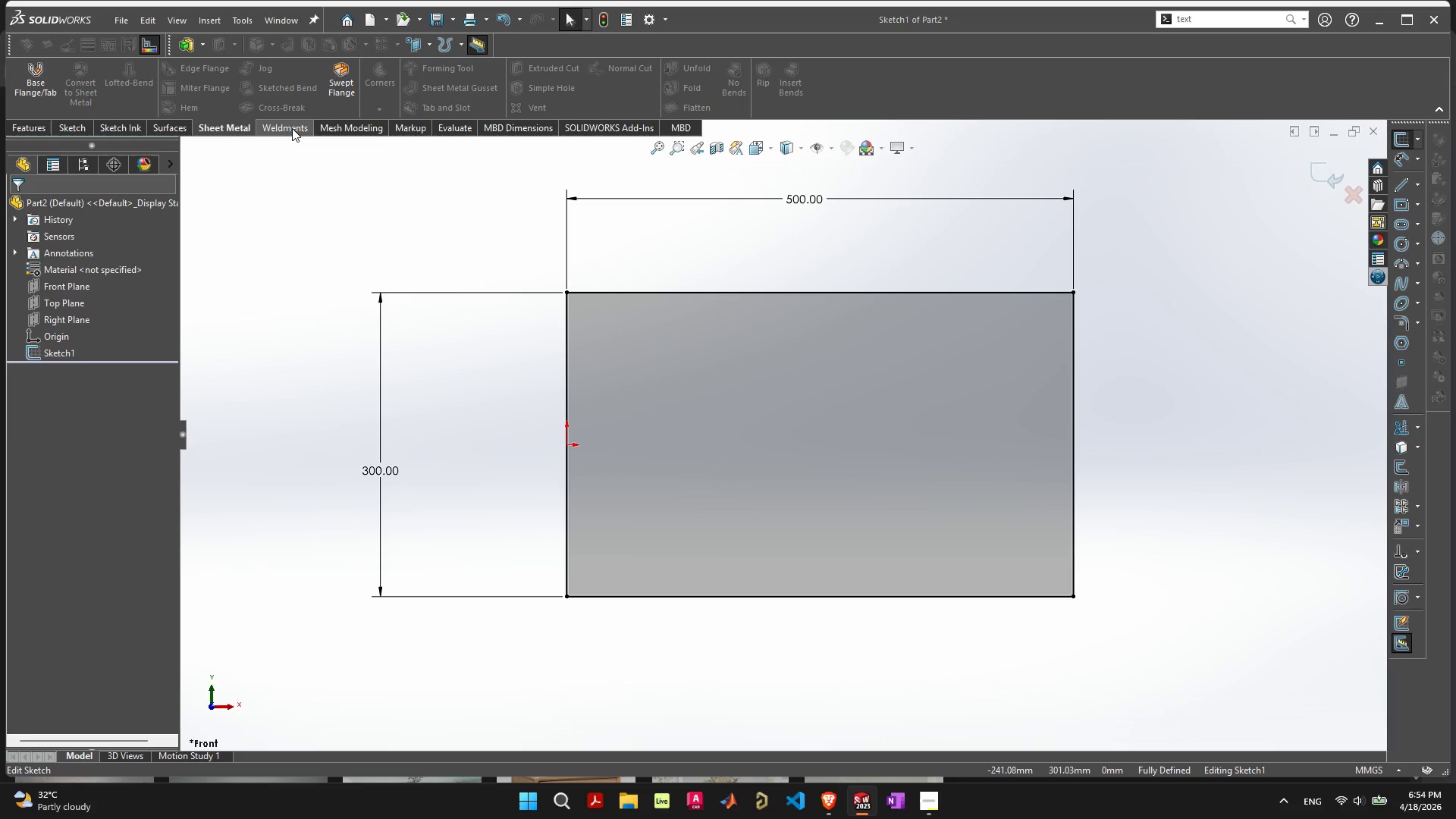 
left_click([292, 128])
 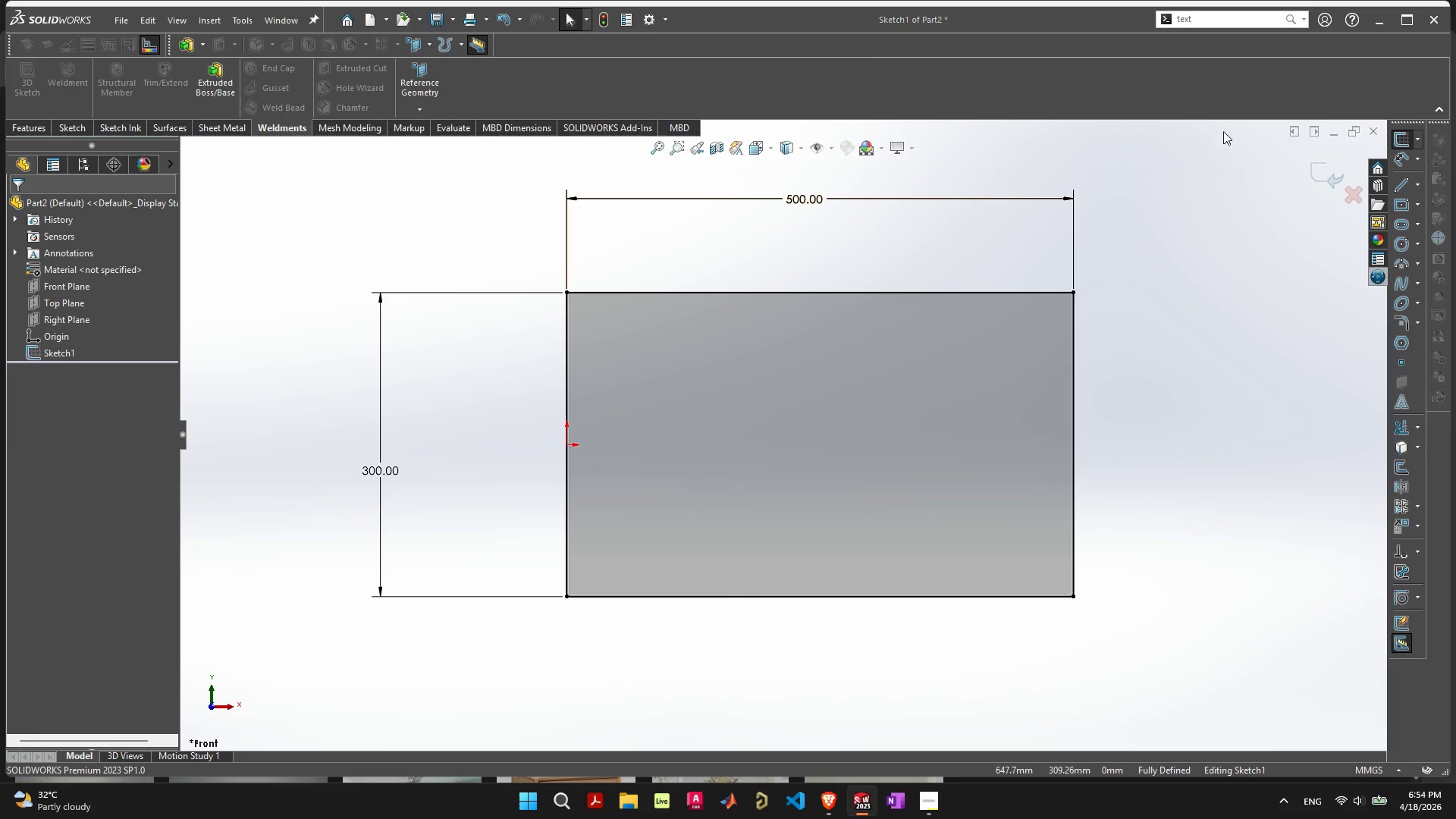 
left_click([1325, 177])
 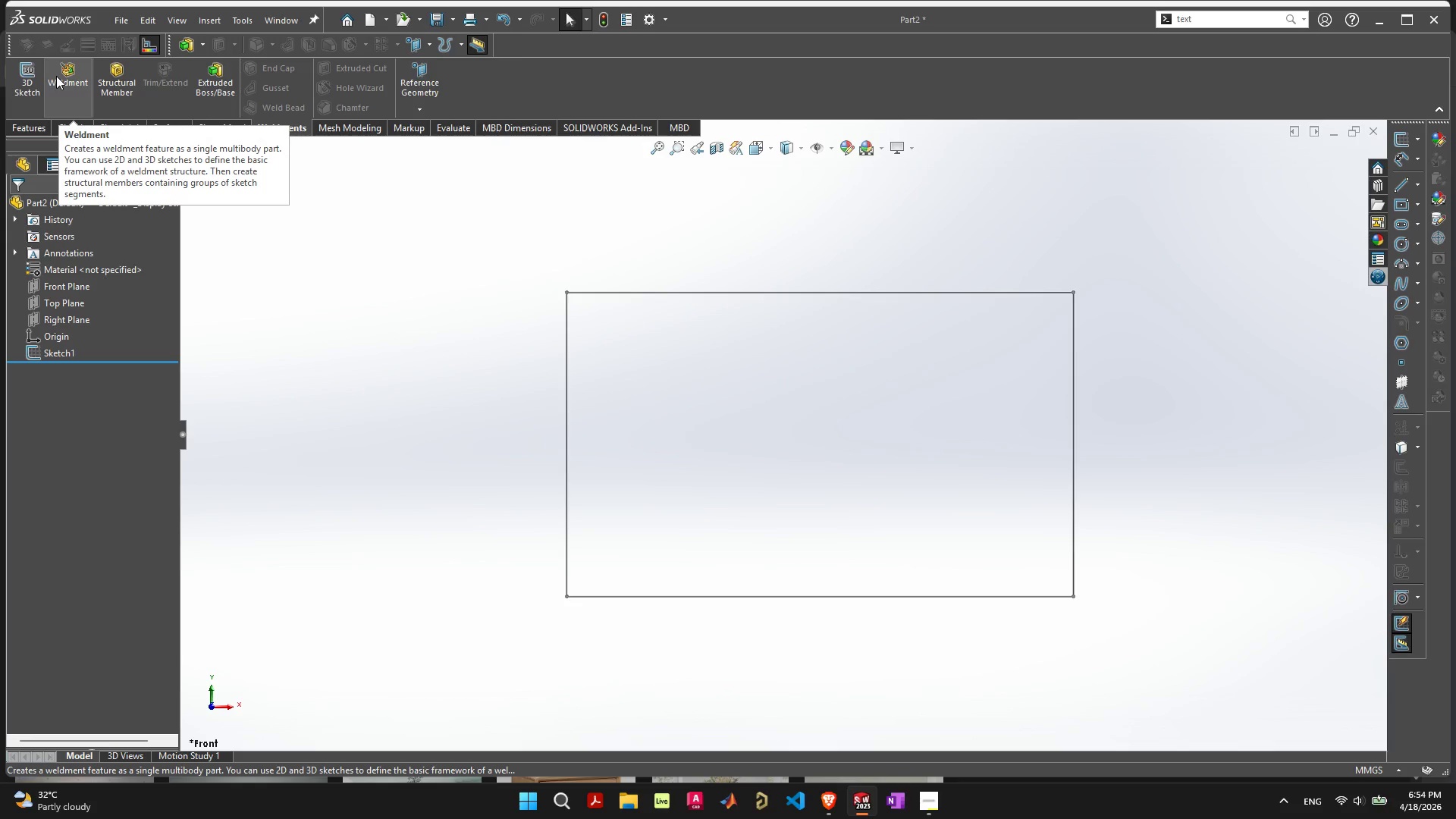 
left_click([56, 76])
 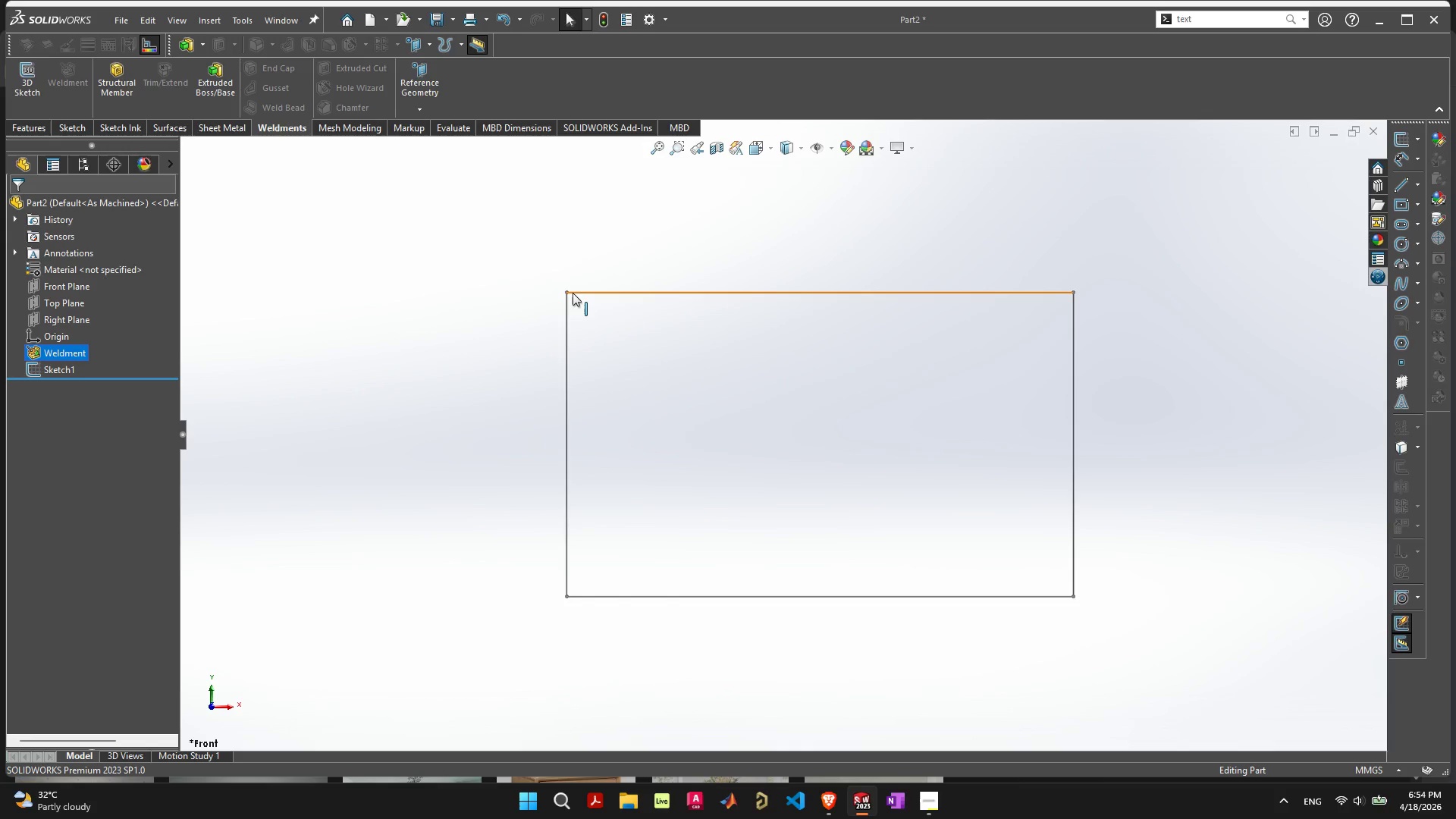 
left_click([573, 293])
 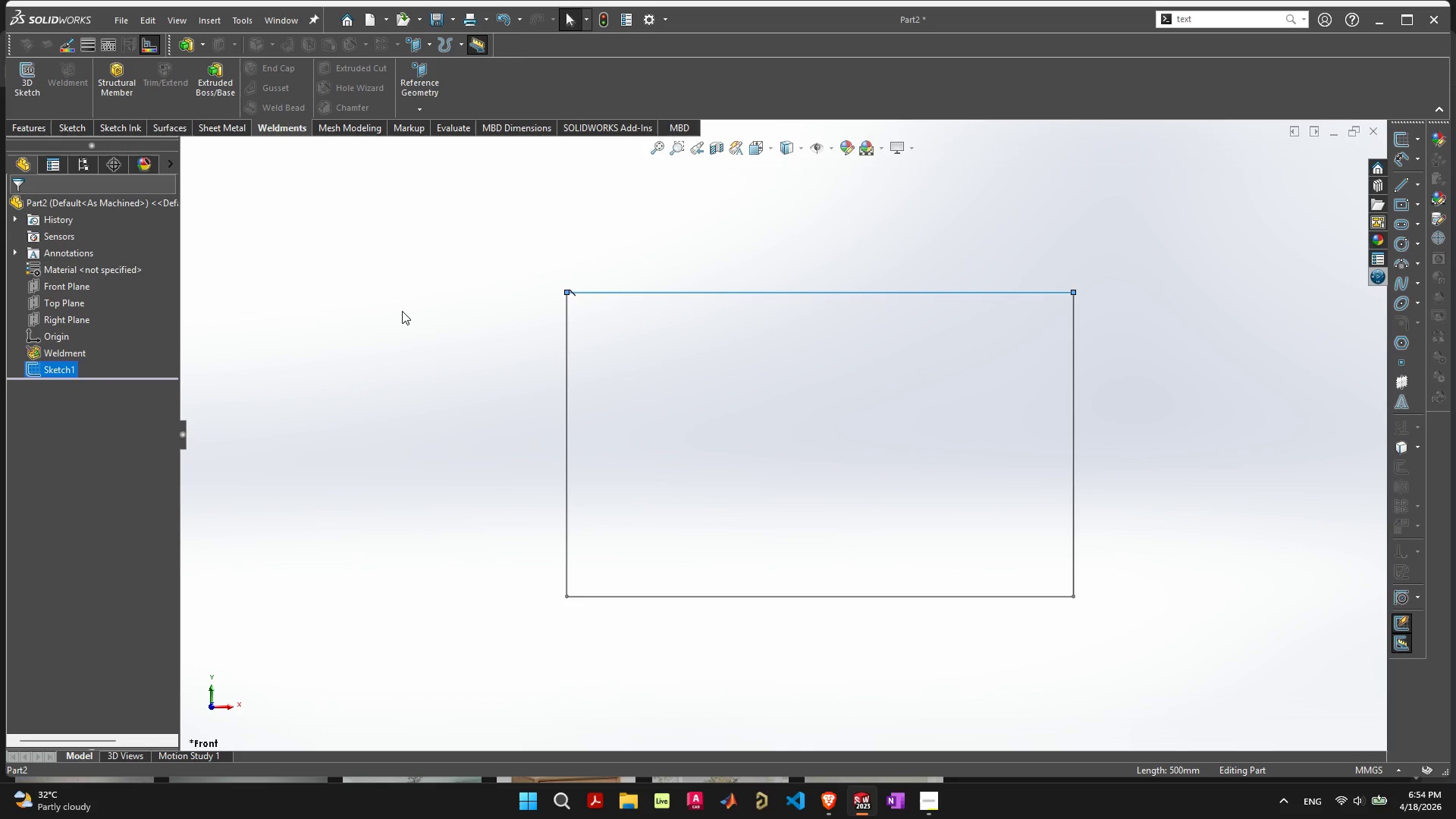 
left_click([117, 82])
 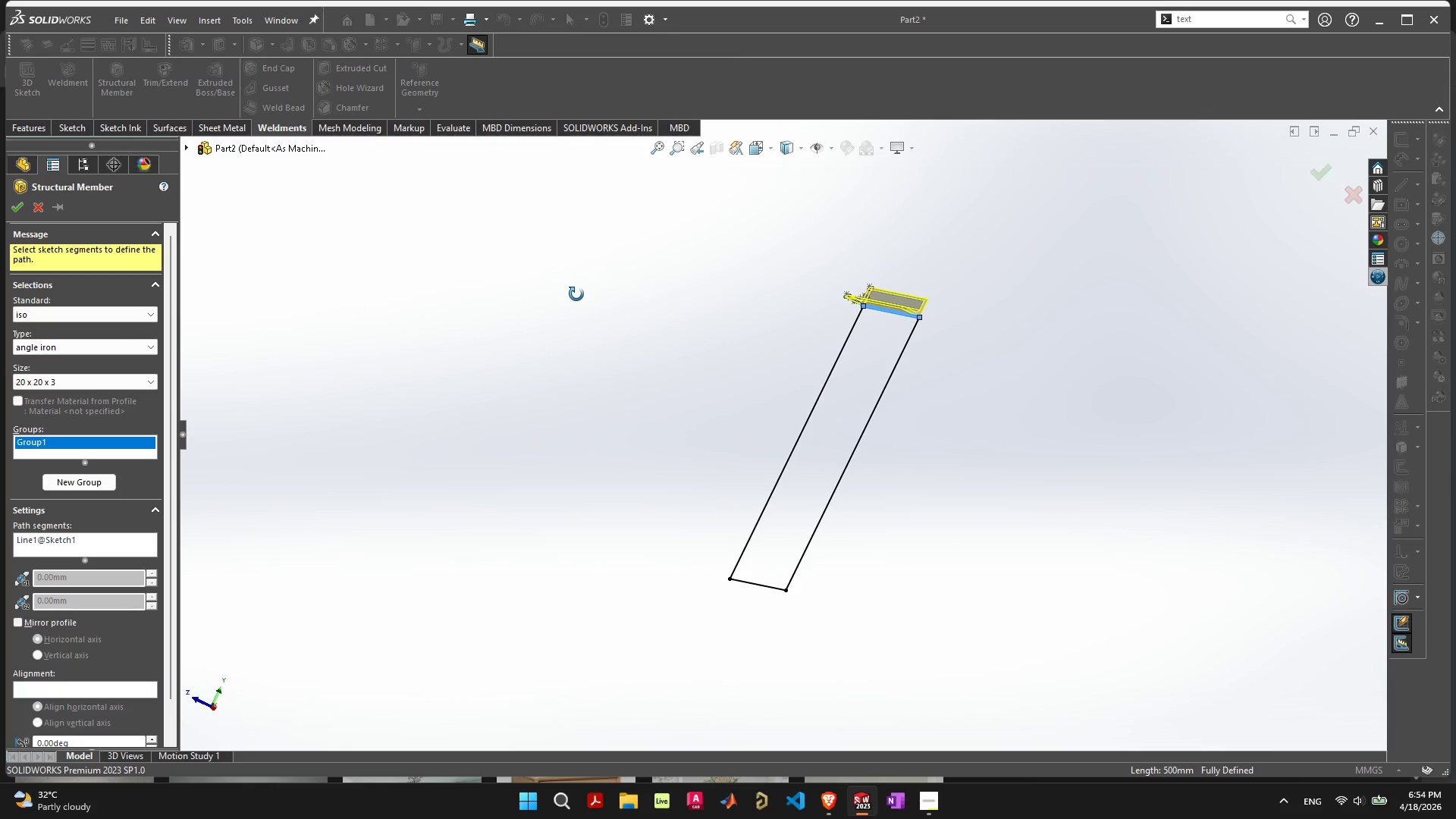 
wait(7.36)
 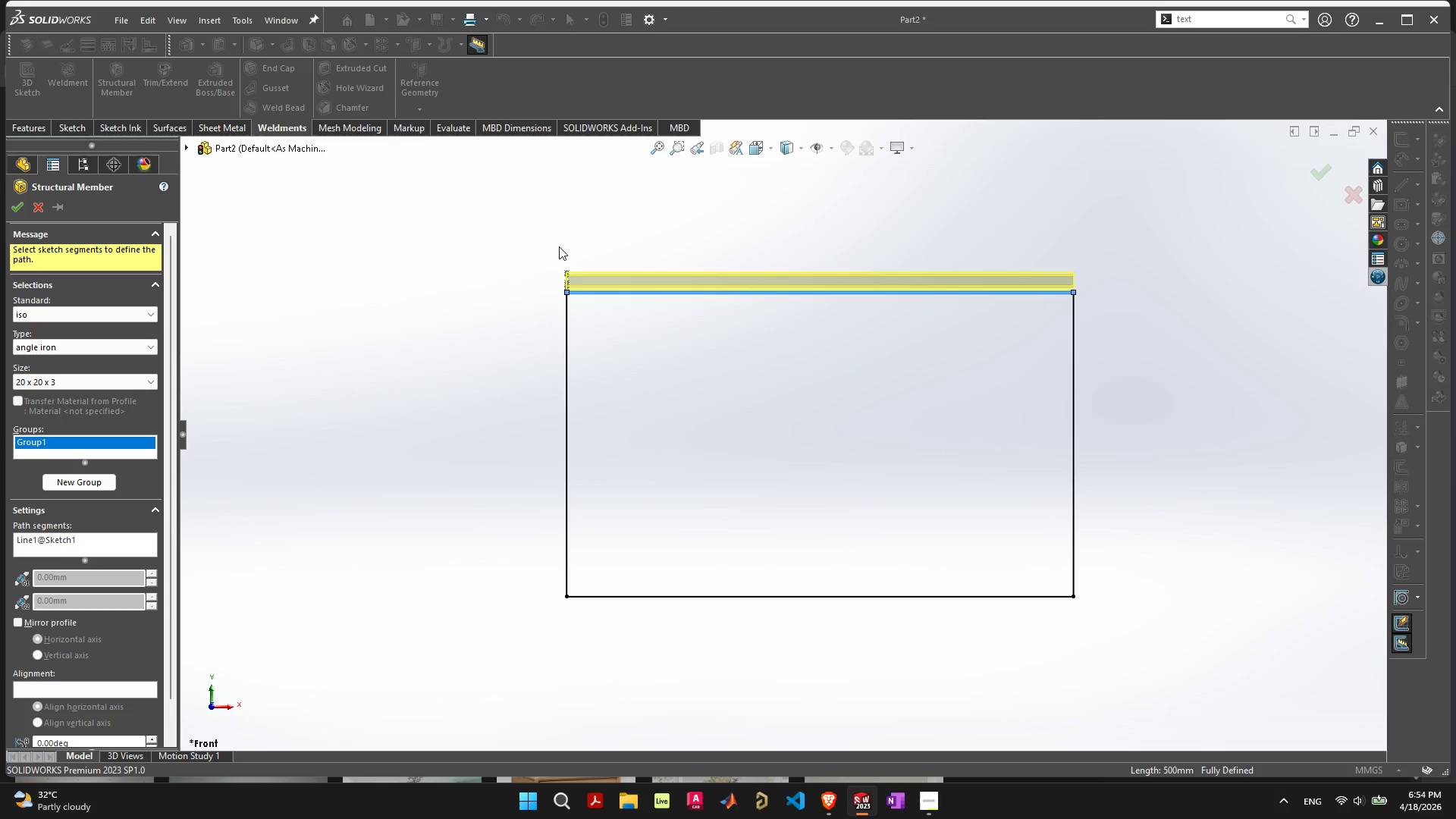 
left_click([107, 344])
 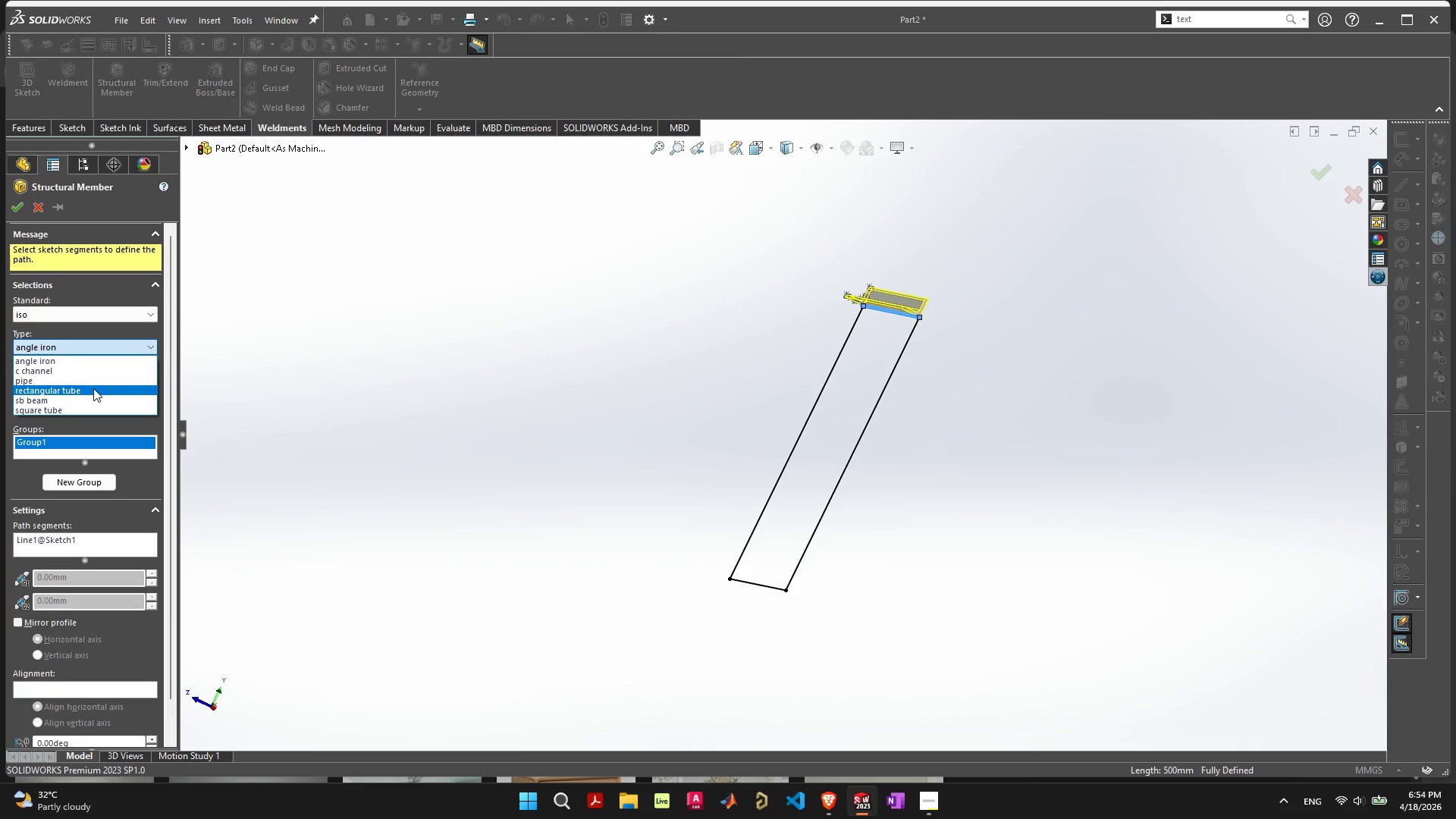 
wait(5.69)
 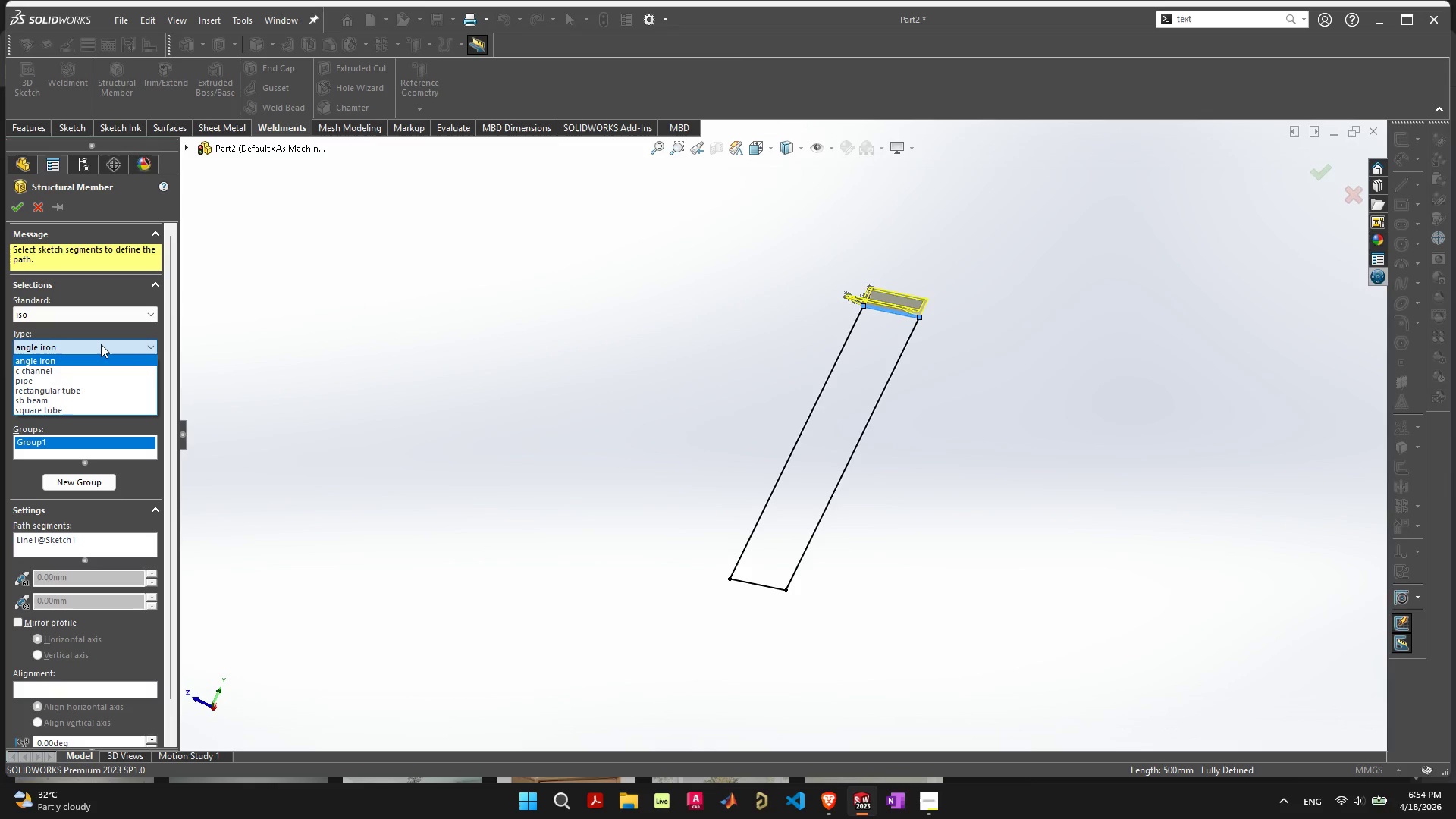 
left_click([93, 388])
 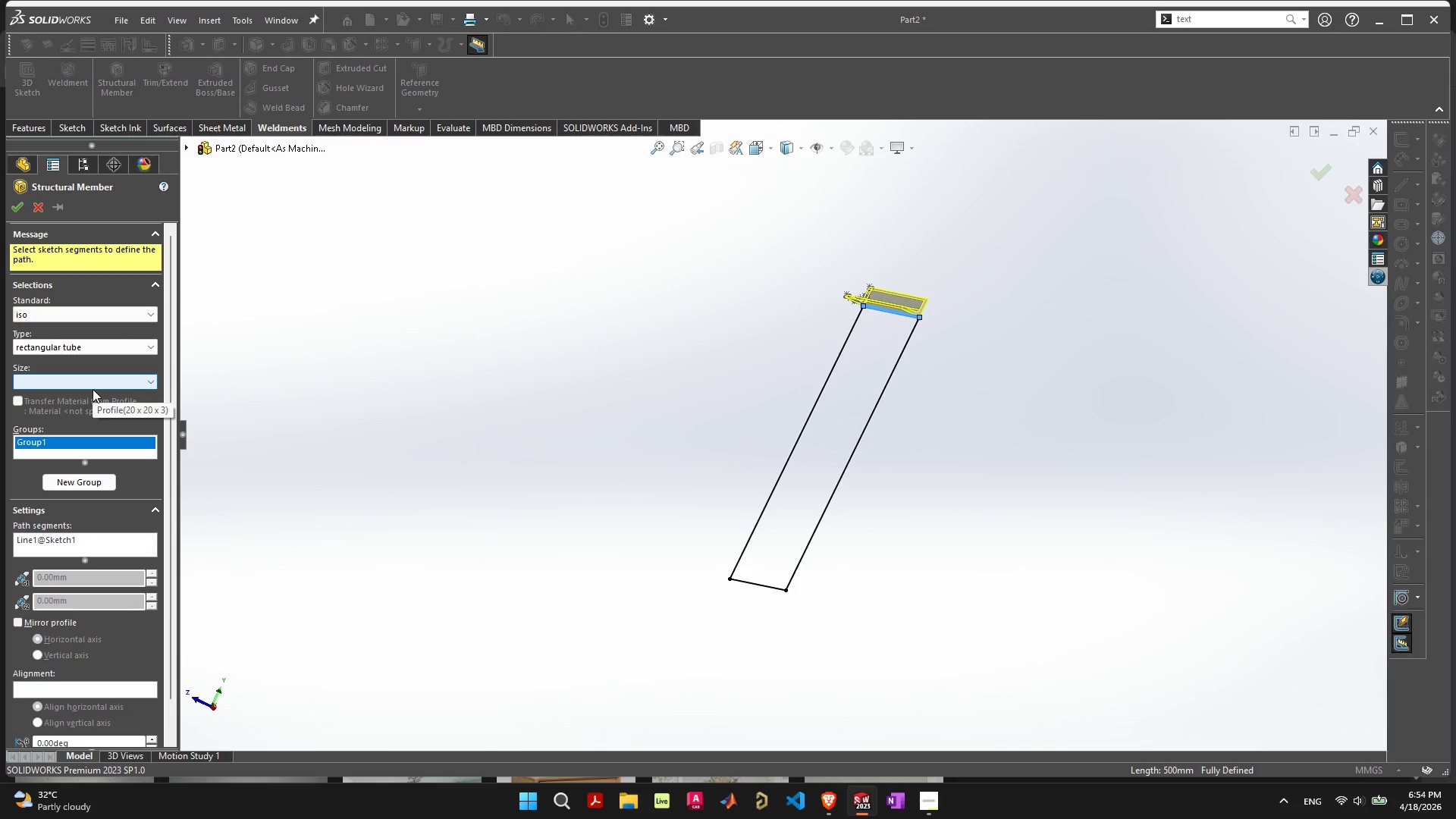 
left_click([81, 384])
 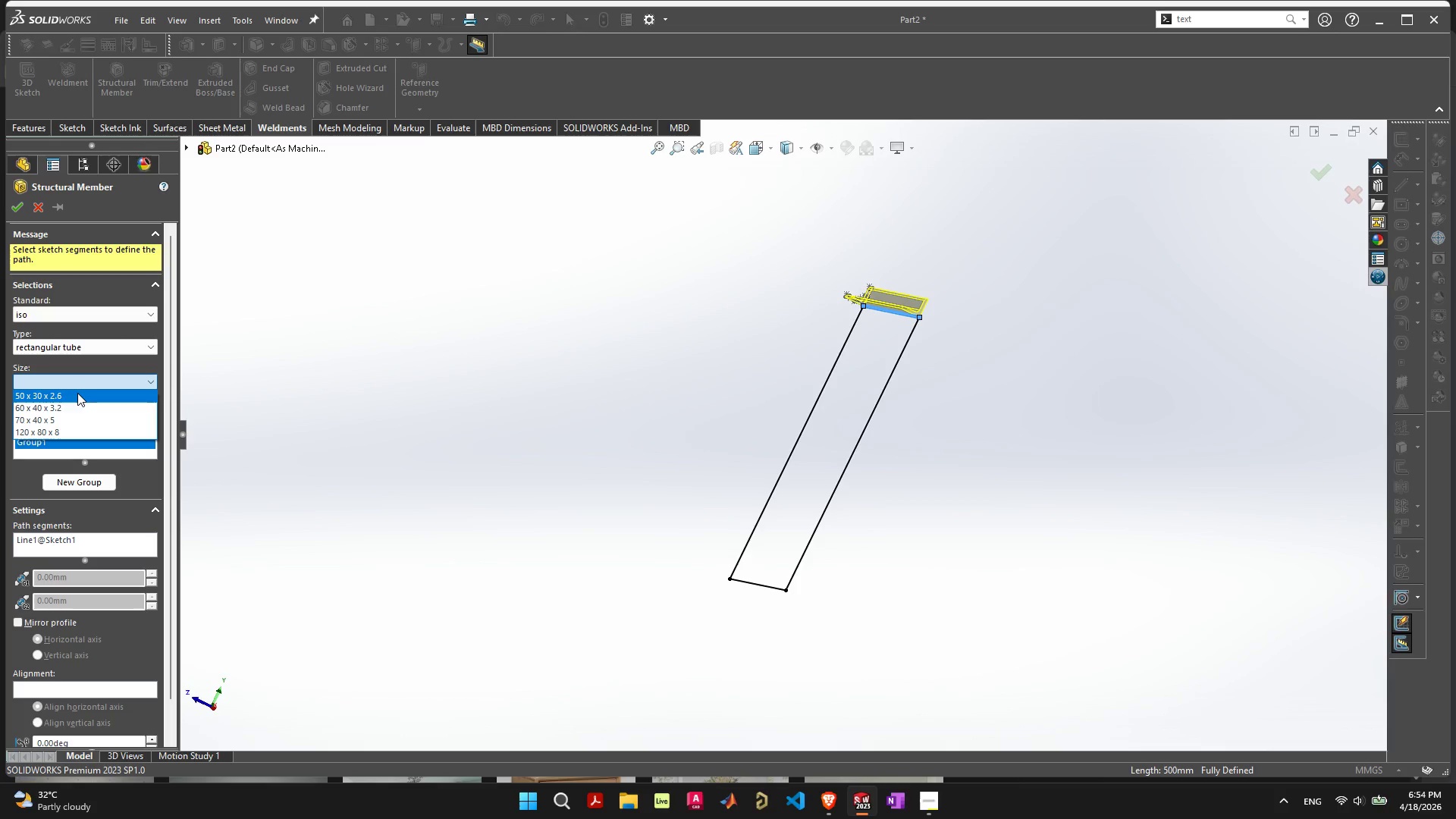 
left_click([77, 394])
 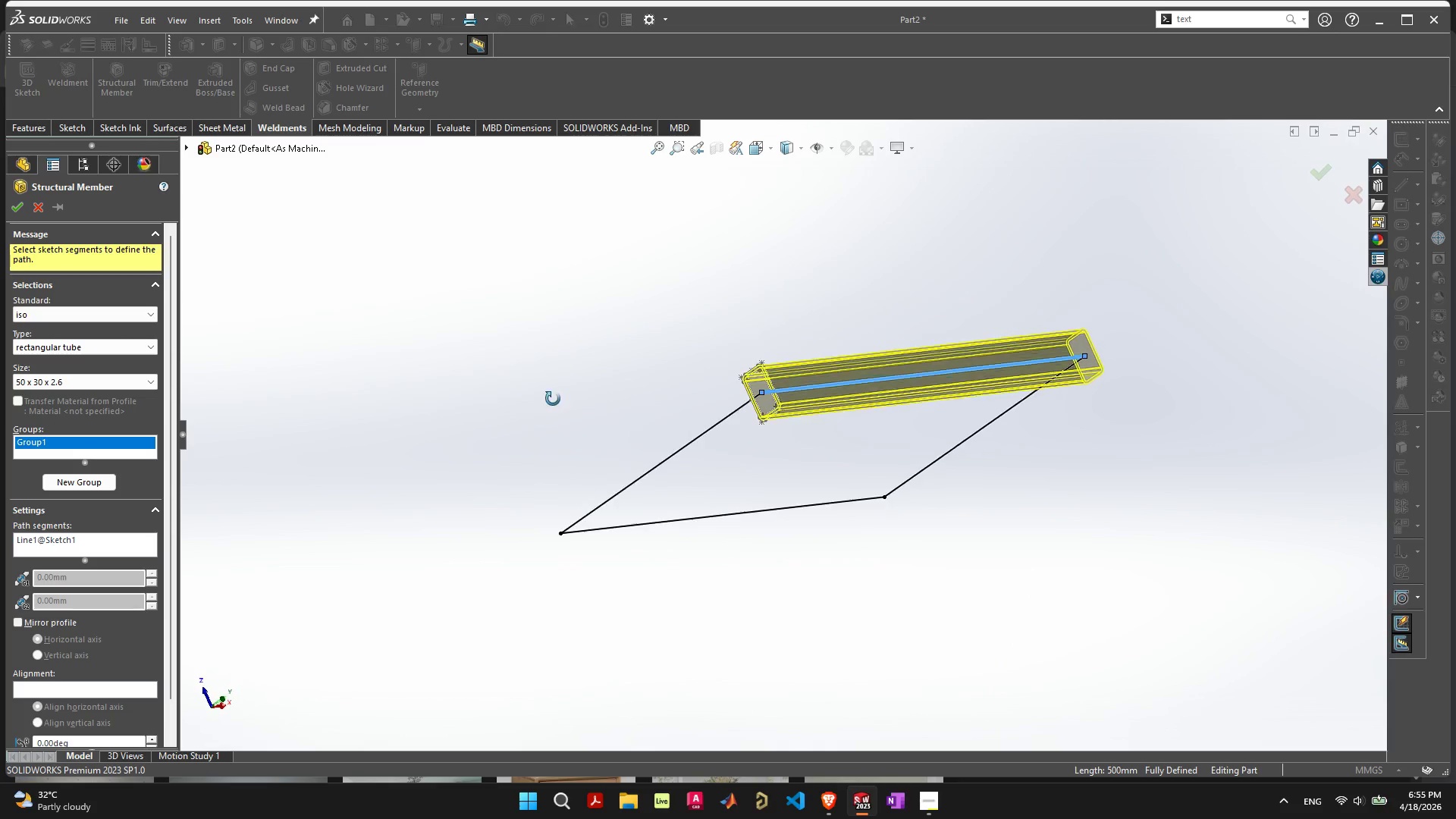 
wait(10.61)
 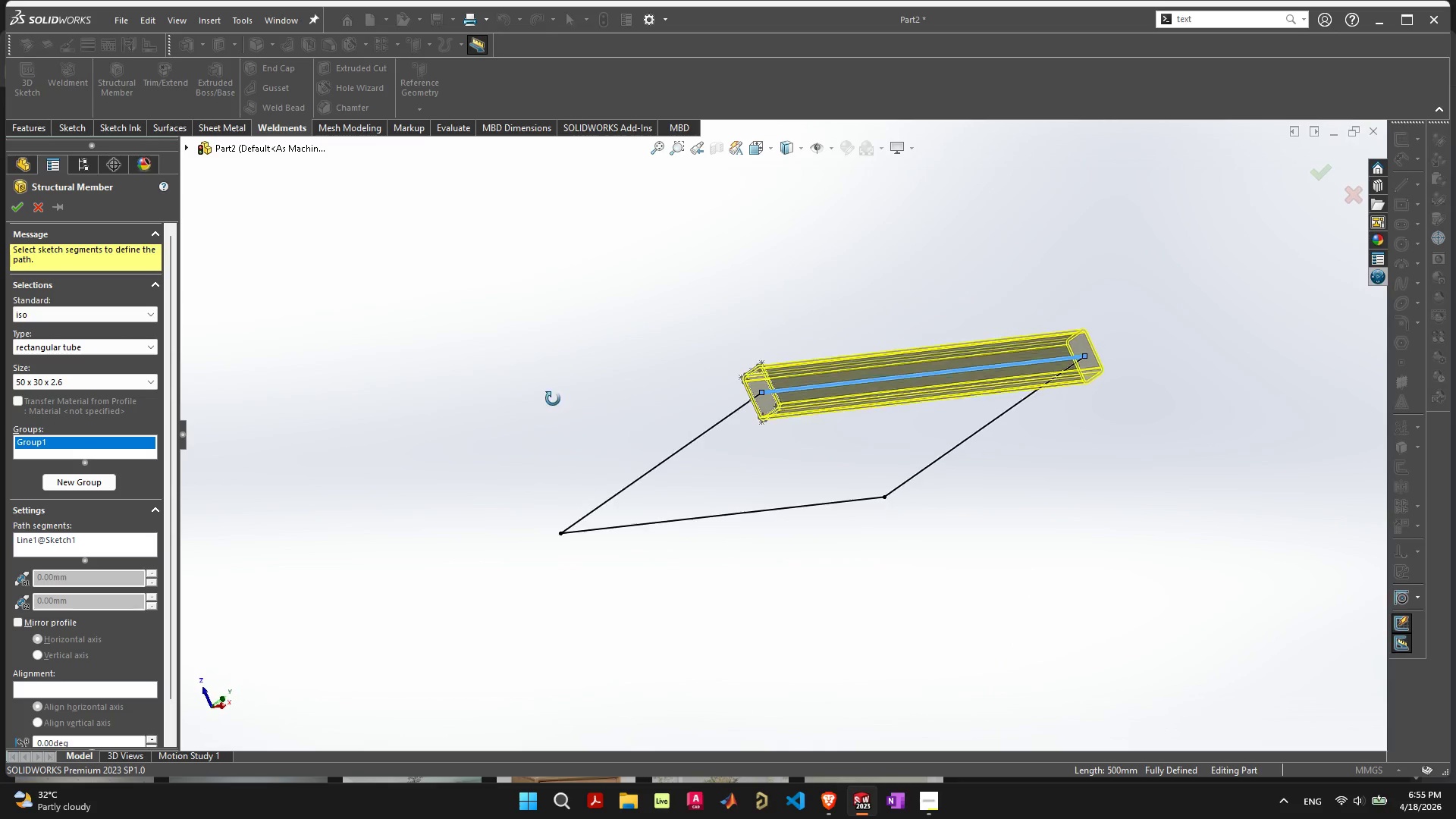 
left_click([86, 383])
 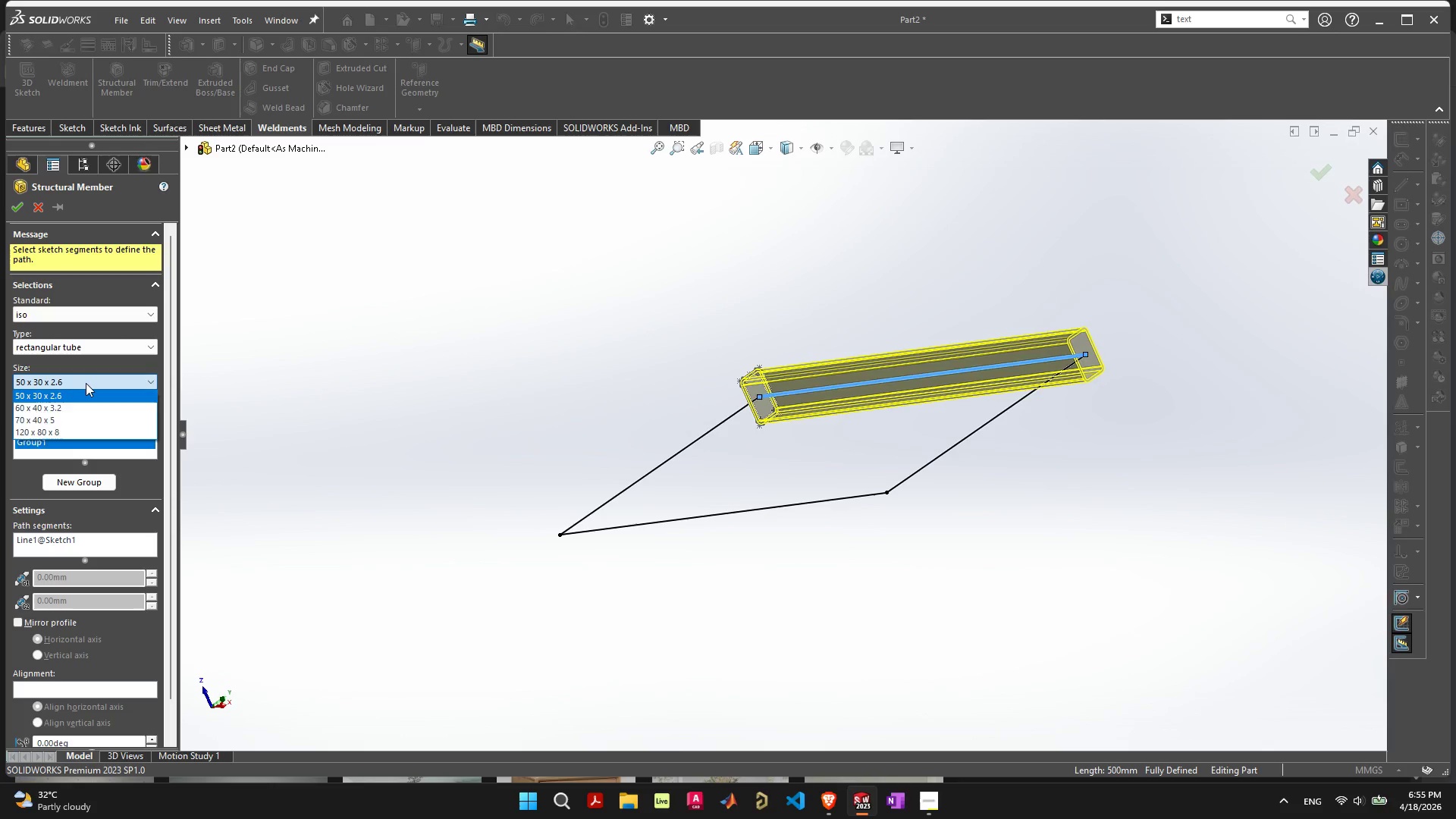 
left_click([86, 383])
 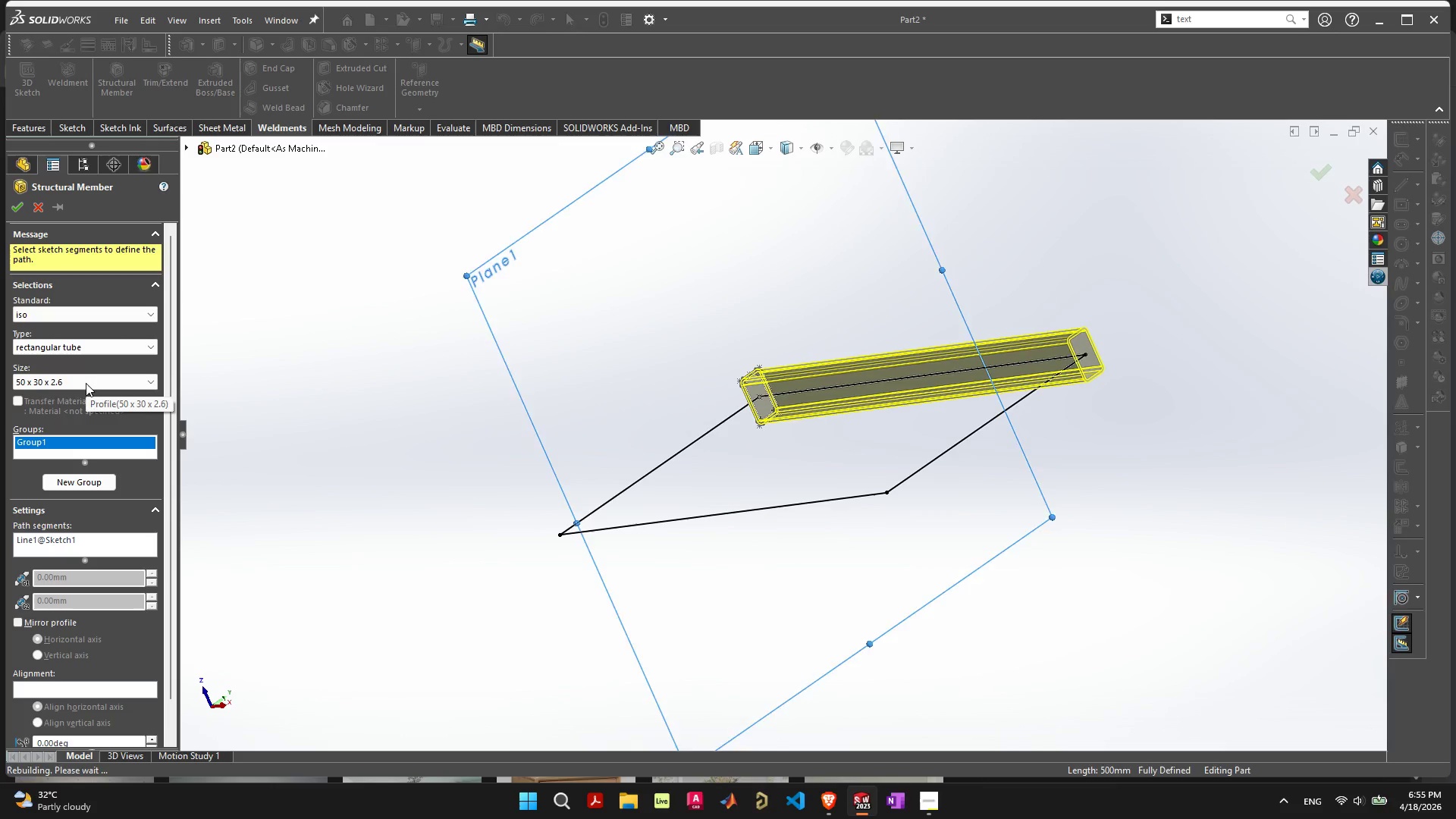 
left_click([86, 383])
 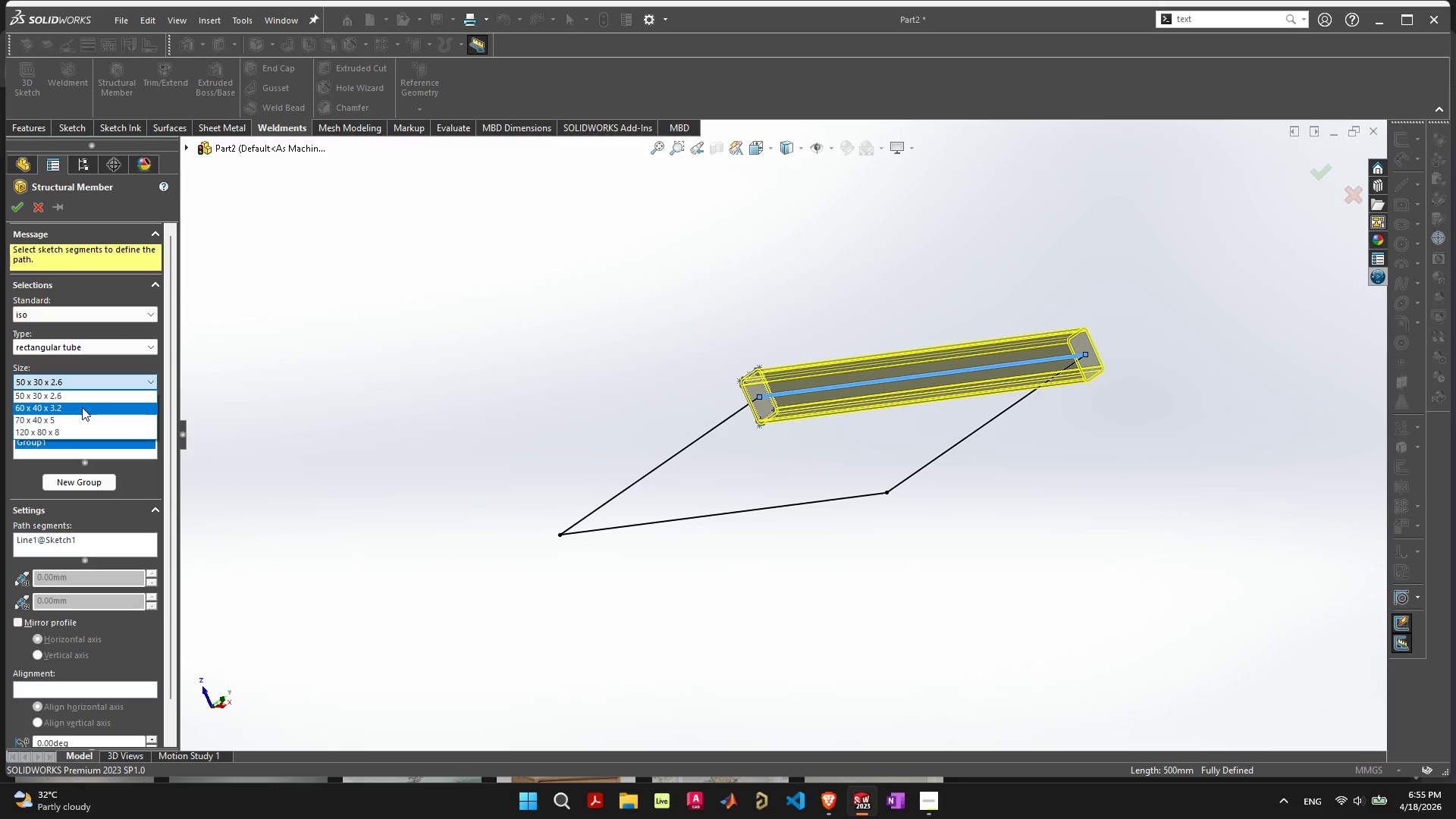 
left_click([82, 407])
 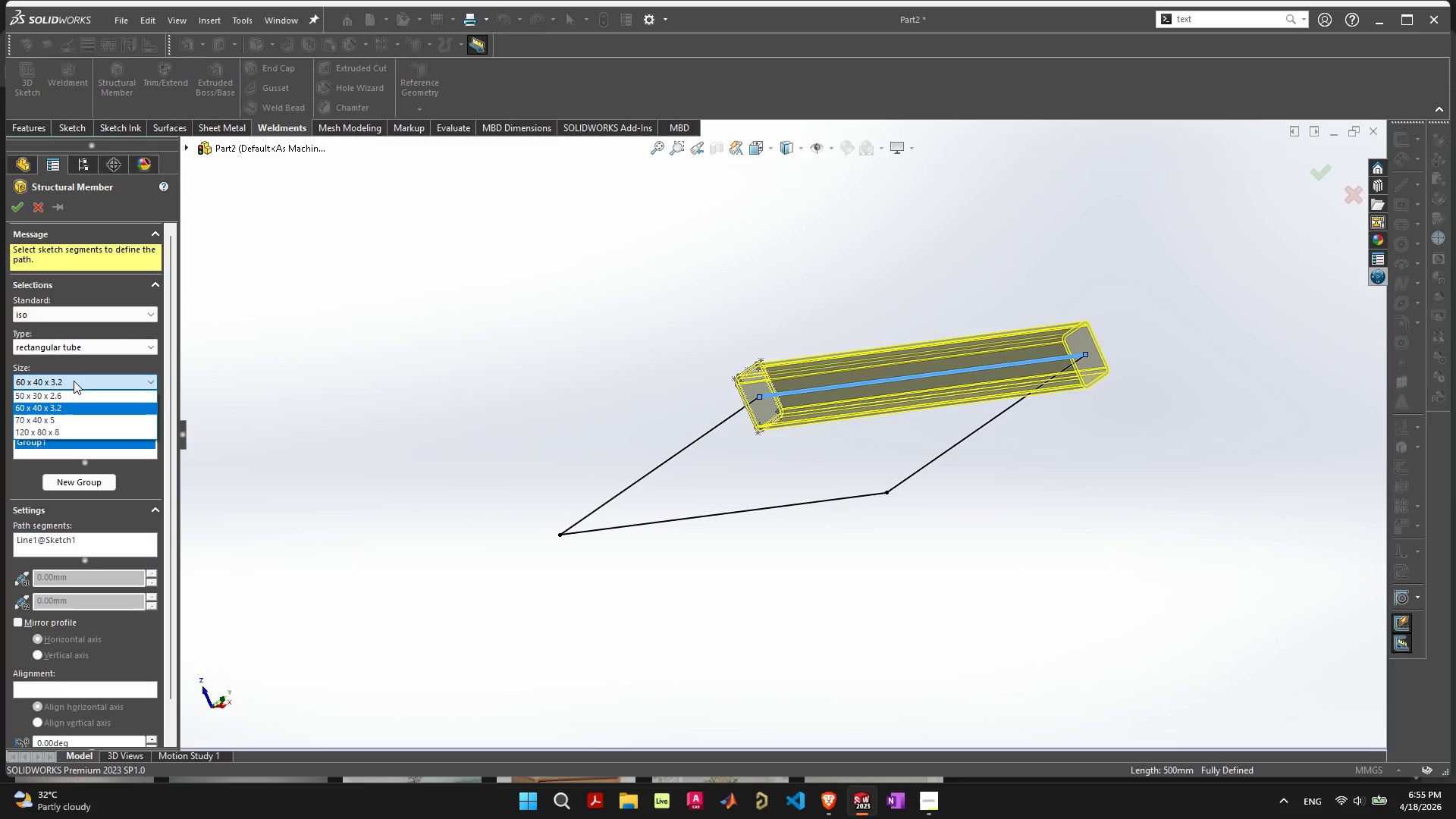 
left_click([65, 394])
 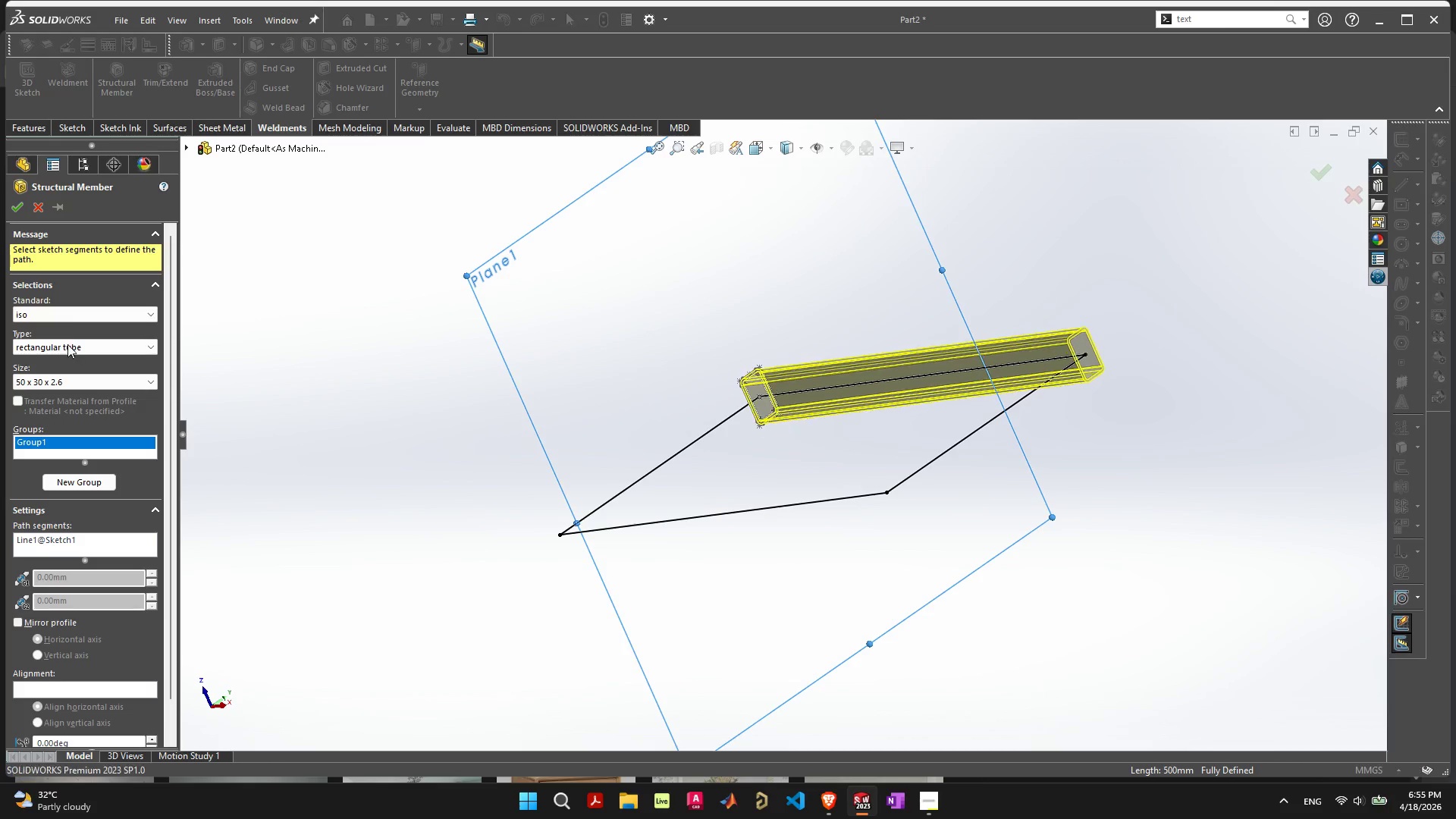 
left_click([68, 319])
 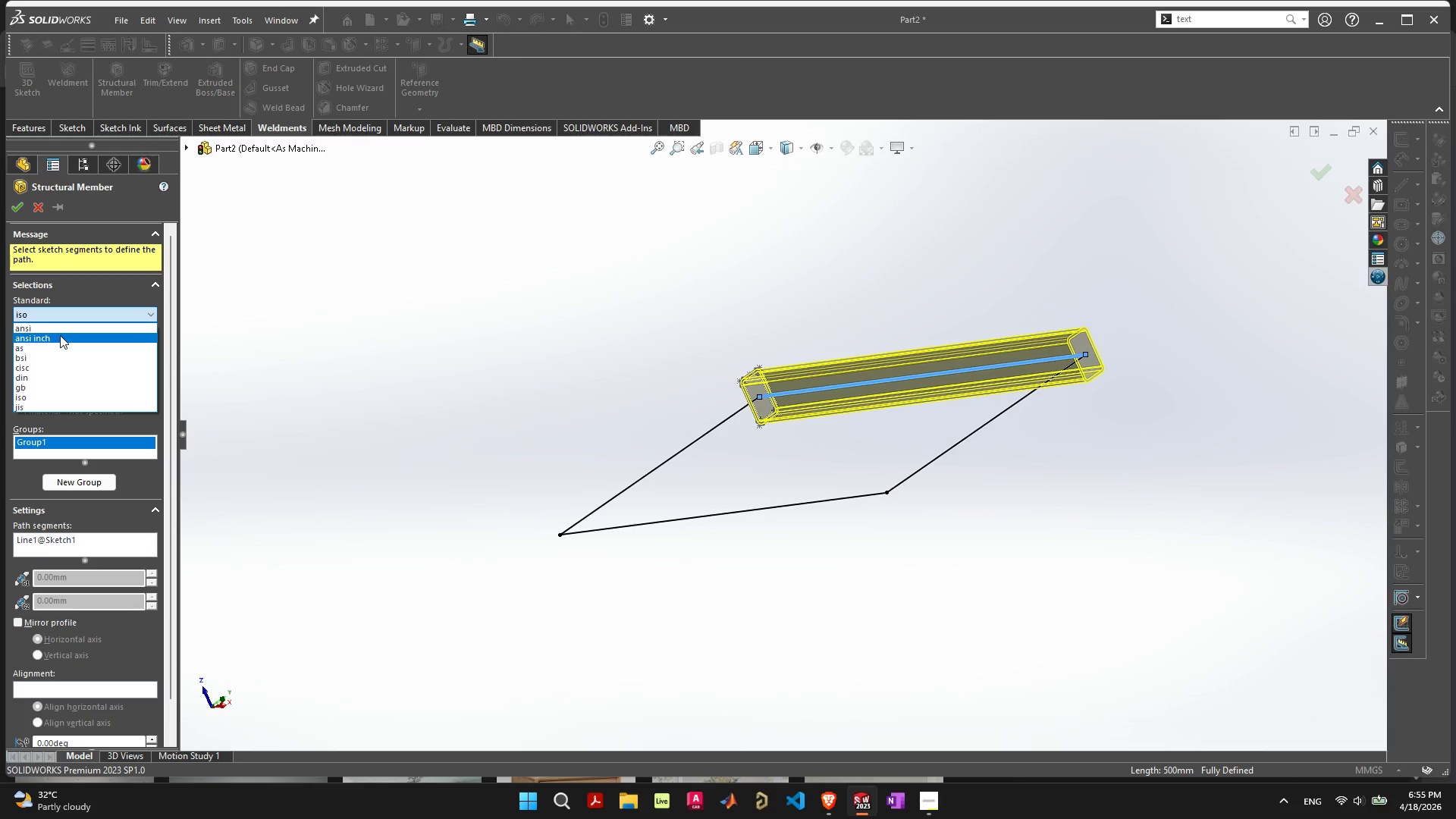 
left_click([60, 329])
 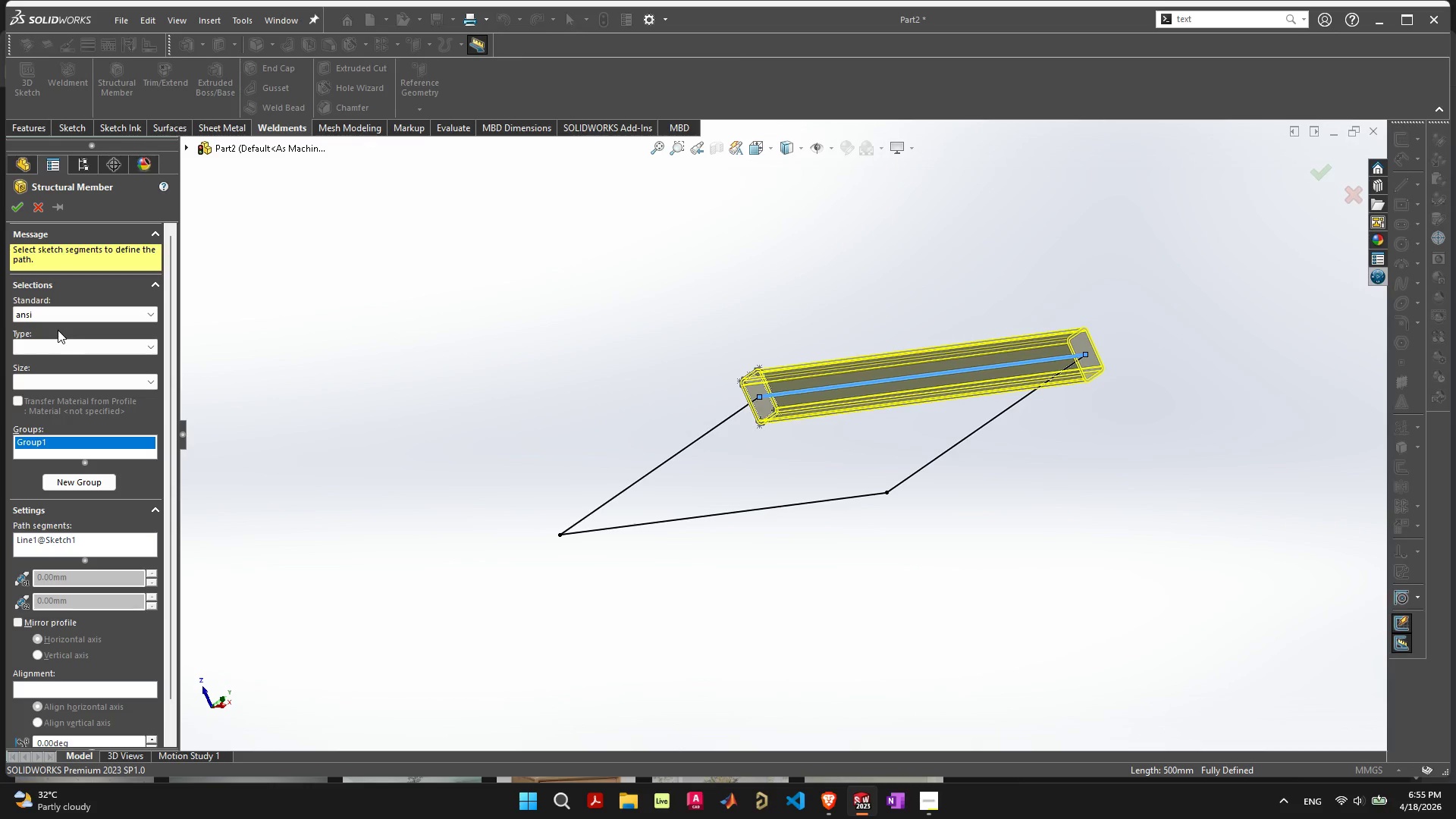 
left_click([63, 348])
 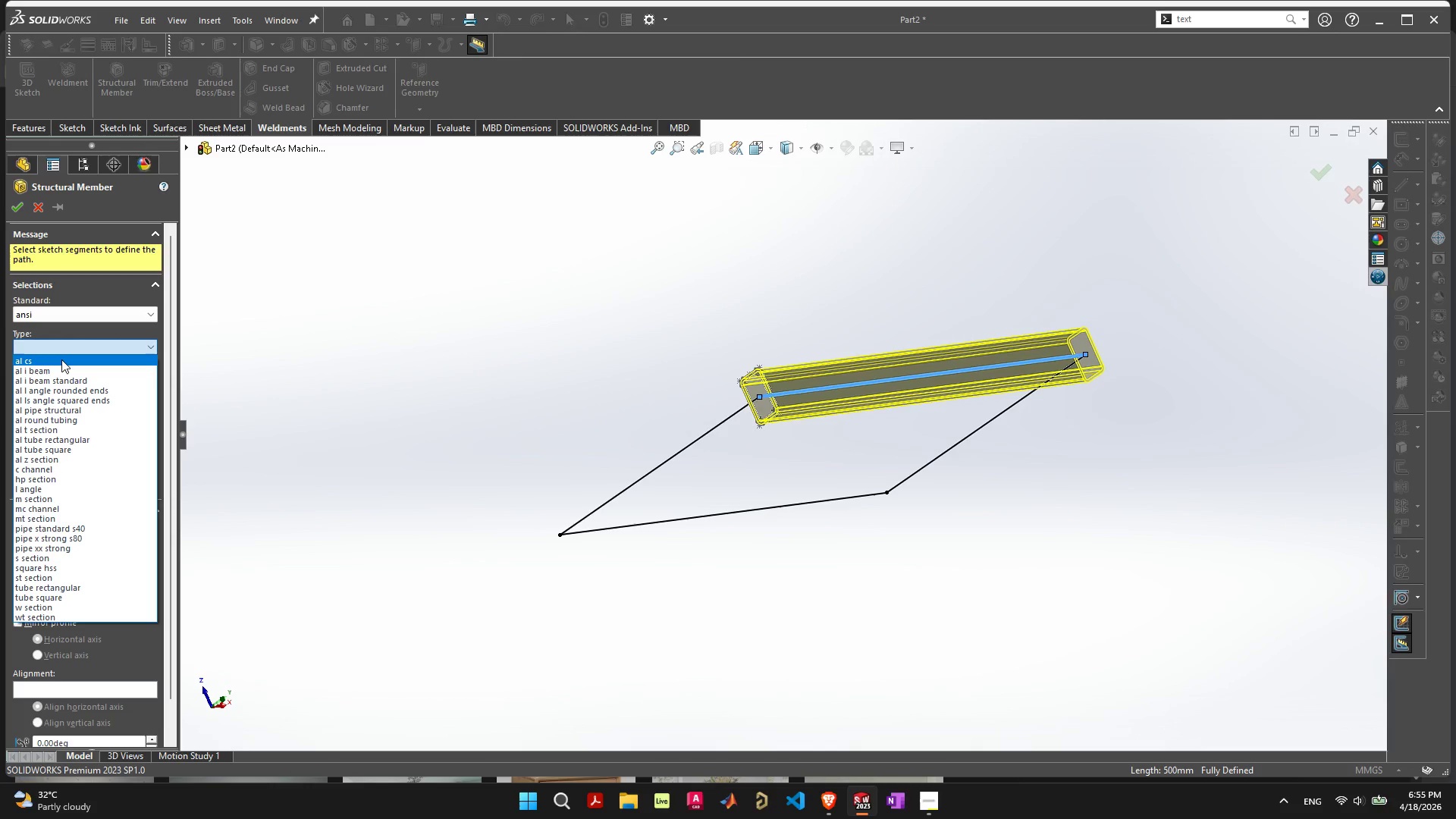 
wait(6.73)
 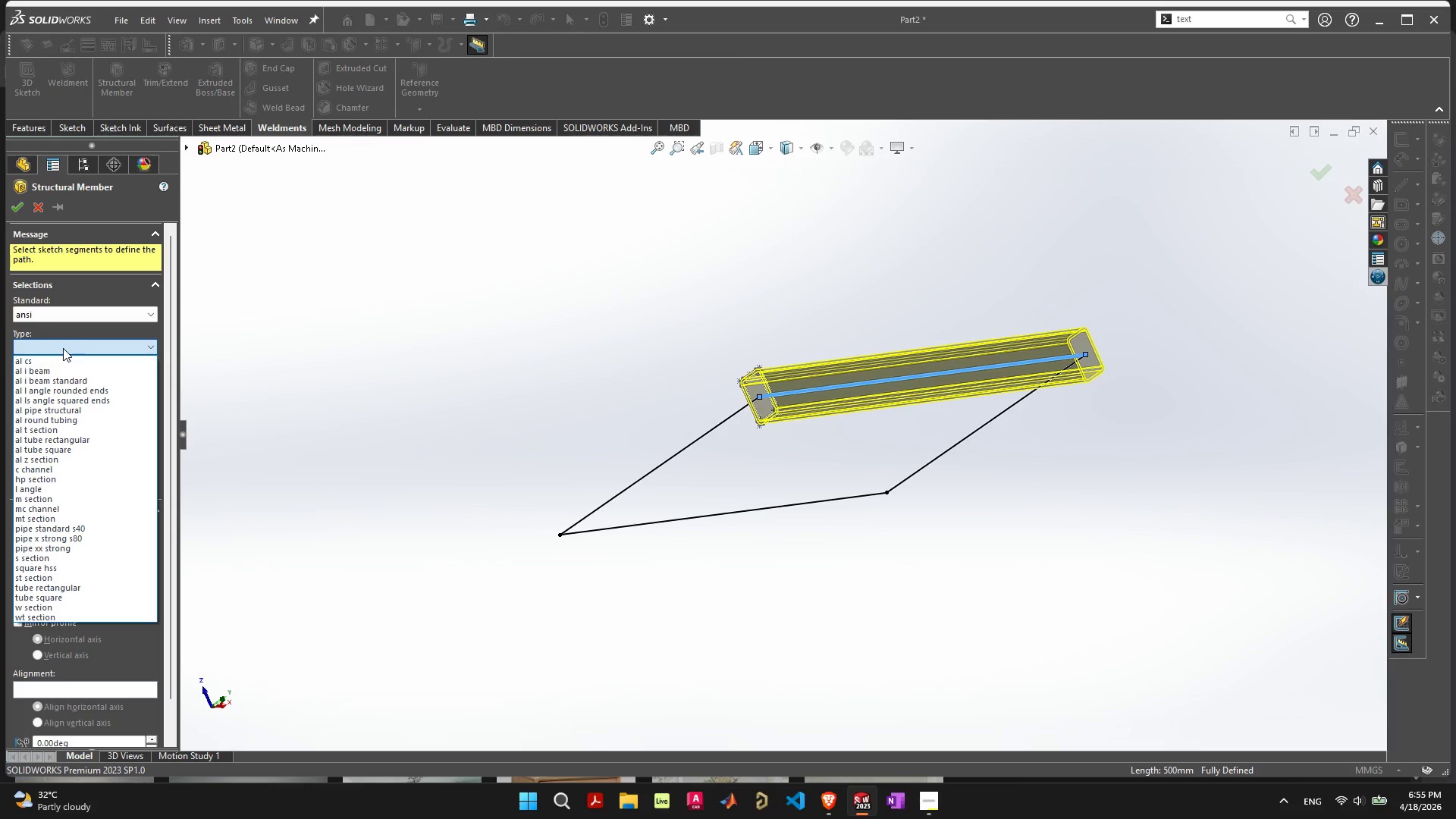 
left_click([69, 588])
 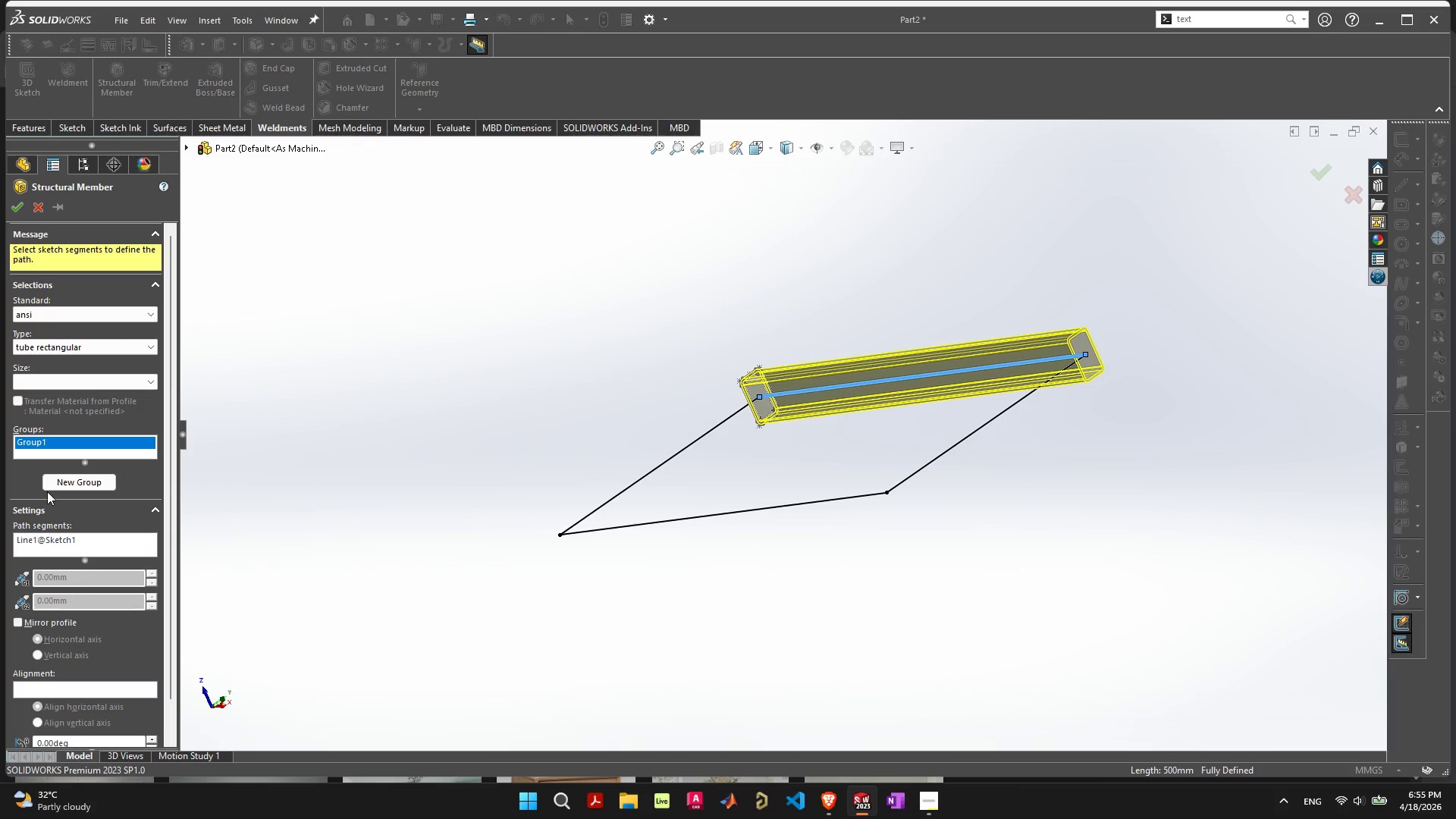 
left_click([56, 379])
 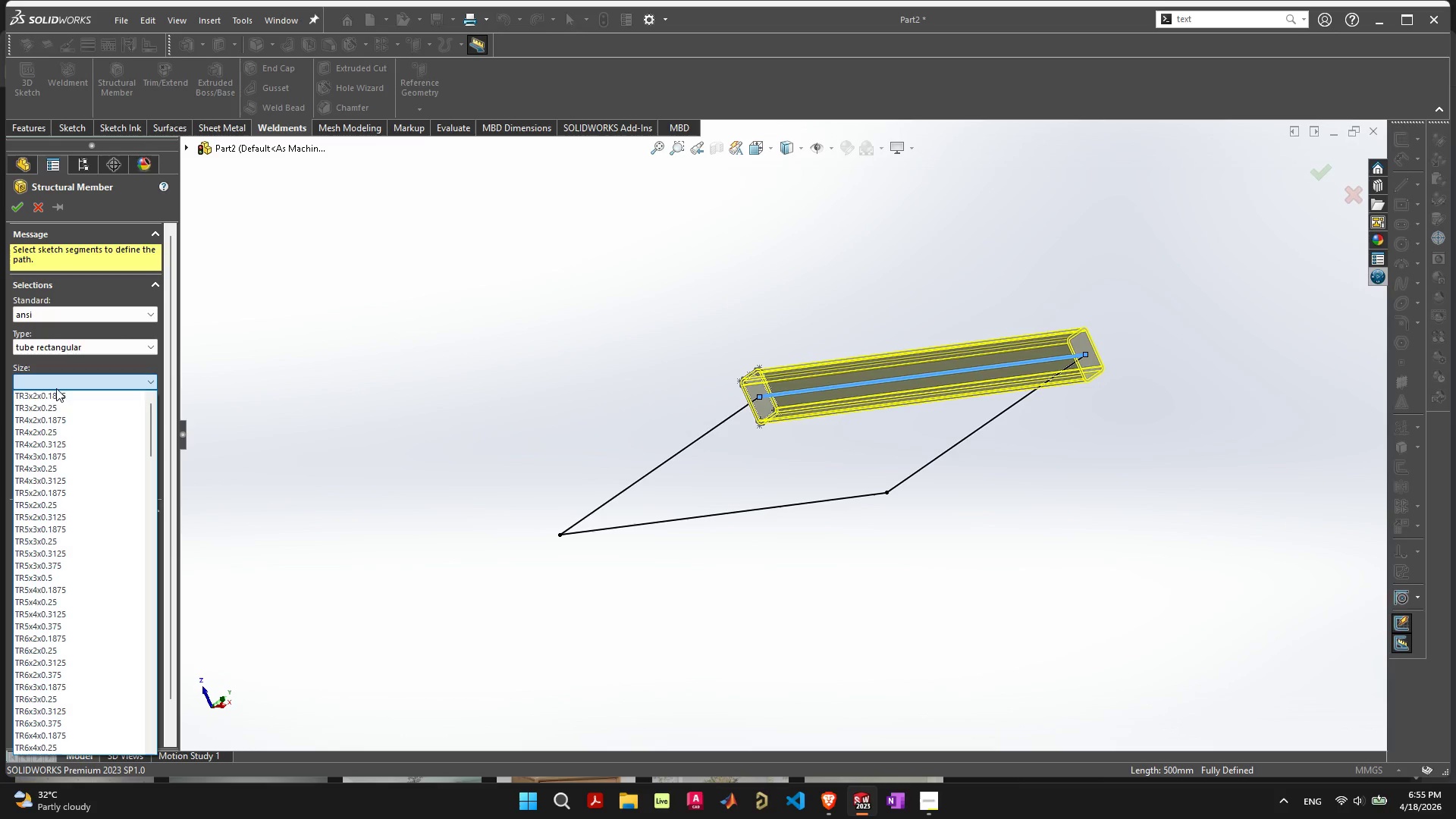 
left_click([57, 393])
 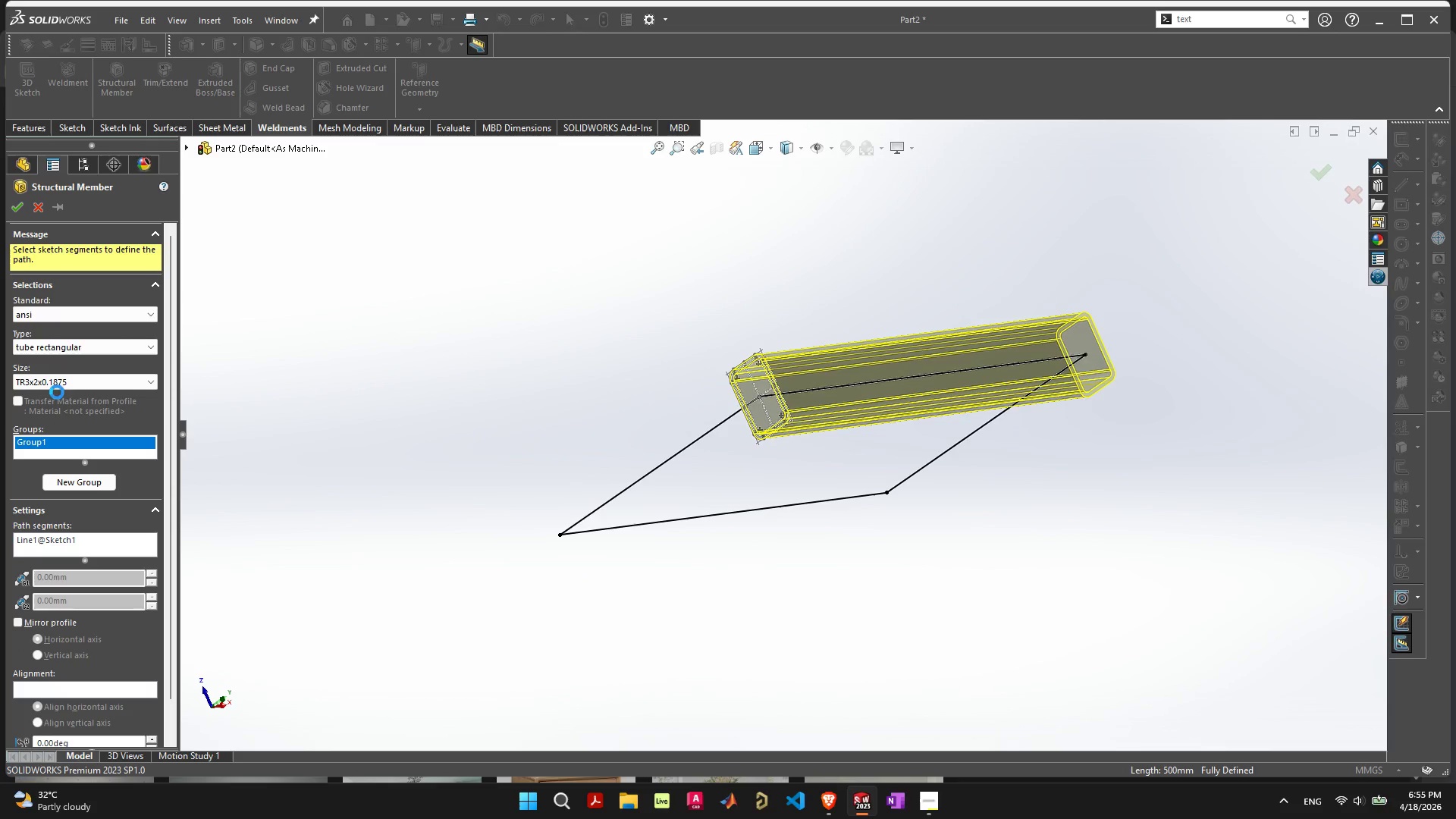 
left_click([59, 378])
 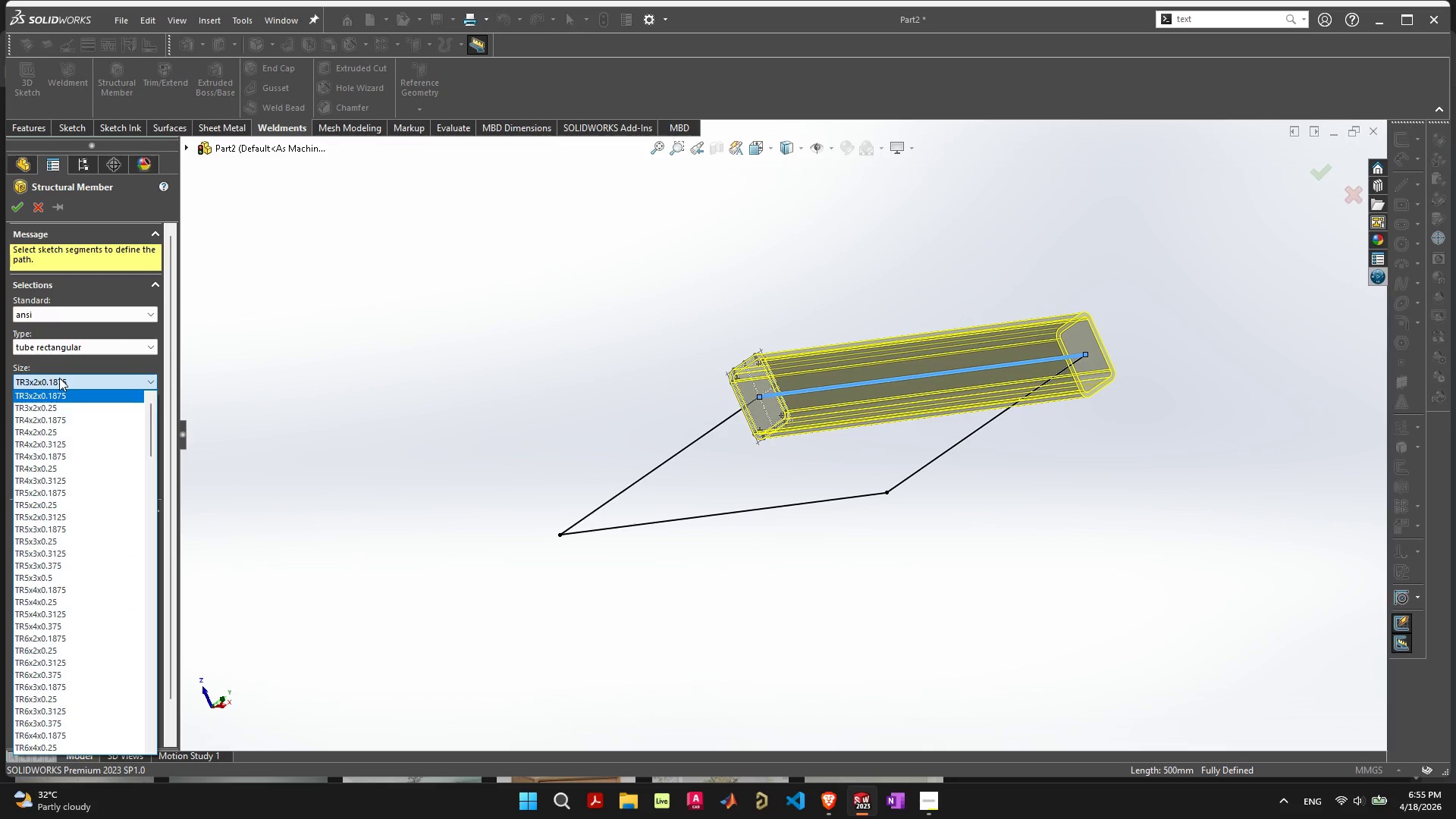 
scroll: coordinate [73, 439], scroll_direction: up, amount: 6.0
 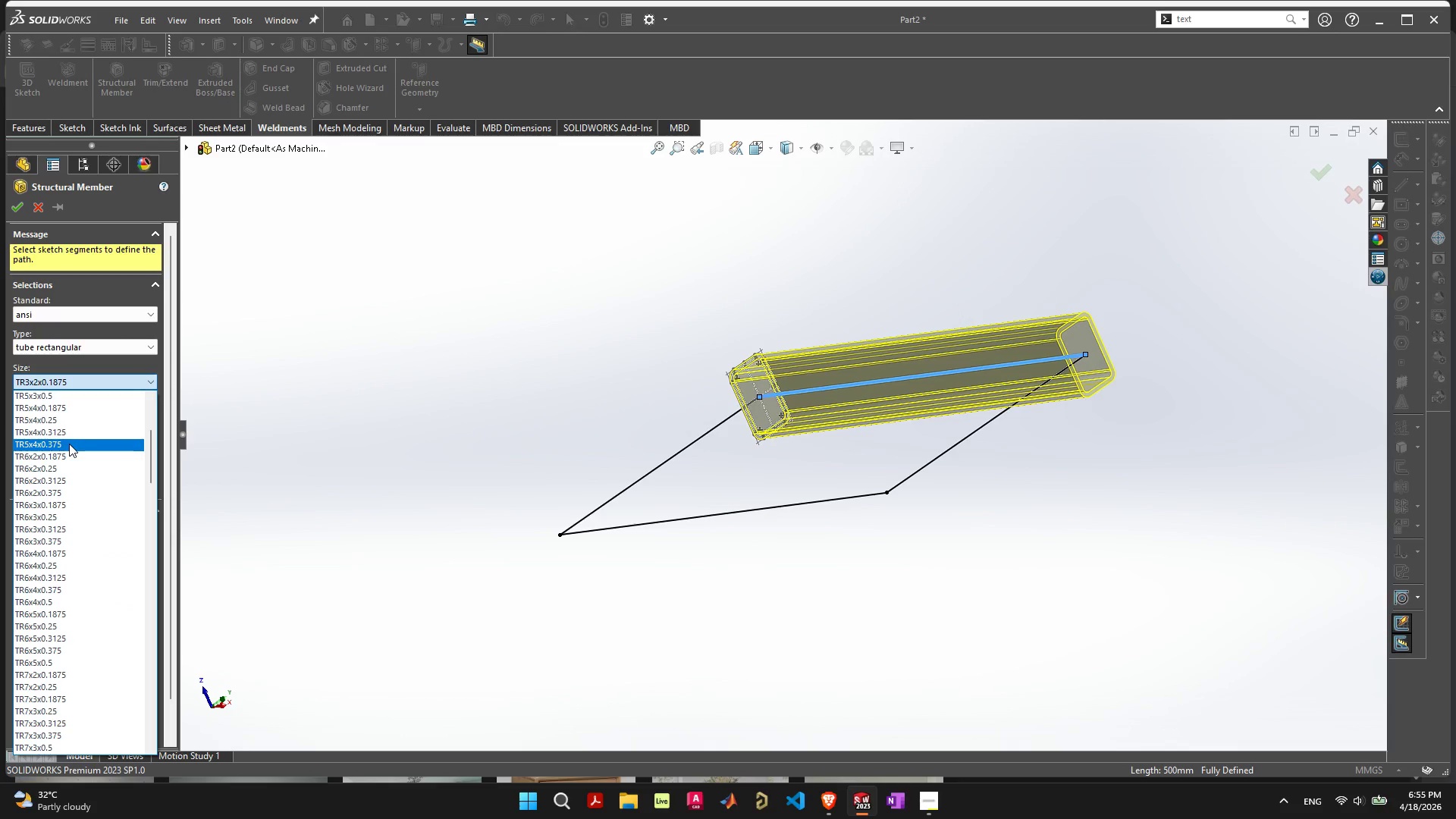 
left_click([58, 394])
 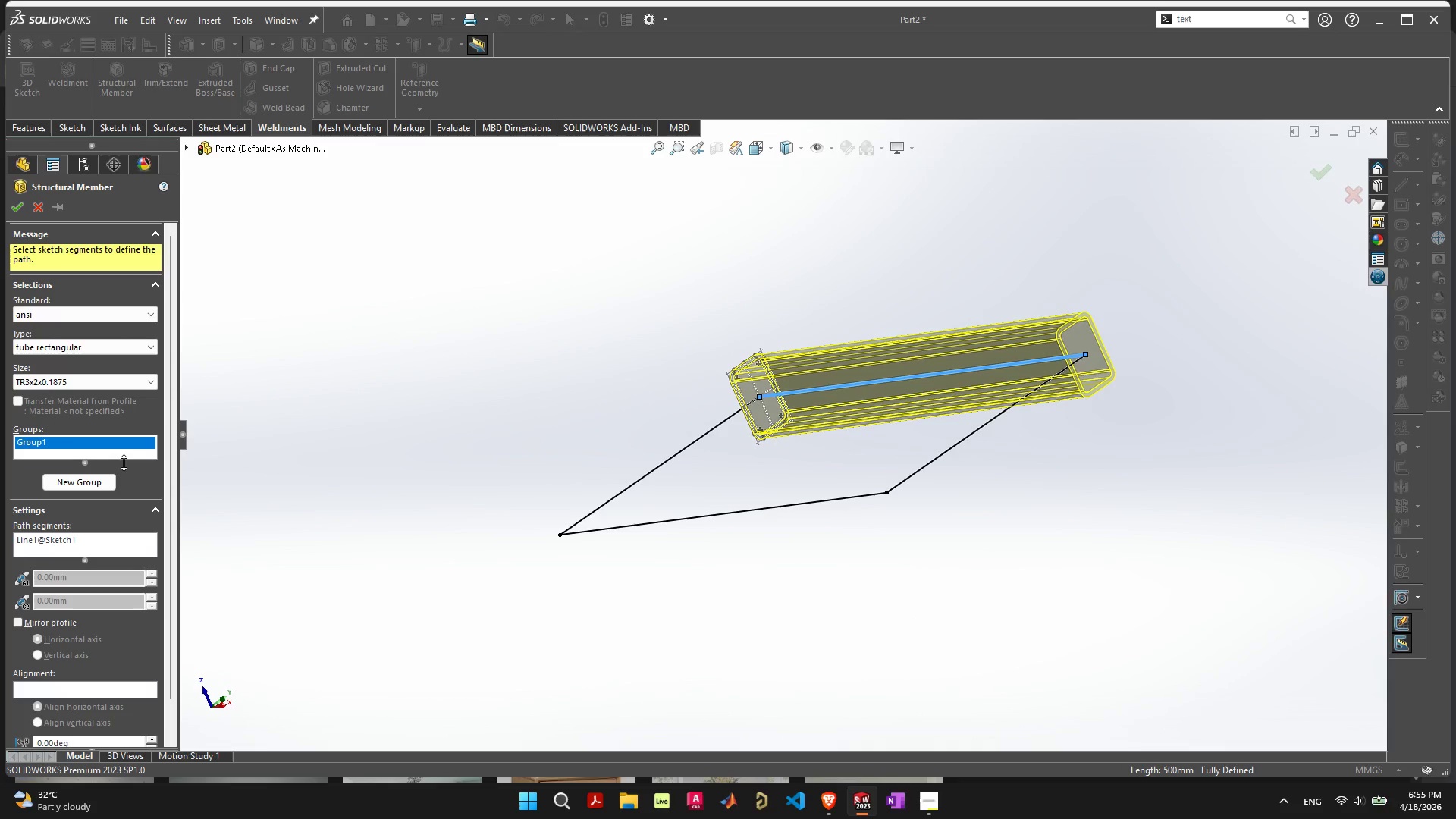 
scroll: coordinate [56, 409], scroll_direction: up, amount: 14.0
 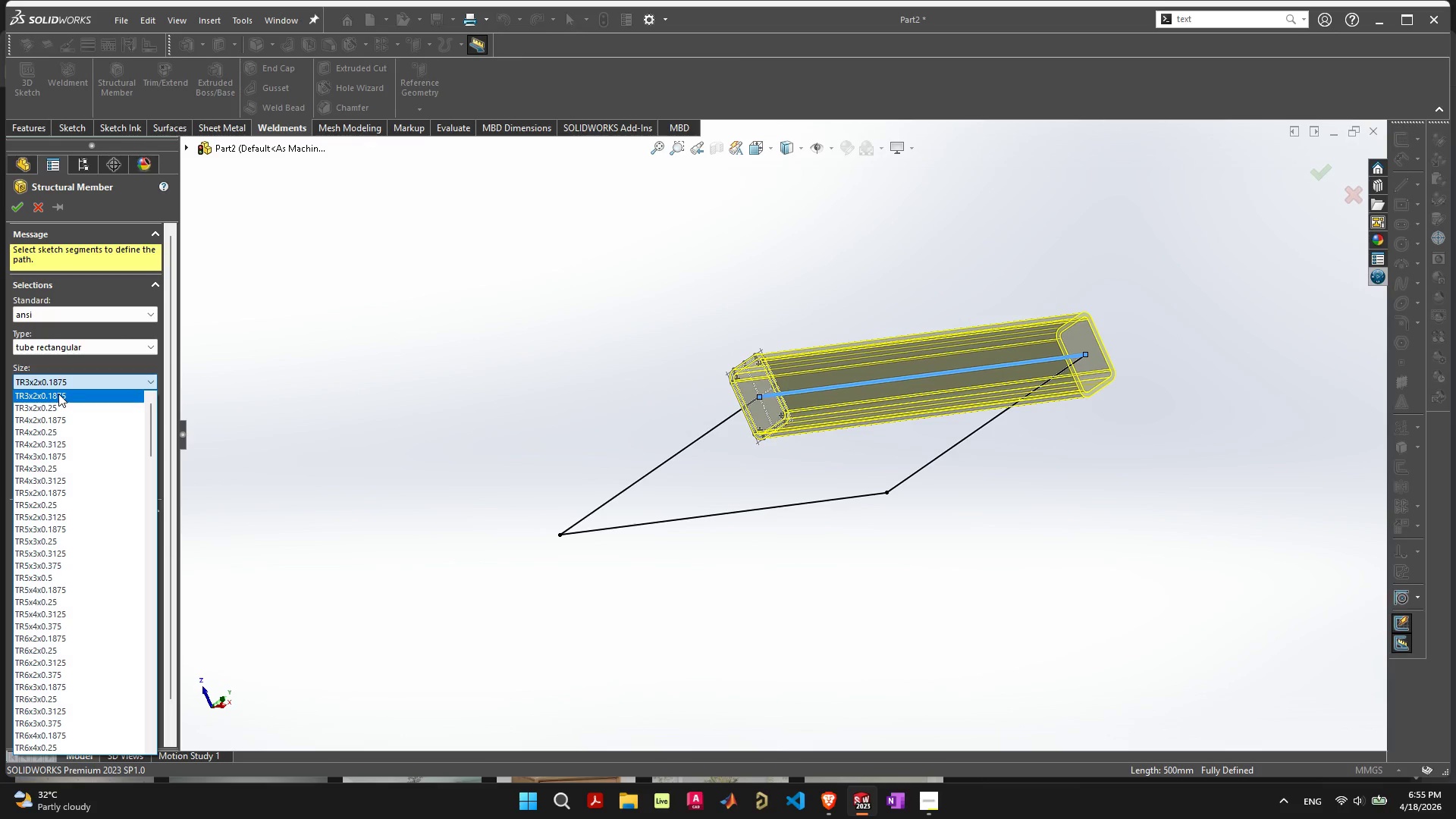 
wait(5.88)
 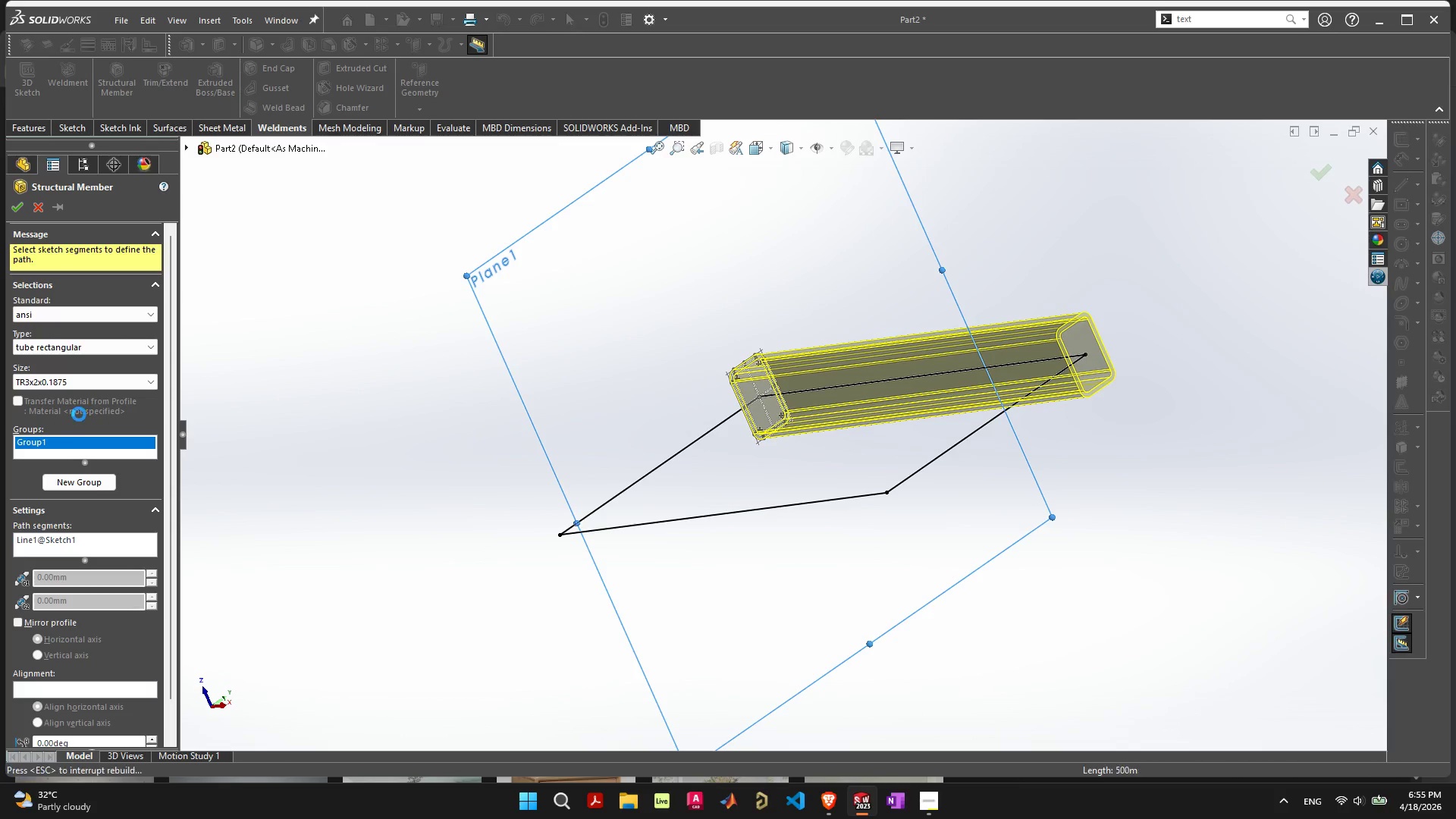 
left_click_drag(start_coordinate=[167, 466], to_coordinate=[176, 365])
 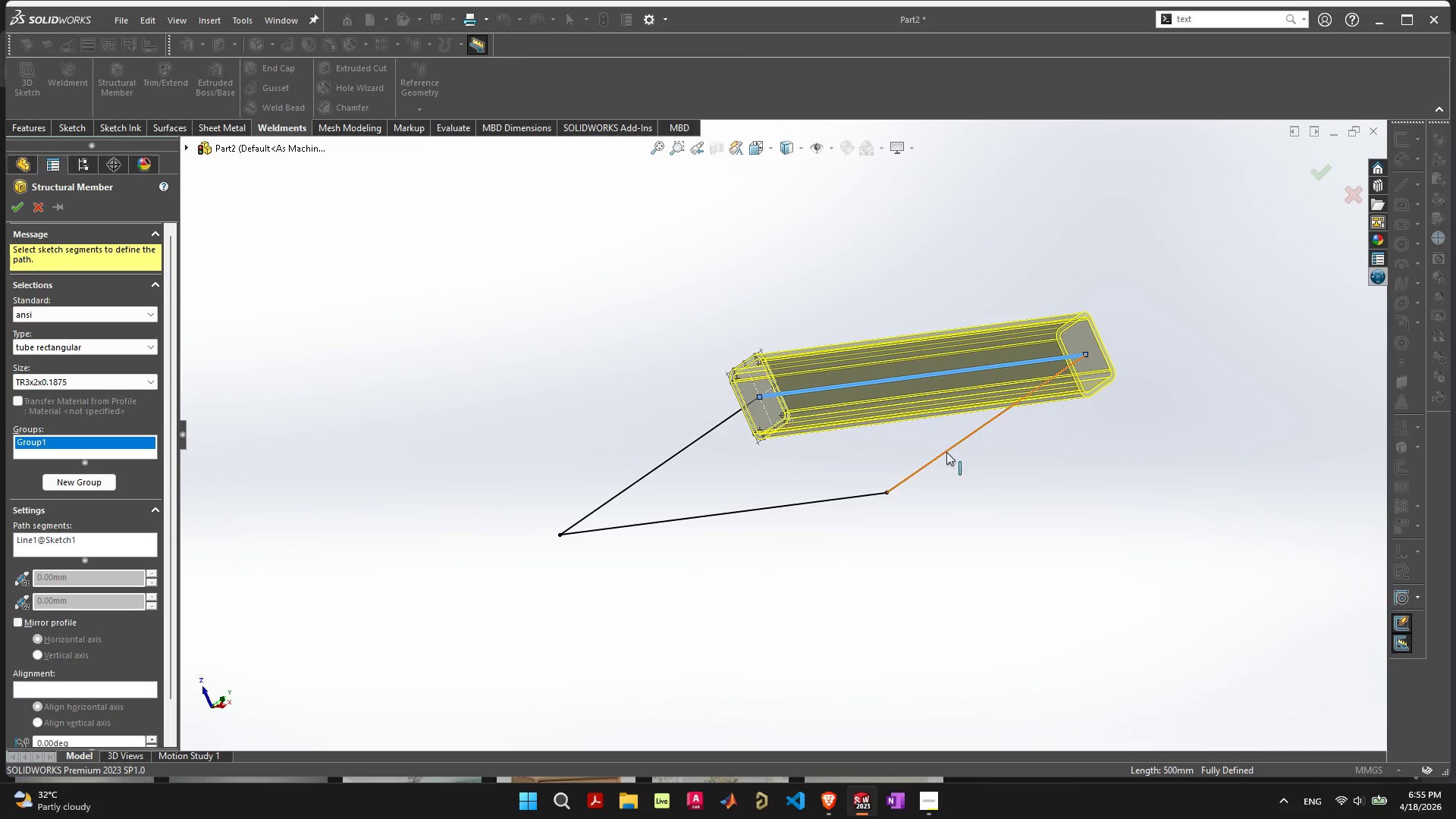 
left_click([946, 450])
 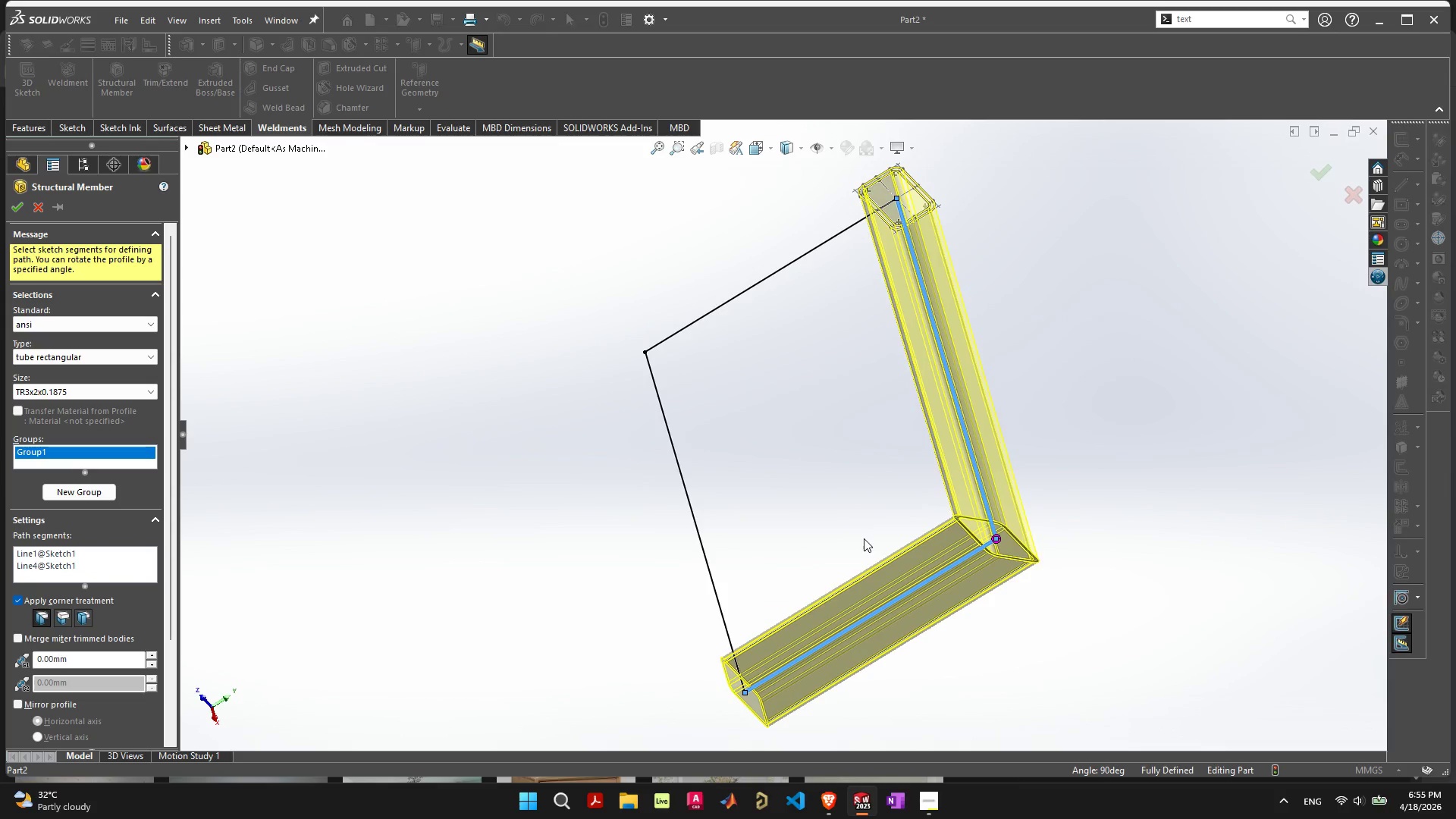 
wait(5.98)
 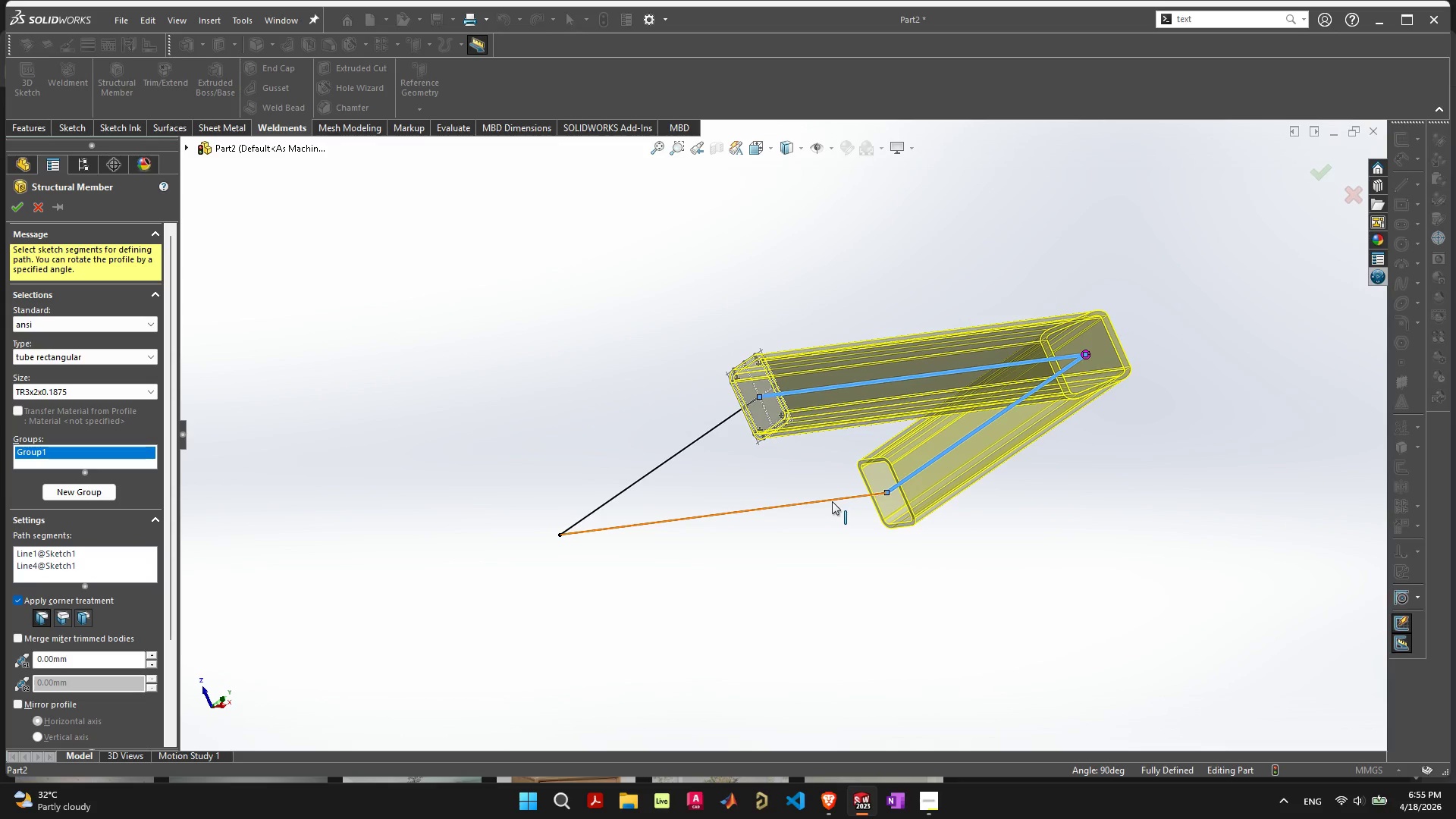 
scroll: coordinate [875, 506], scroll_direction: up, amount: 3.0
 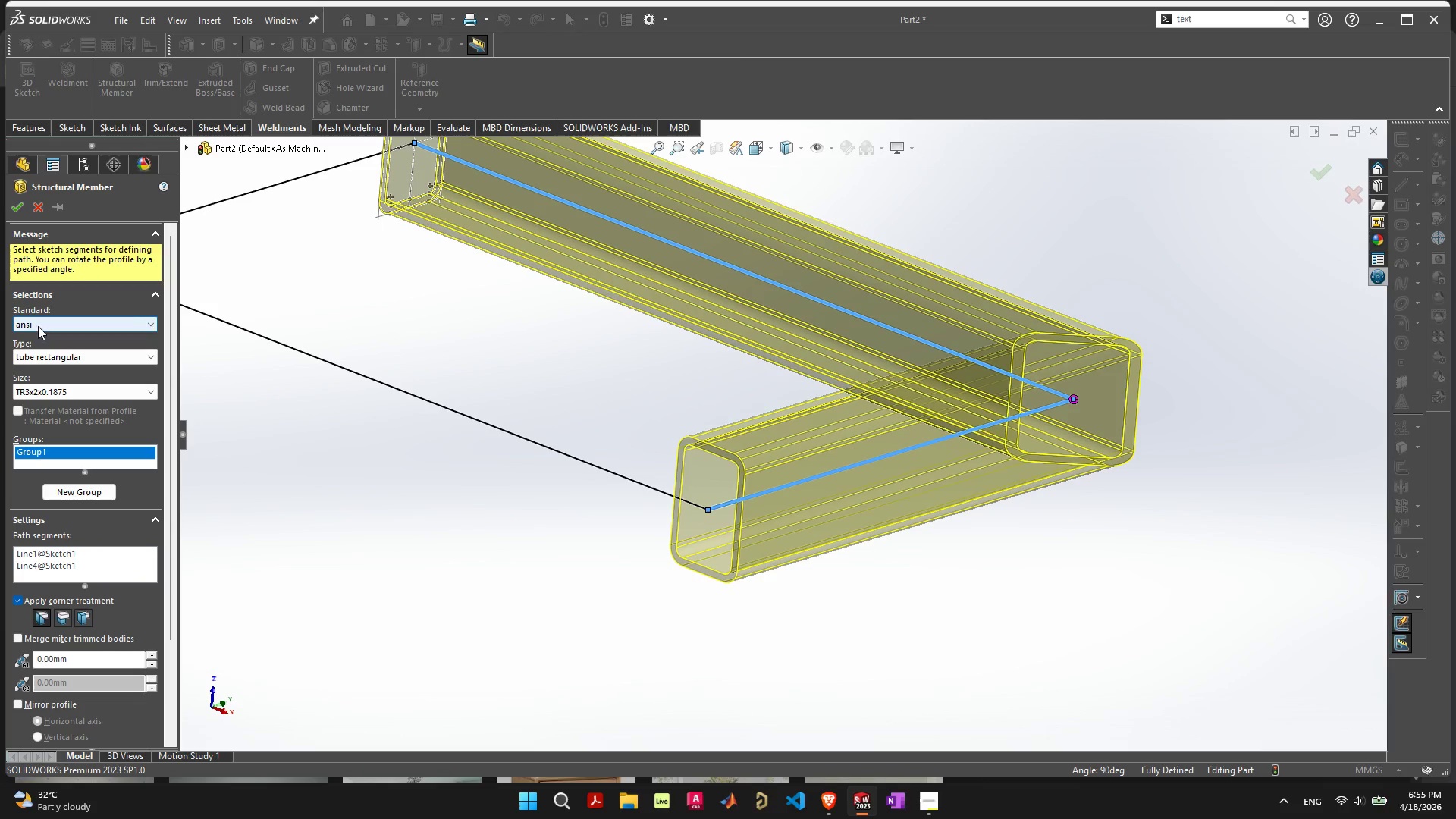 
left_click([52, 323])
 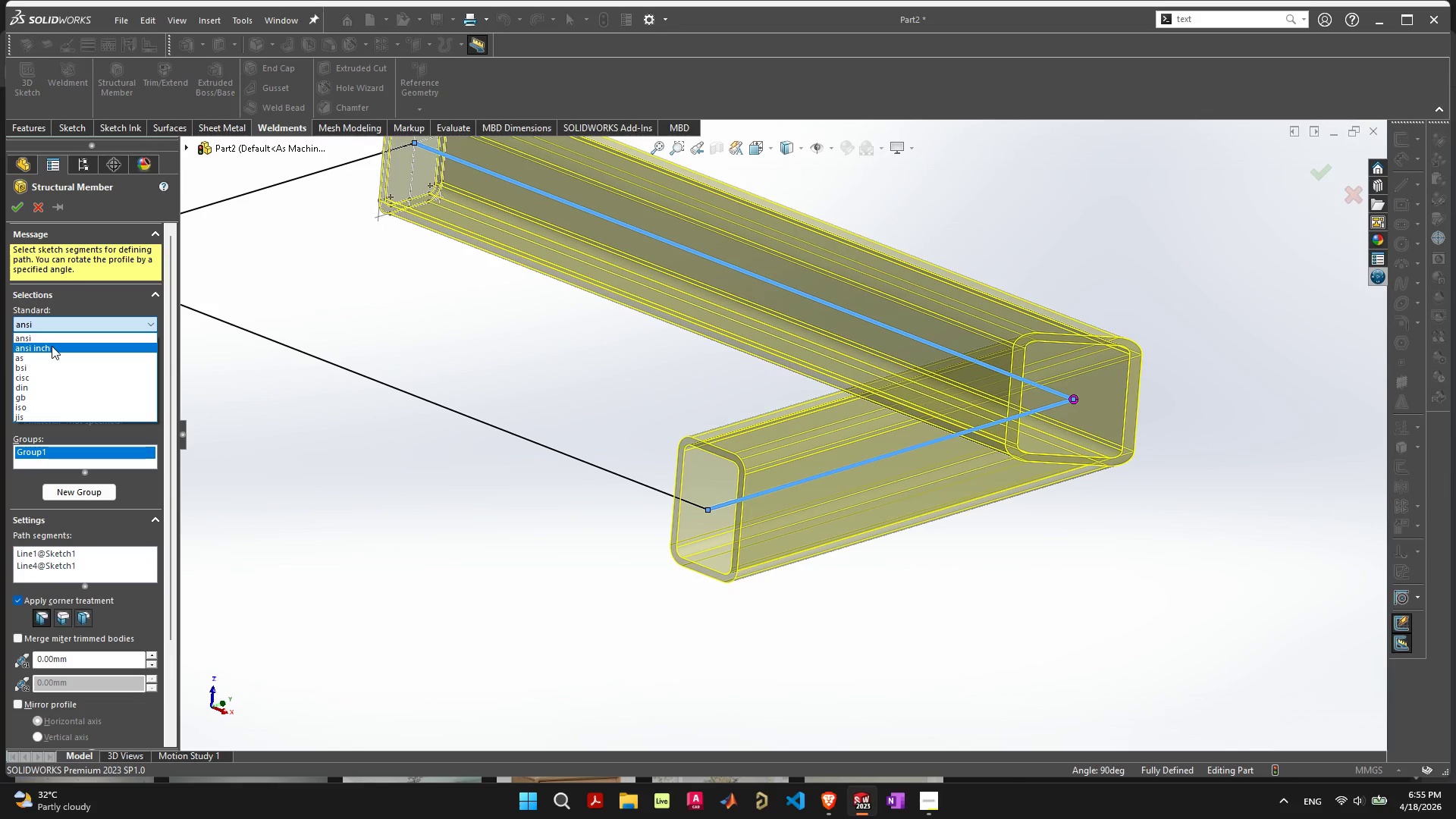 
left_click([52, 346])
 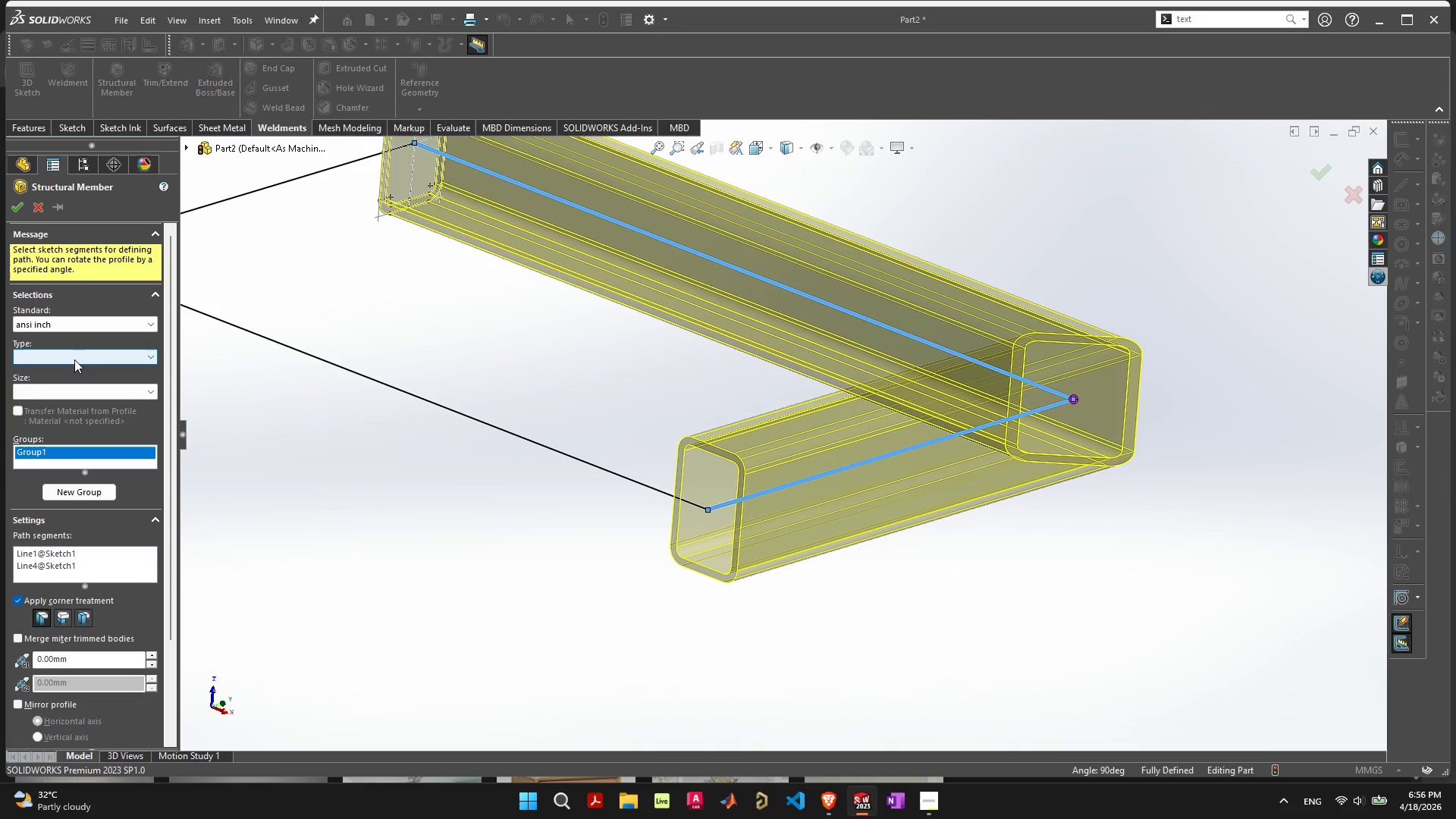 
left_click([74, 359])
 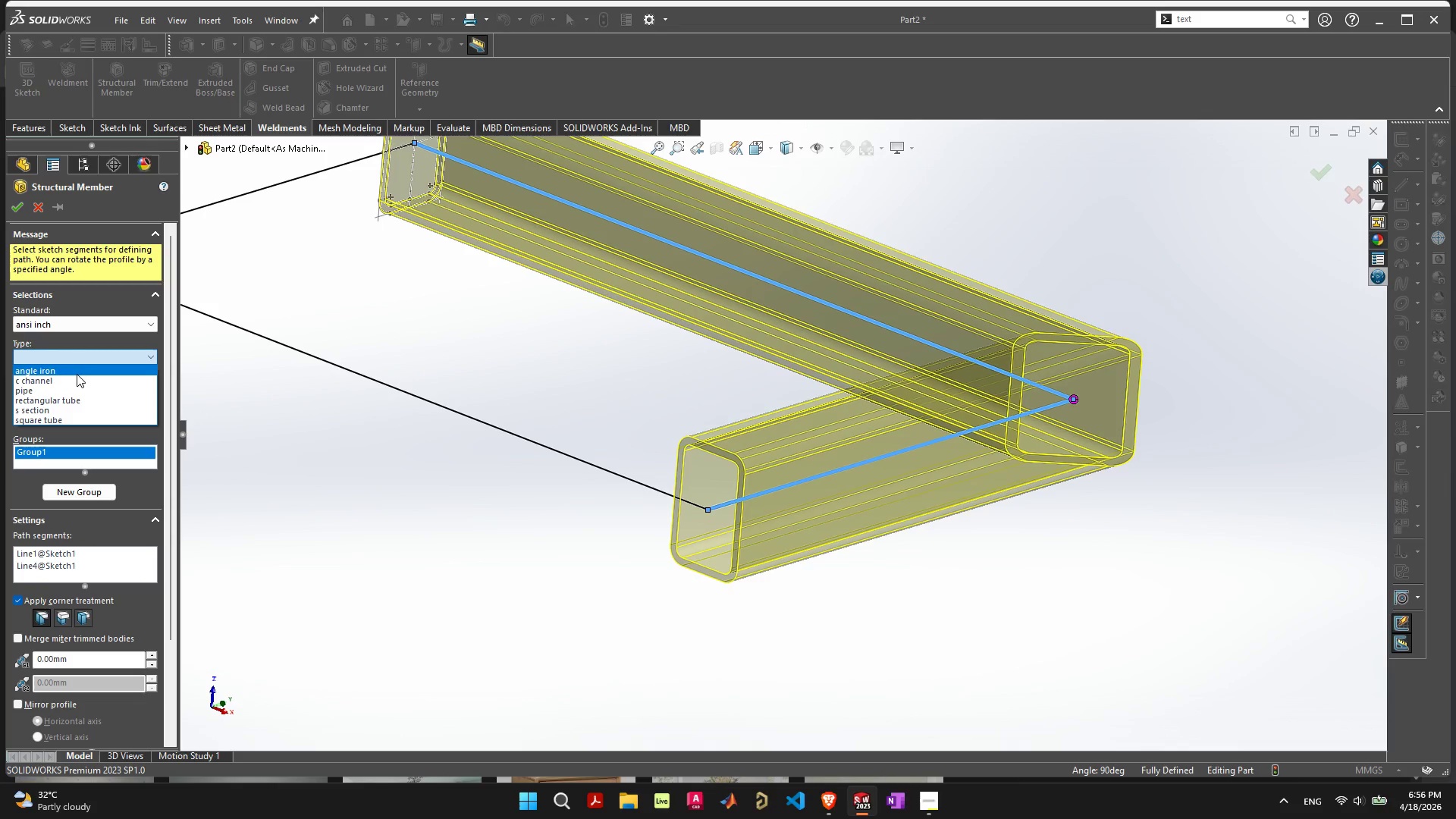 
left_click([76, 387])
 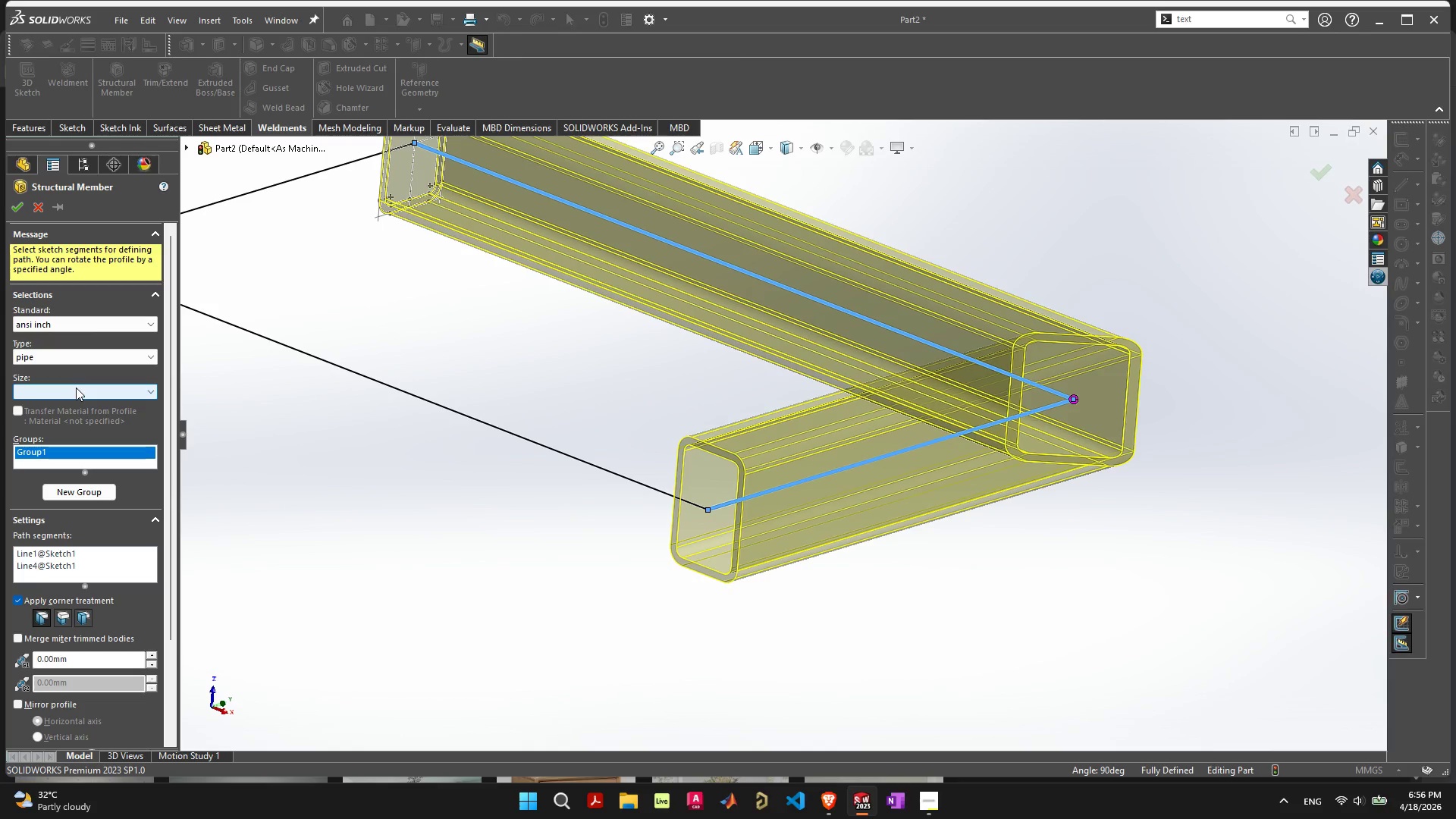 
left_click([72, 393])
 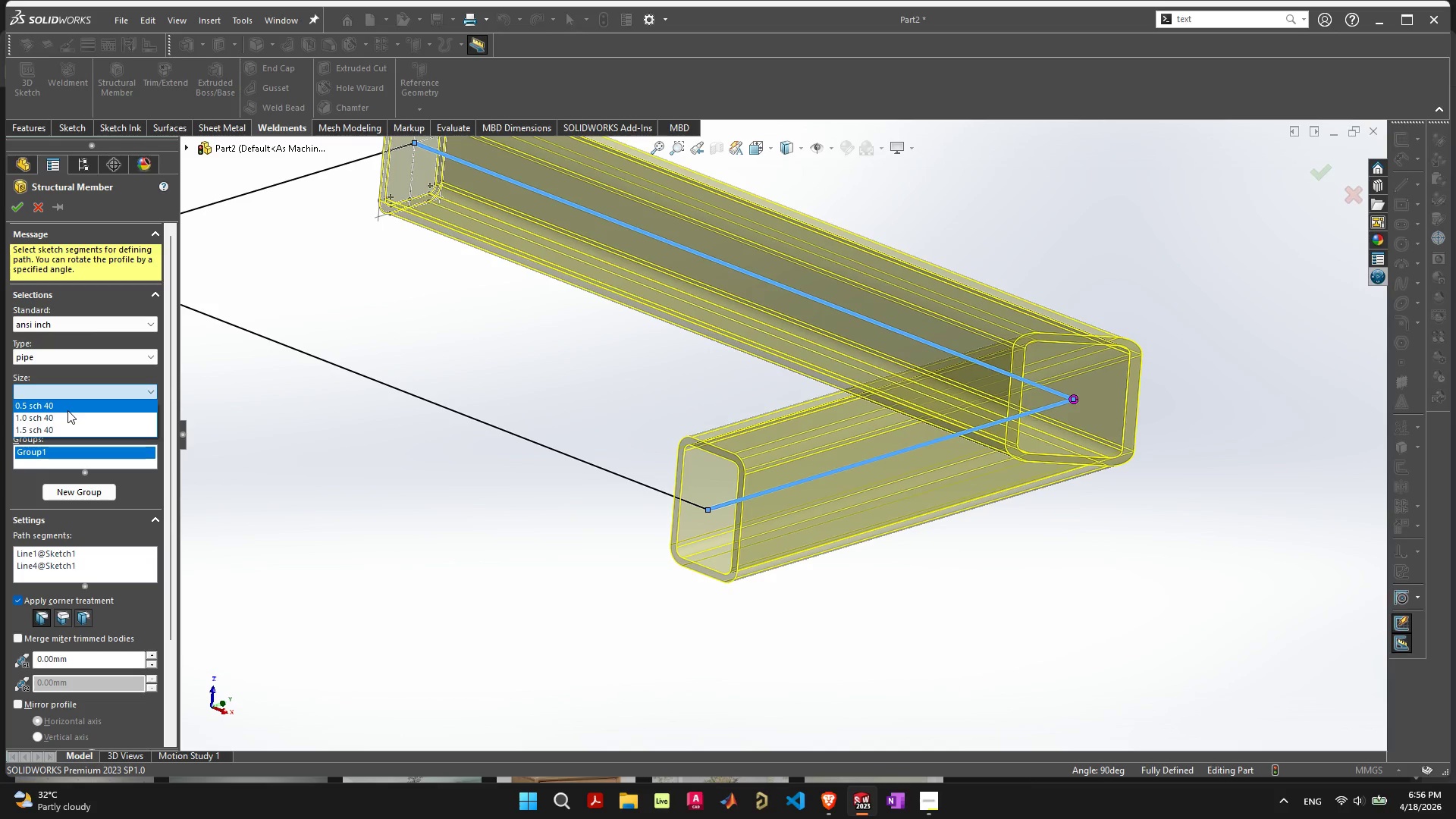 
left_click([67, 410])
 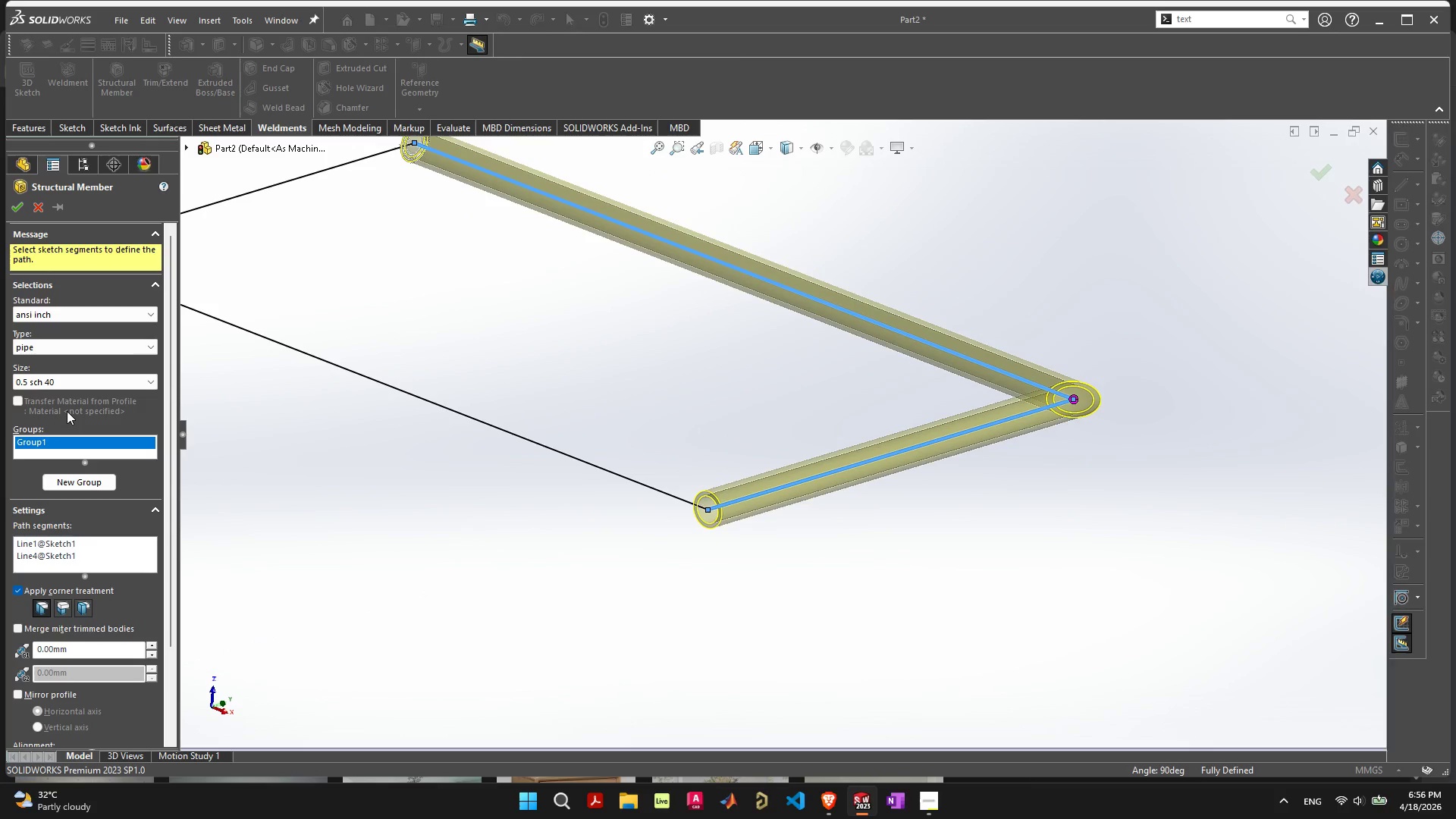 
mouse_move([78, 304])
 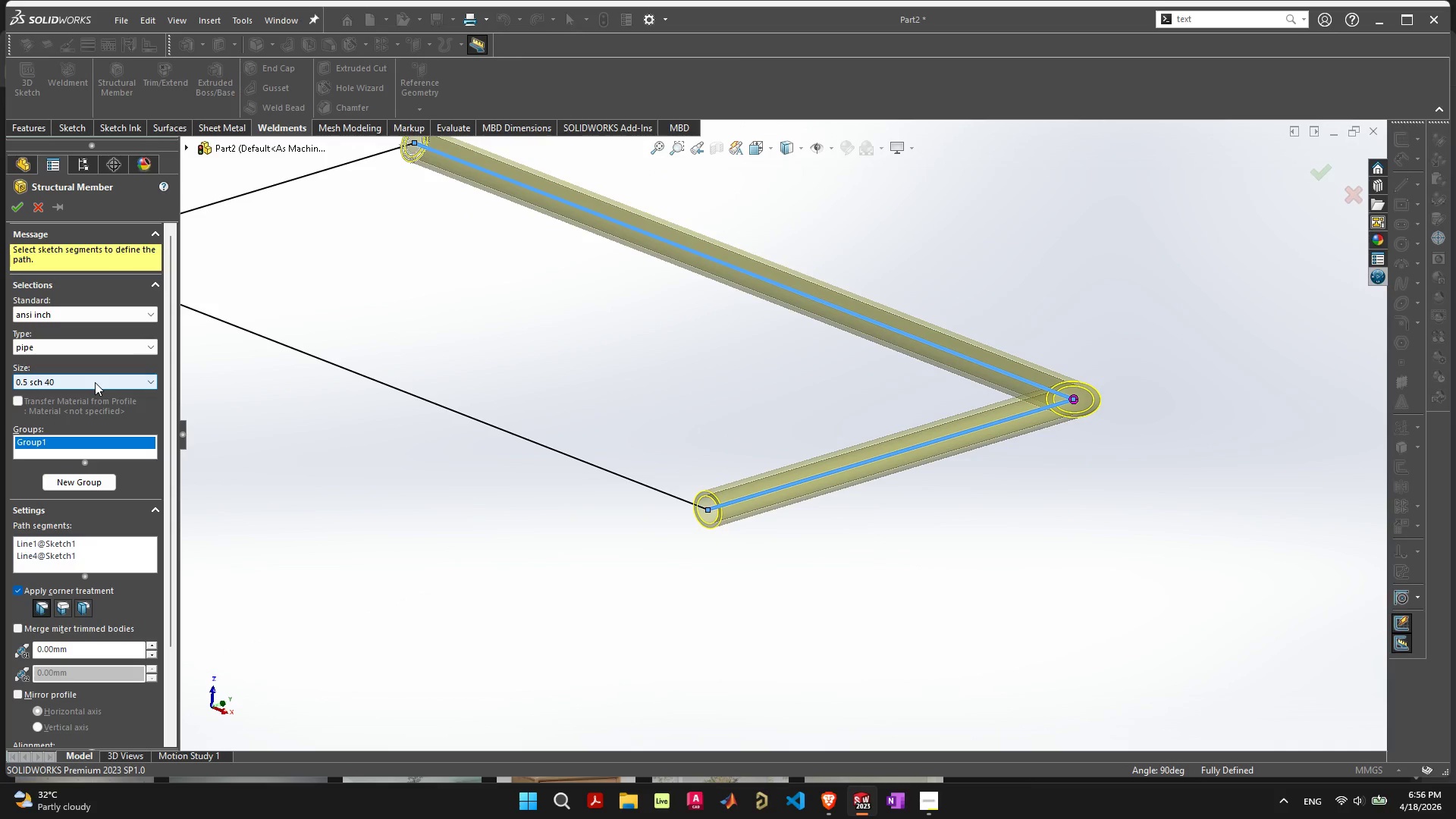 
left_click([95, 382])
 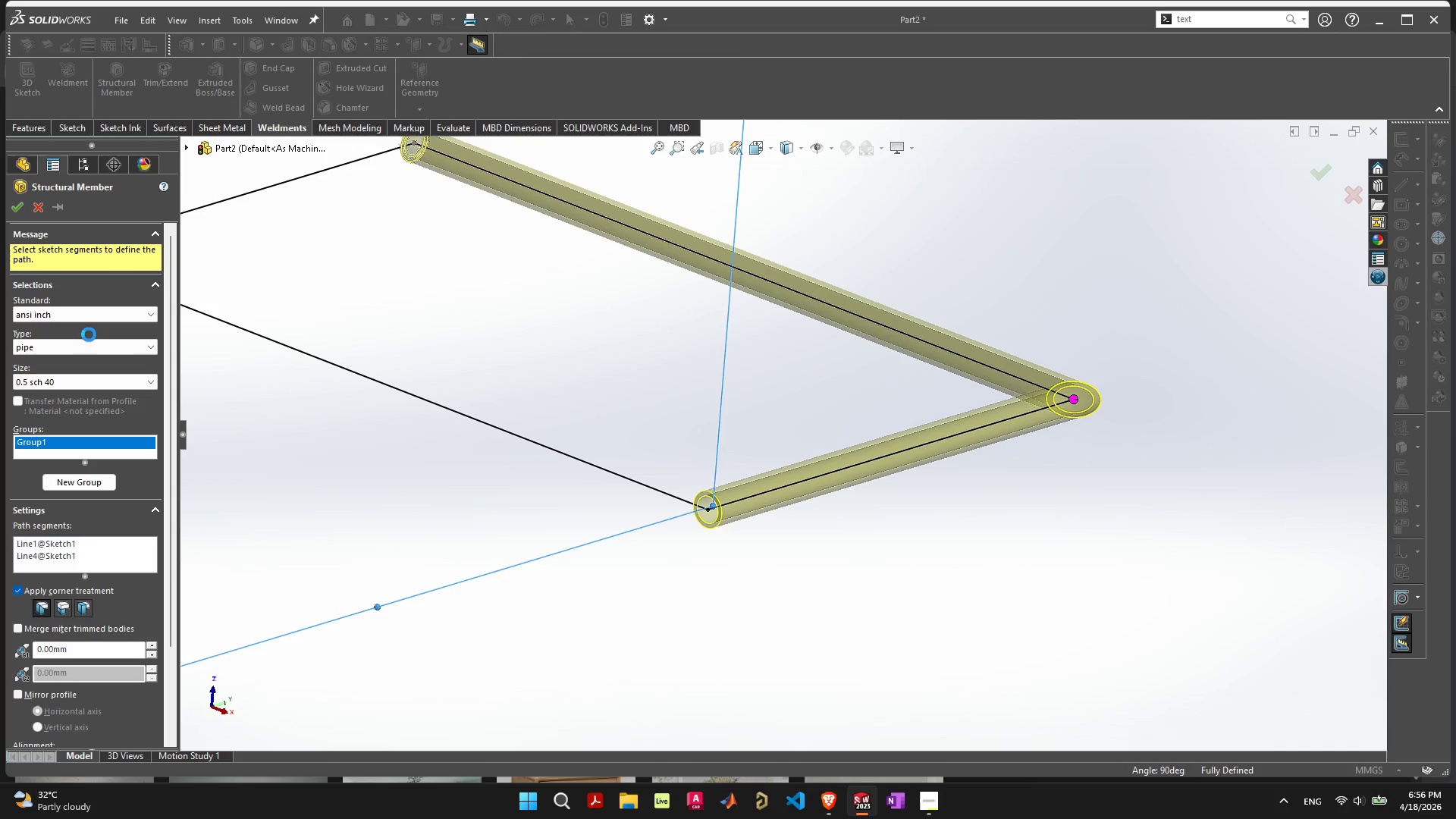 
double_click([86, 345])
 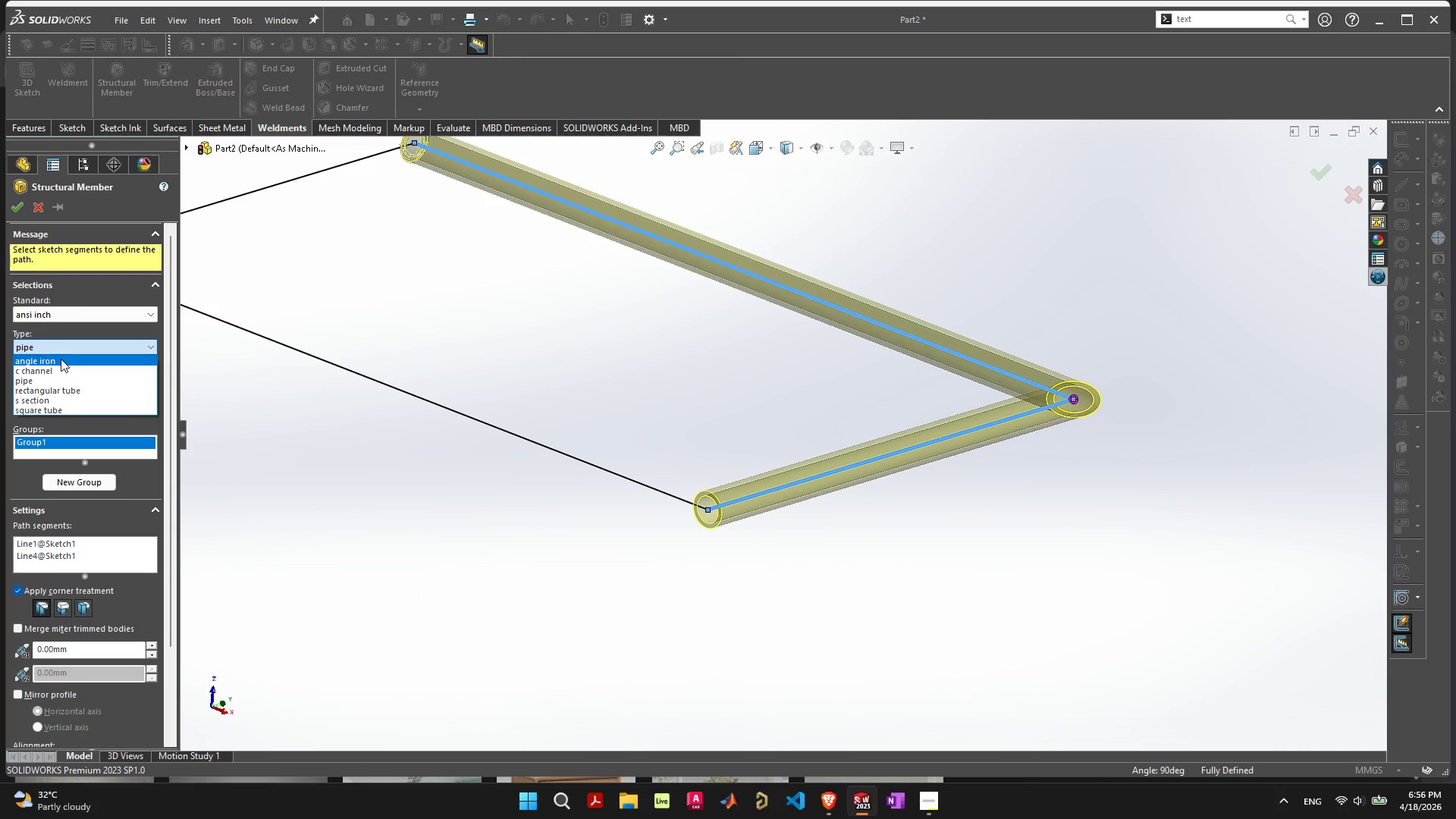 
double_click([58, 348])
 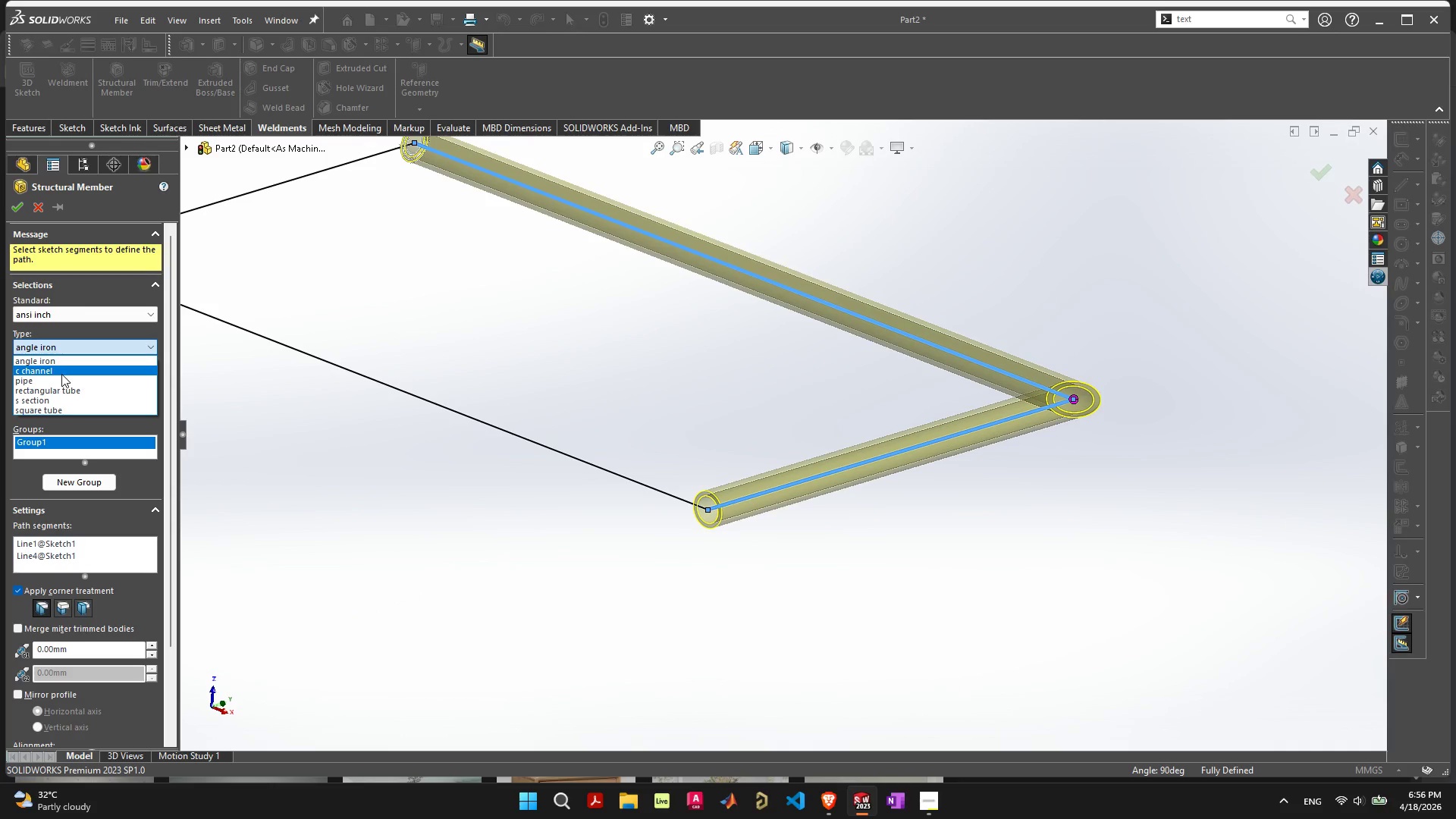 
left_click([61, 375])
 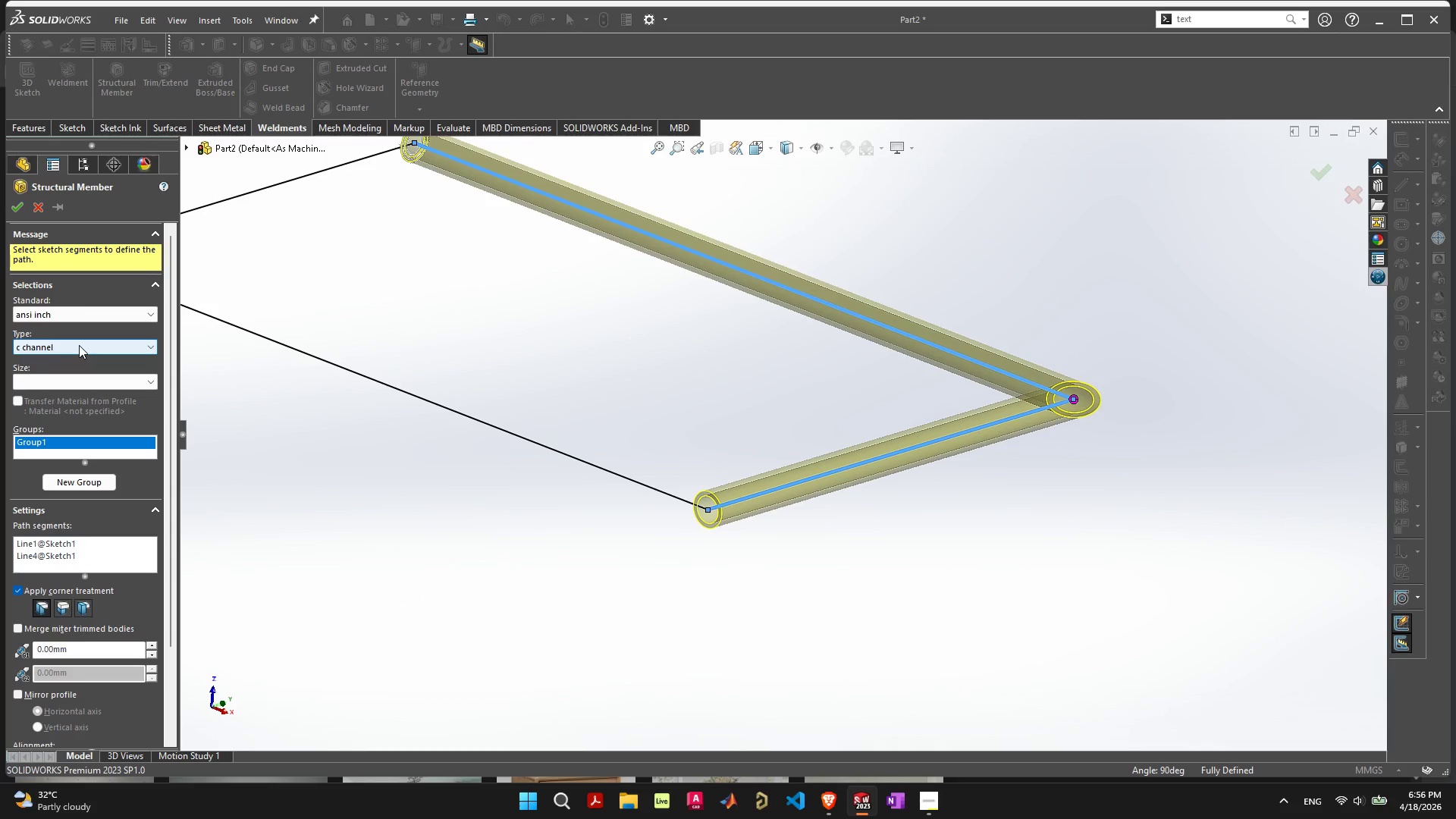 
left_click([81, 341])
 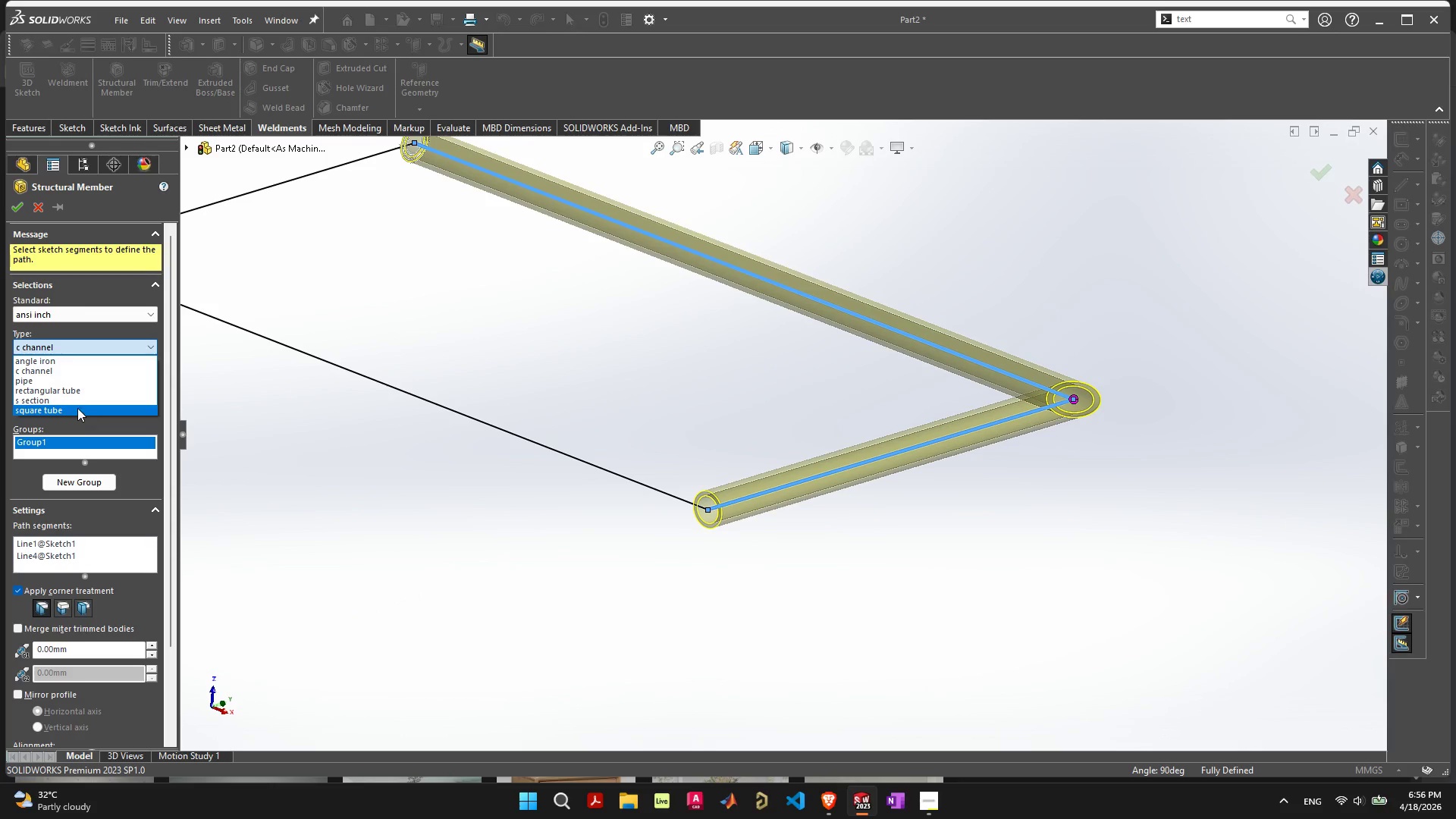 
left_click([77, 408])
 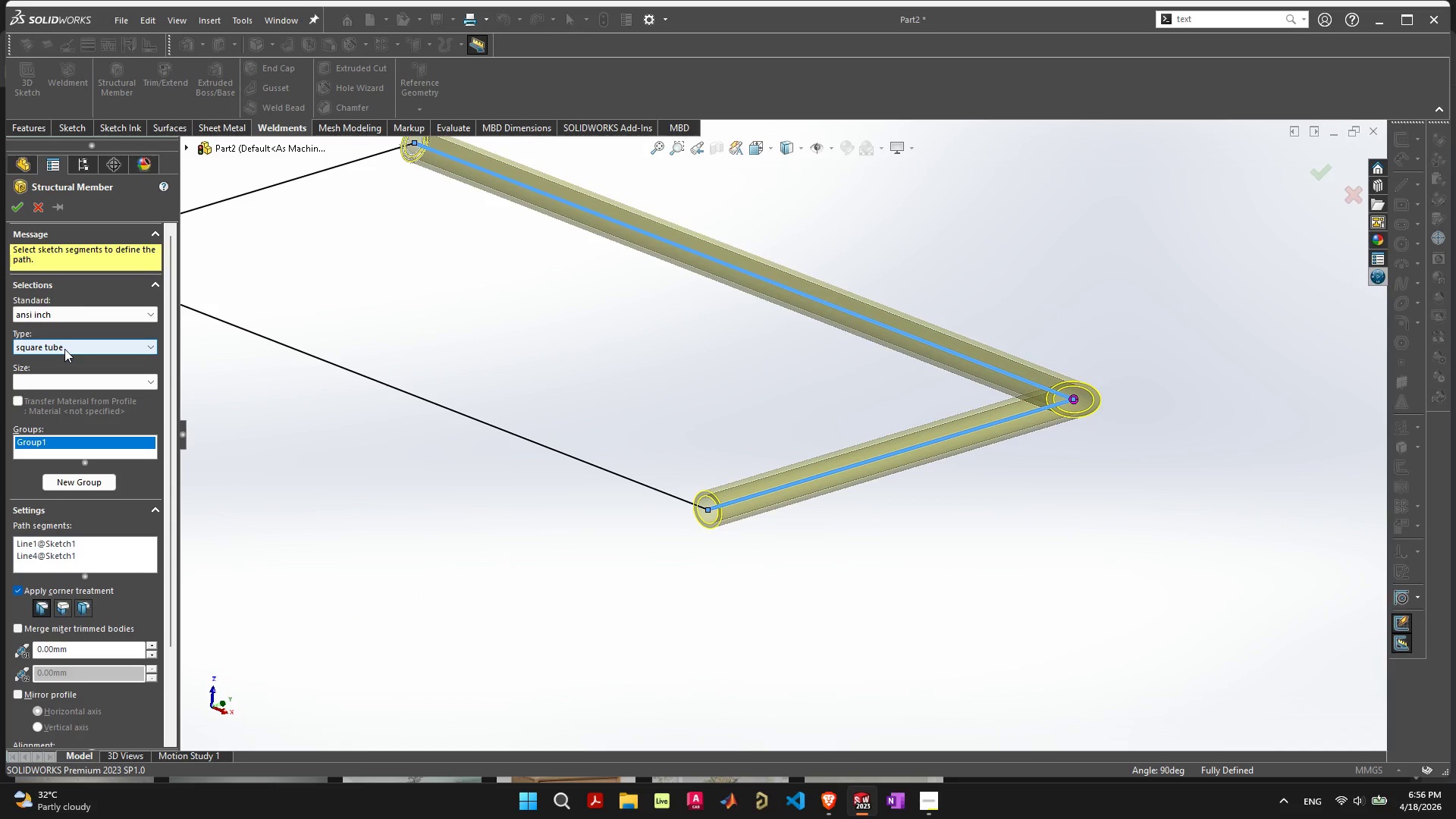 
left_click([67, 347])
 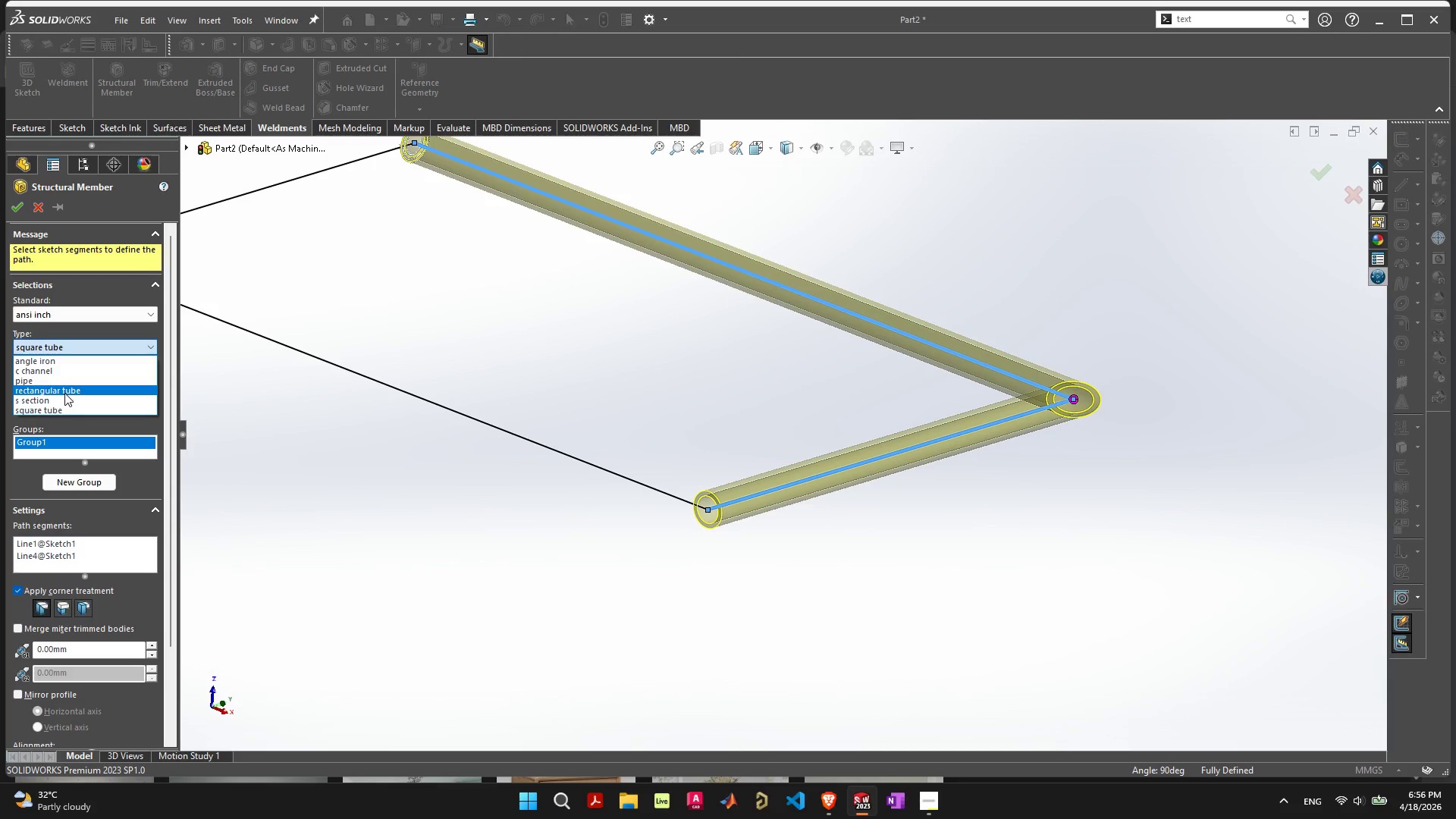 
left_click([64, 394])
 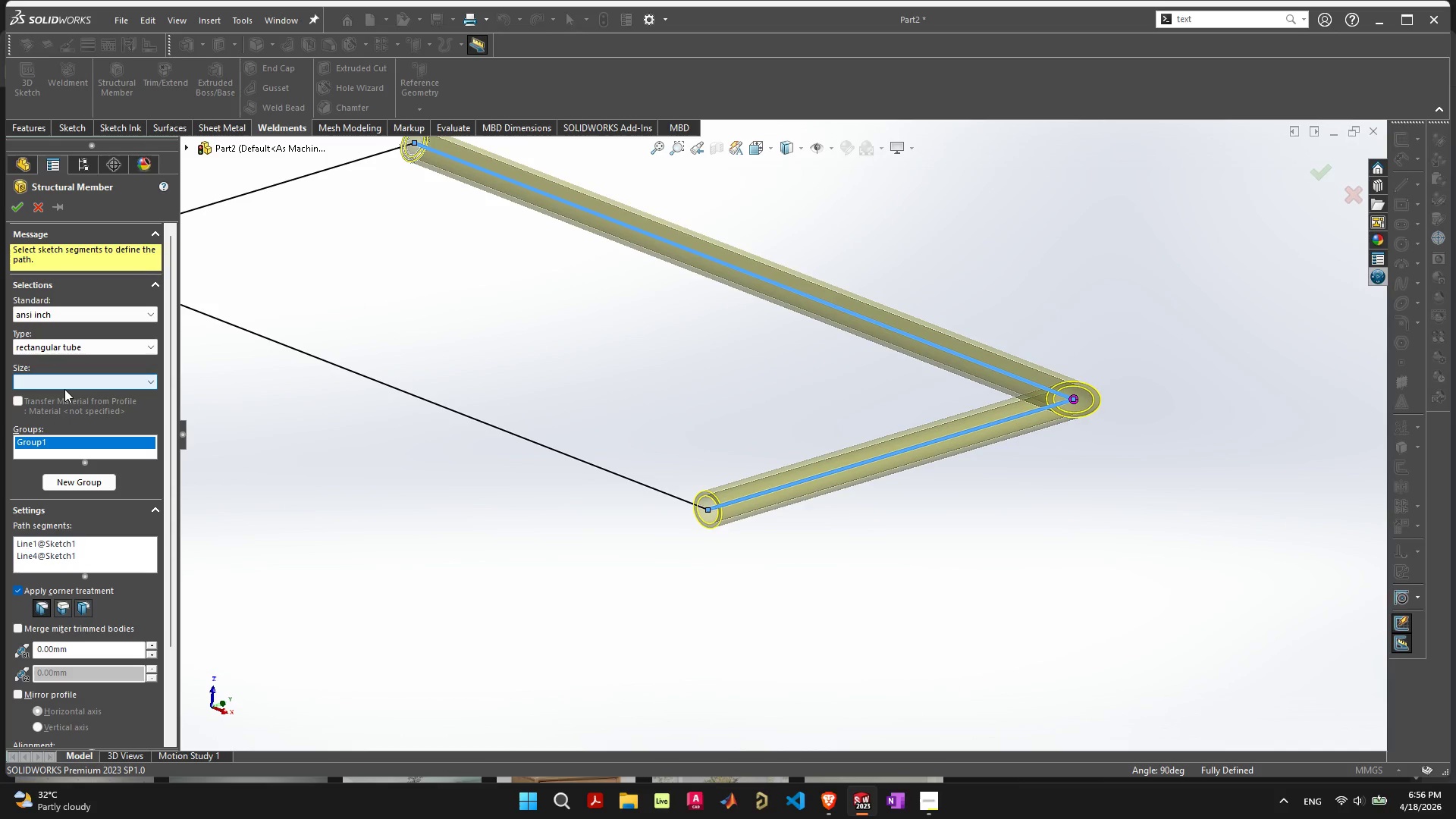 
left_click([64, 385])
 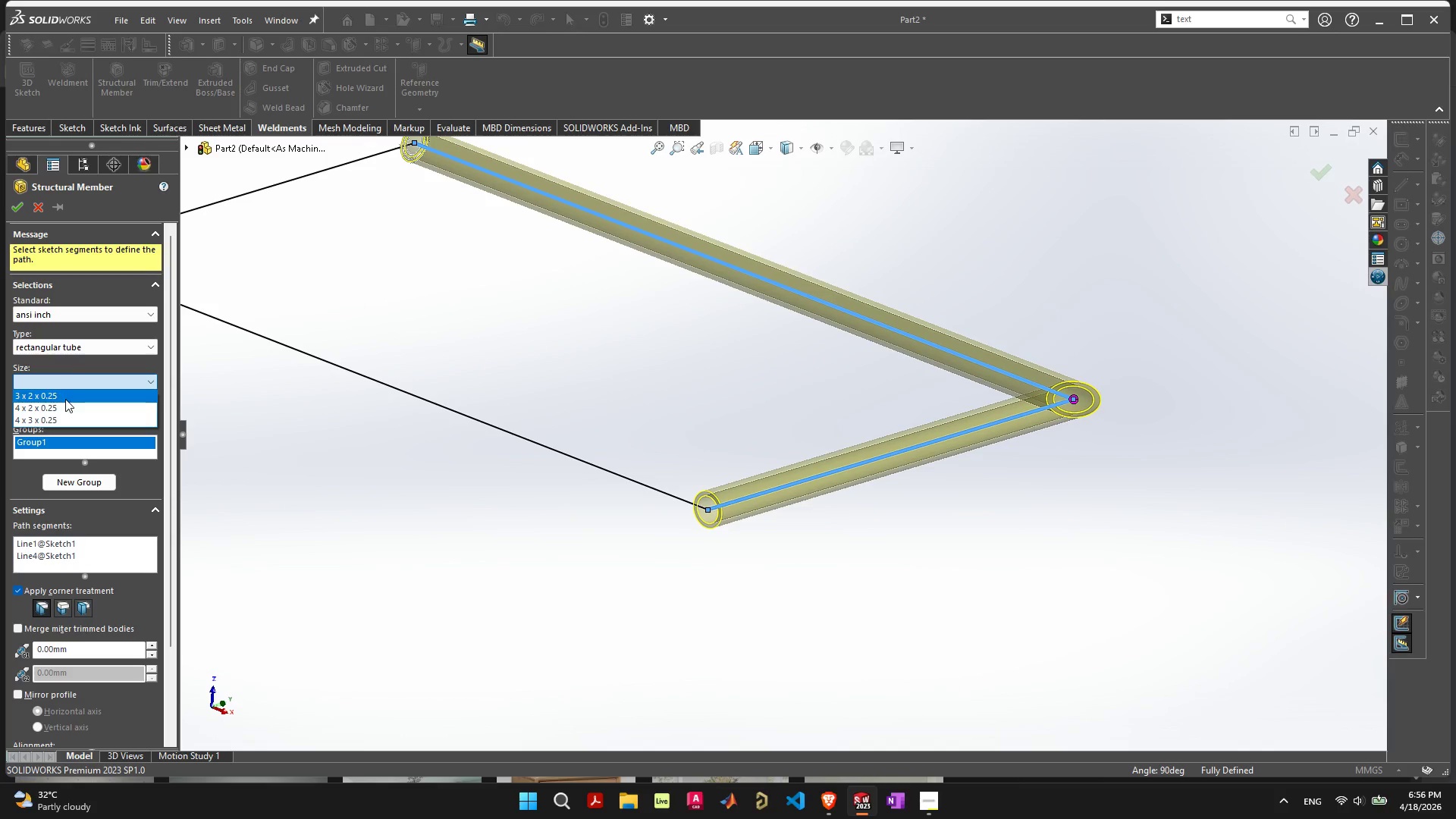 
left_click([65, 399])
 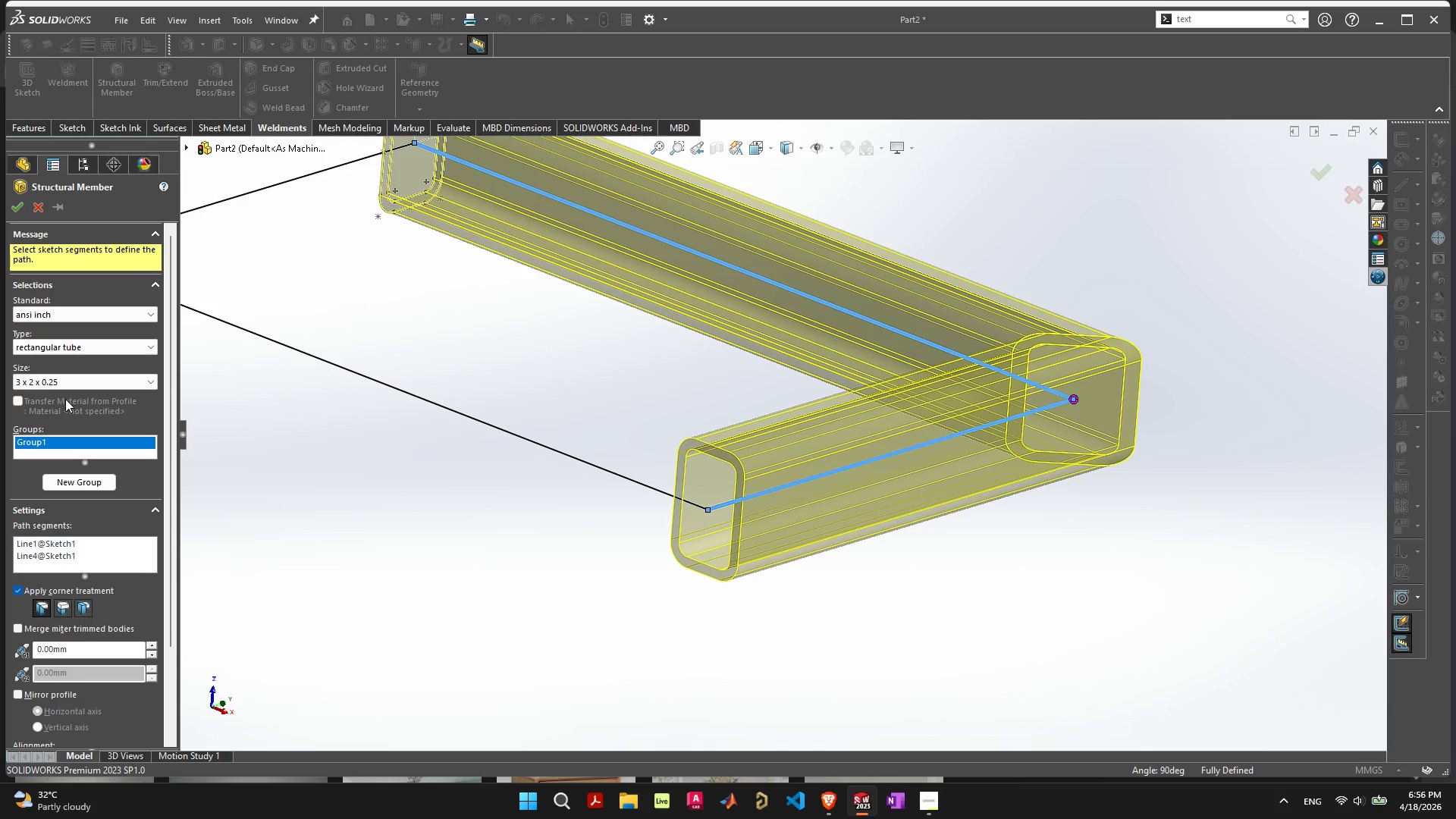 
scroll: coordinate [134, 532], scroll_direction: down, amount: 8.0
 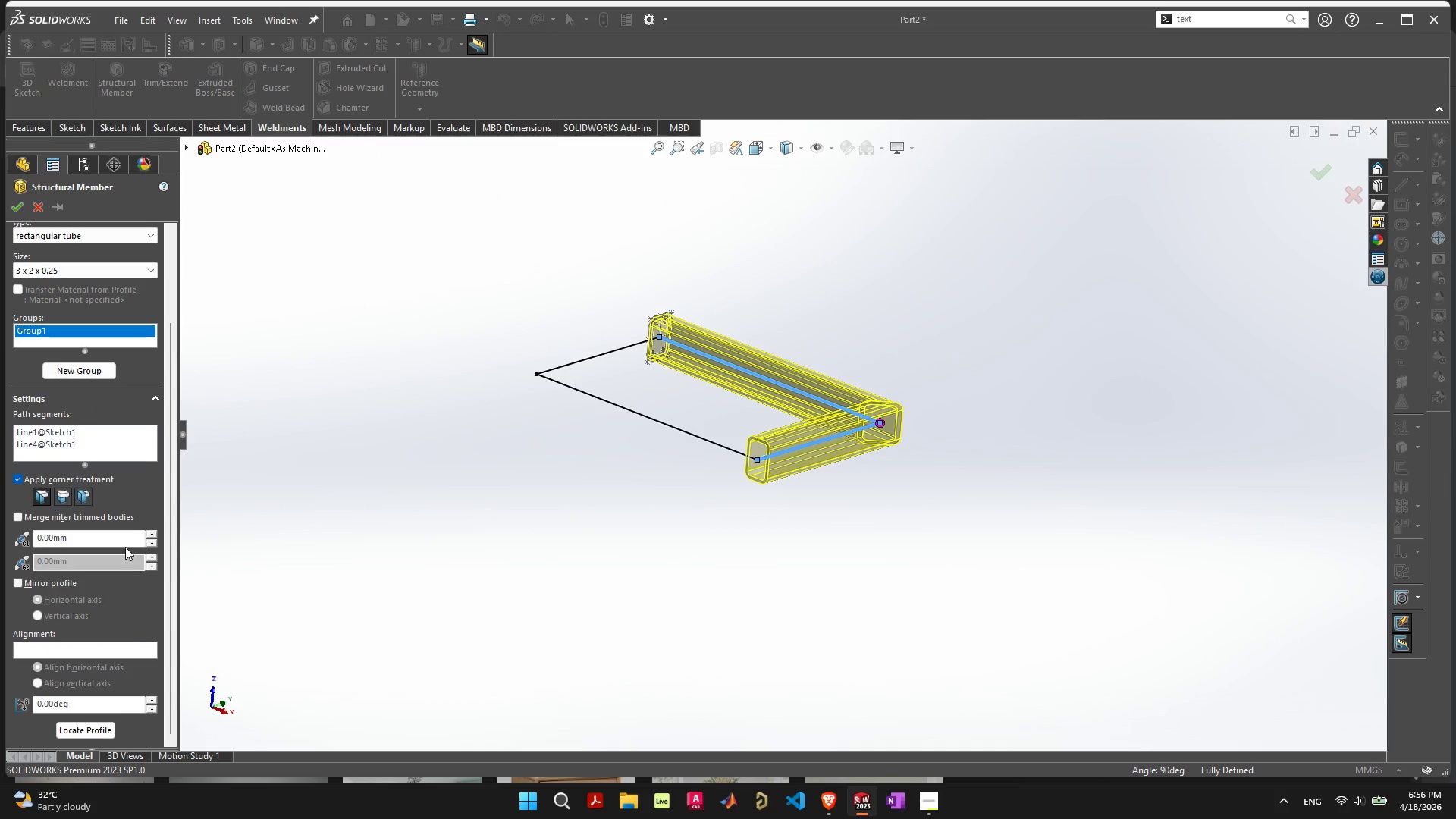 
scroll: coordinate [124, 548], scroll_direction: up, amount: 5.0
 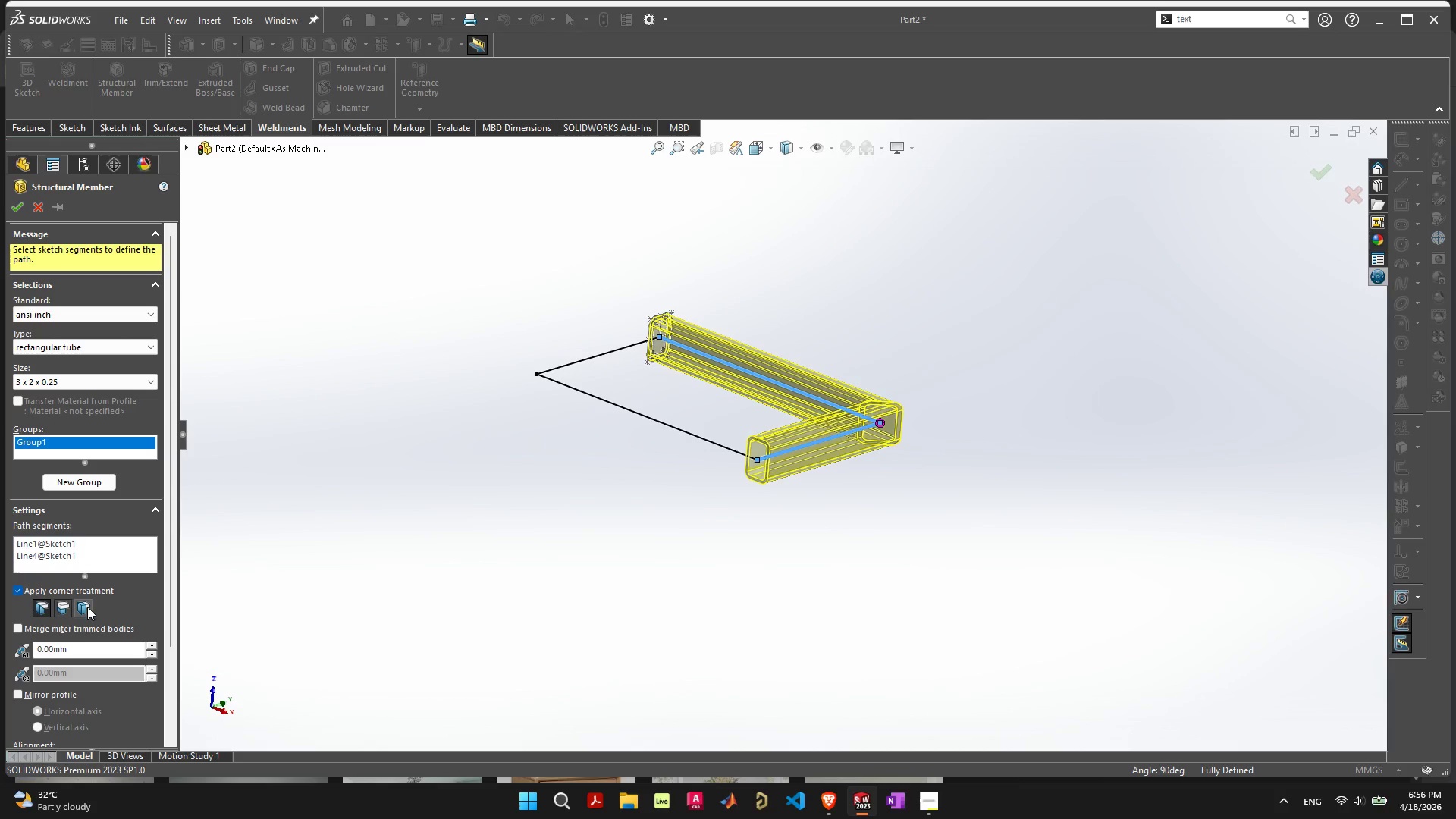 
left_click([87, 607])
 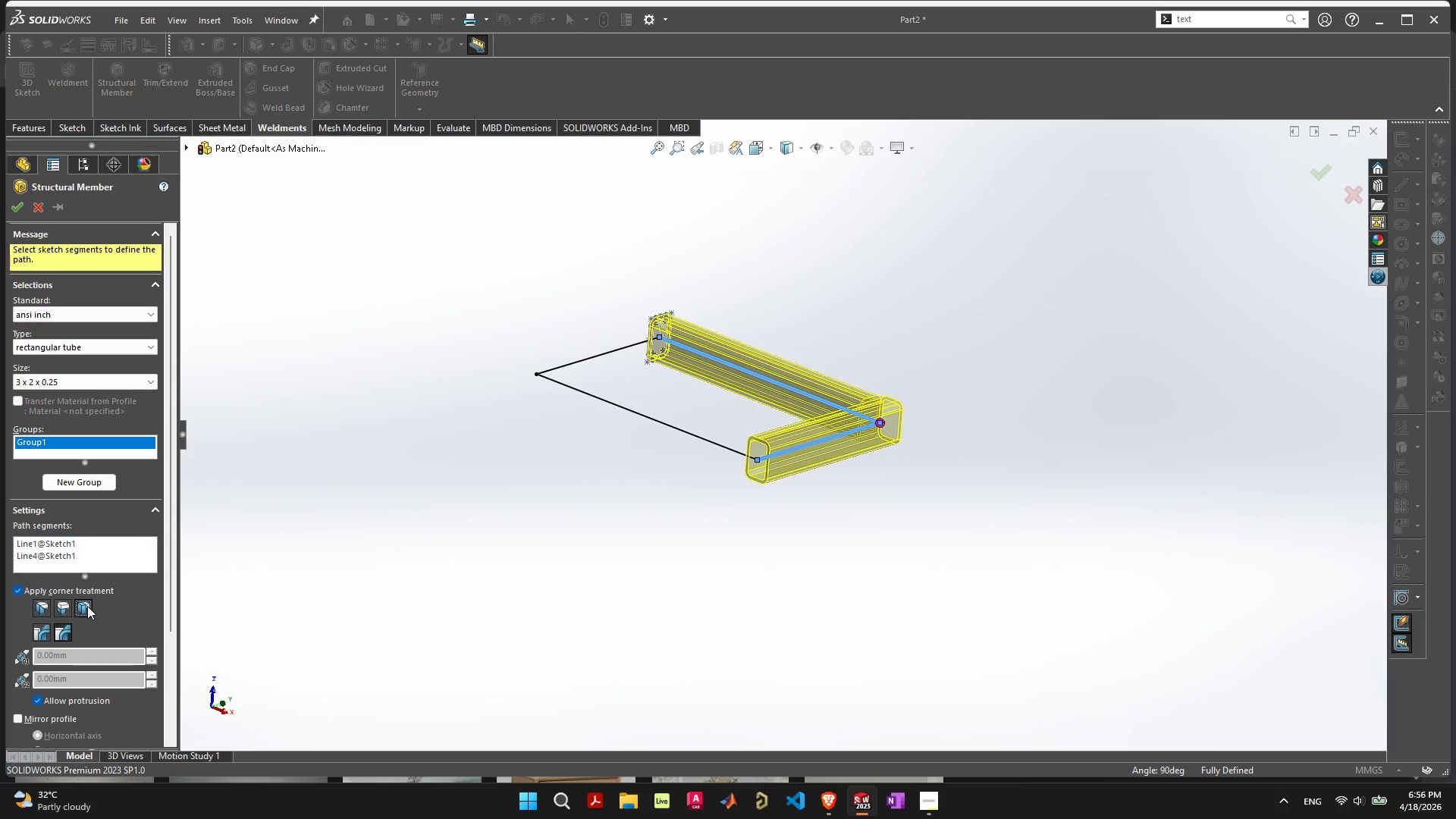 
left_click([59, 604])
 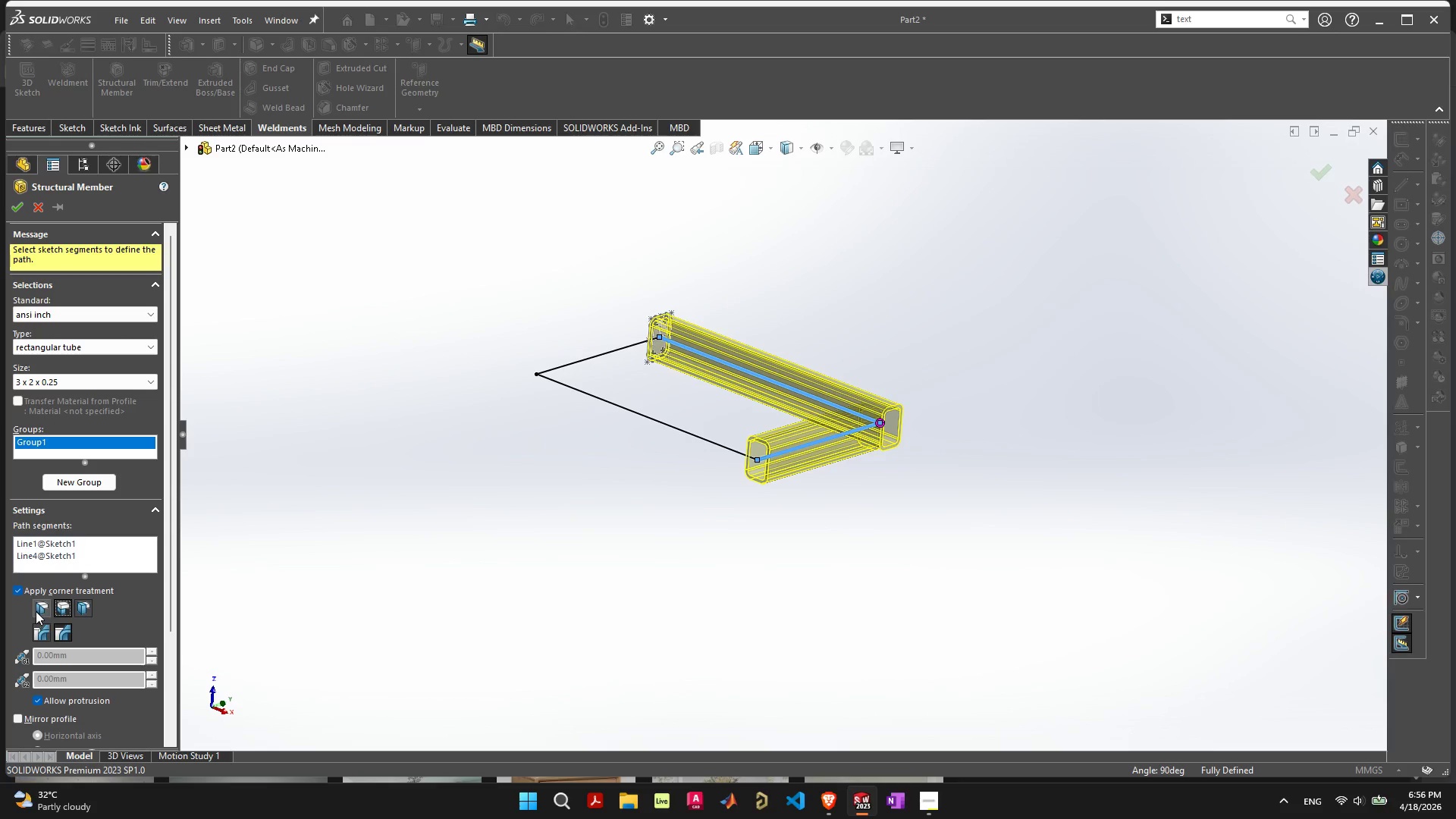 
left_click([40, 607])
 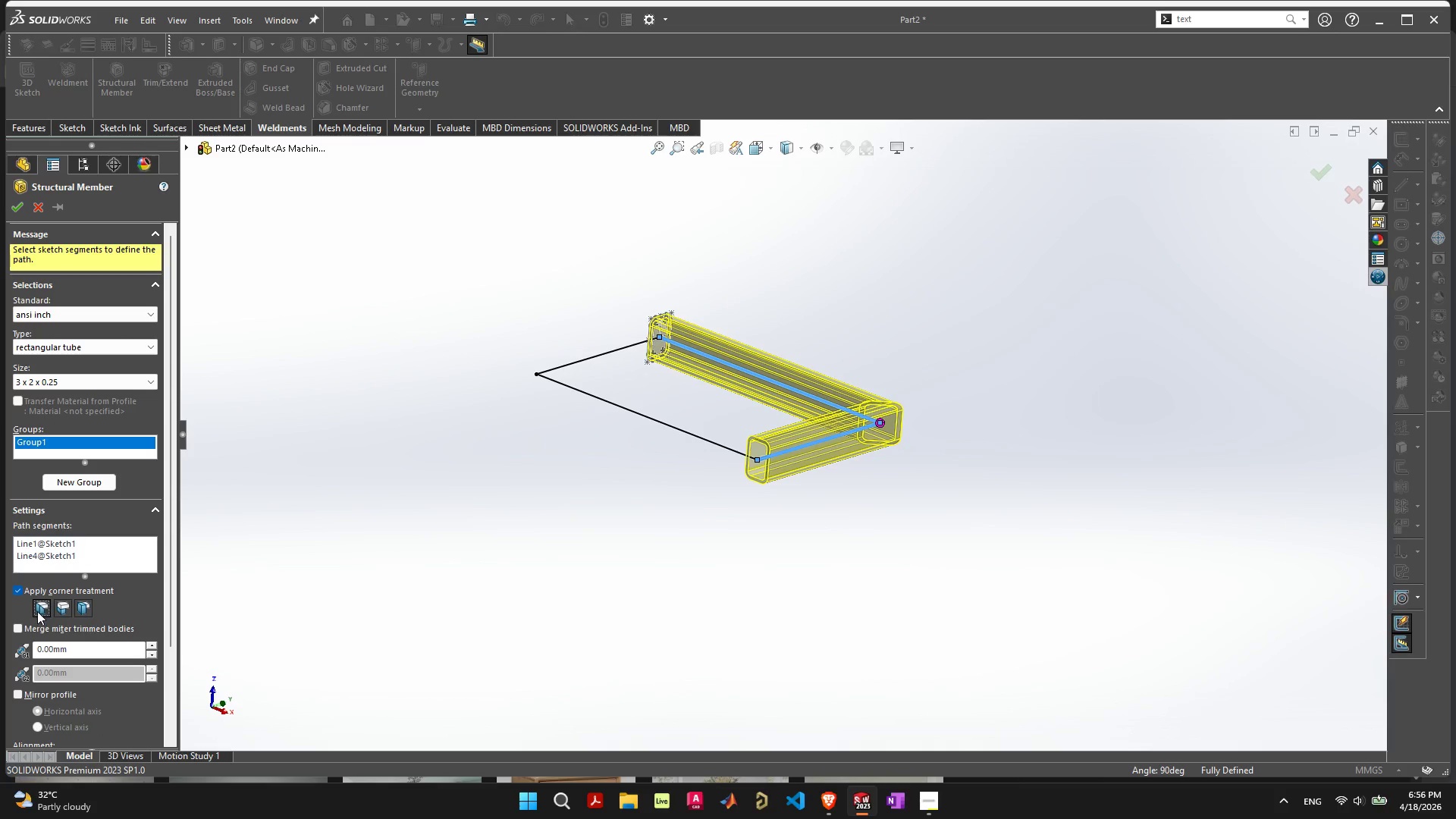 
left_click([54, 610])
 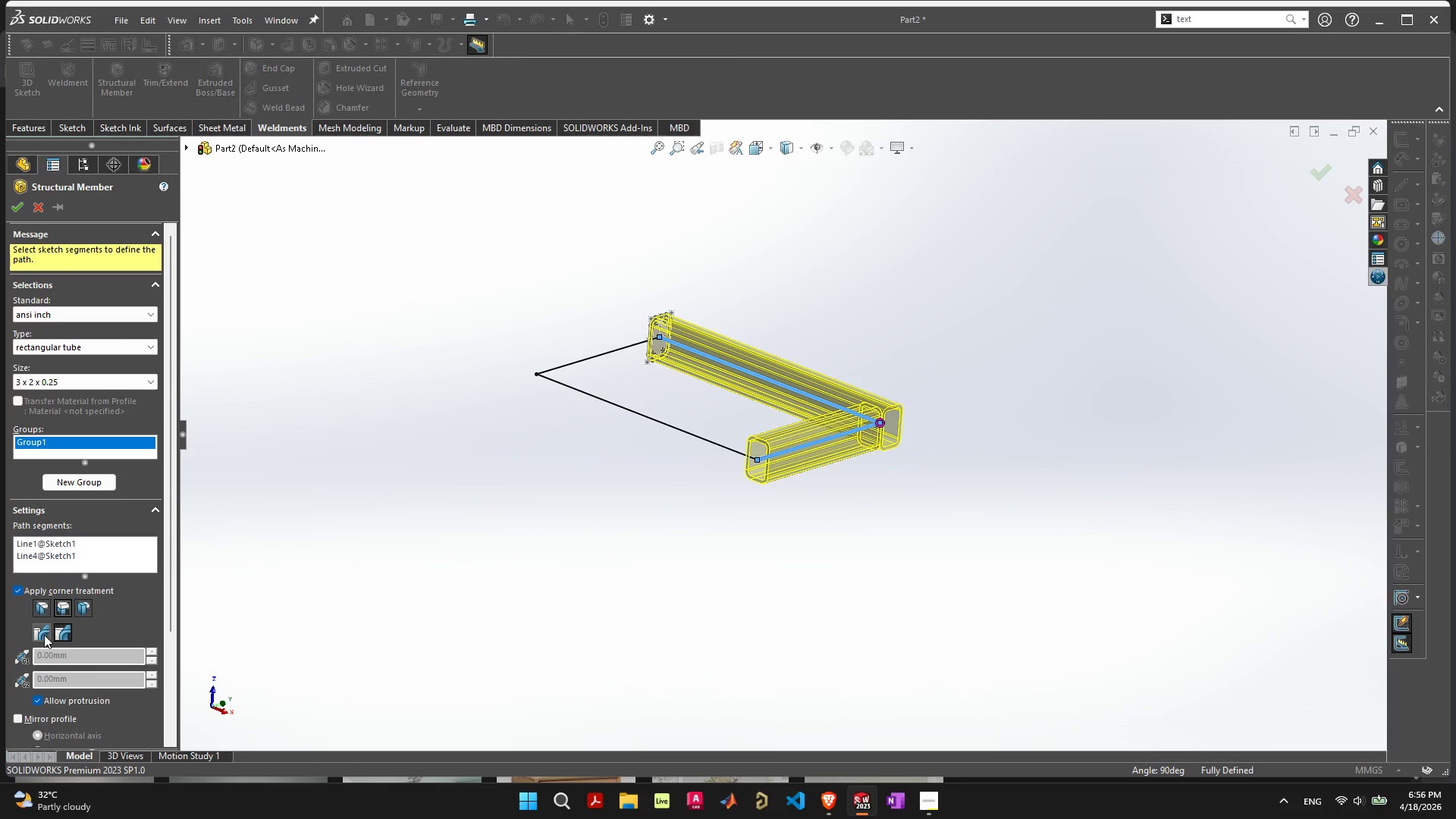 
left_click([43, 635])
 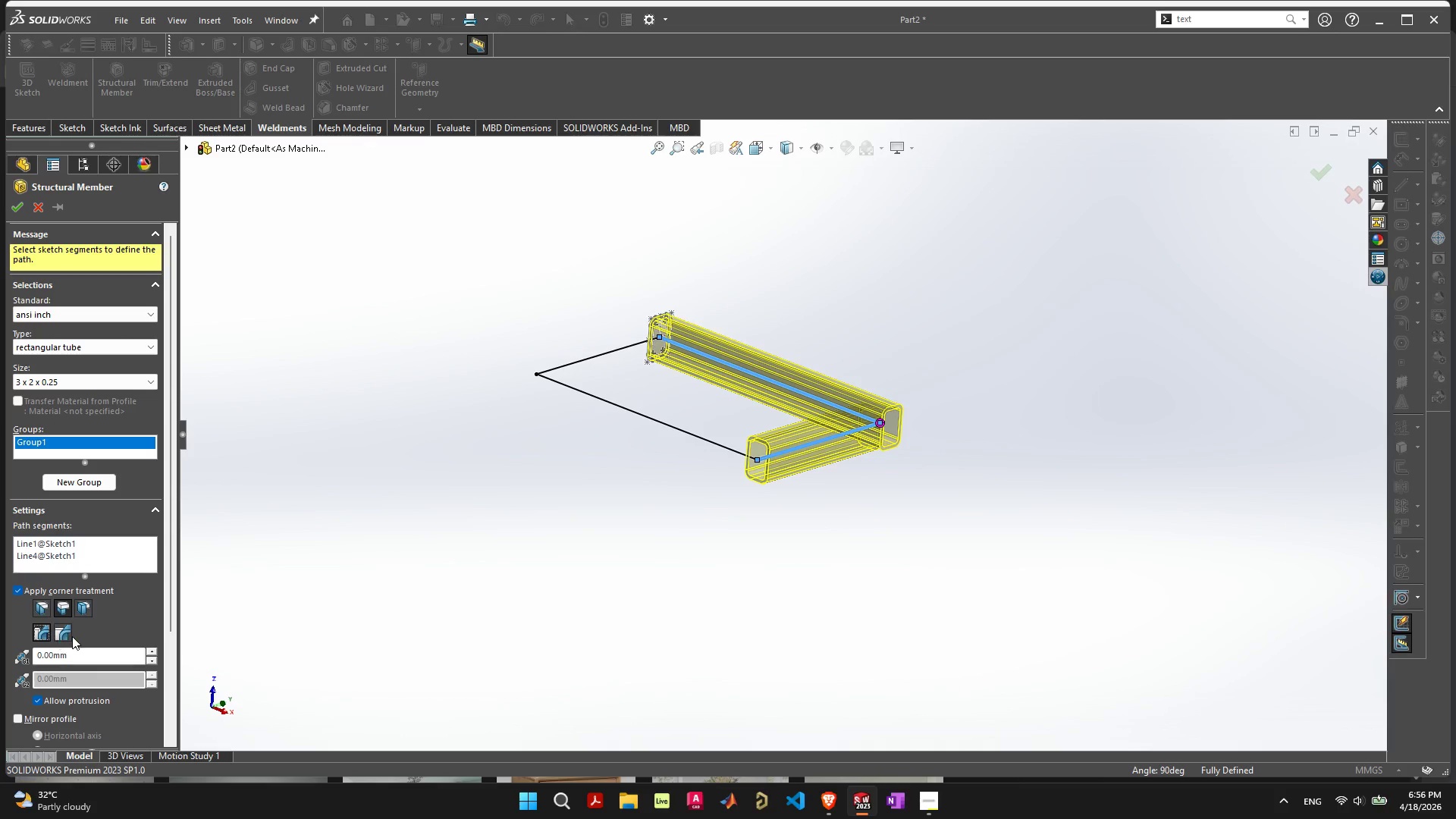 
left_click([67, 634])
 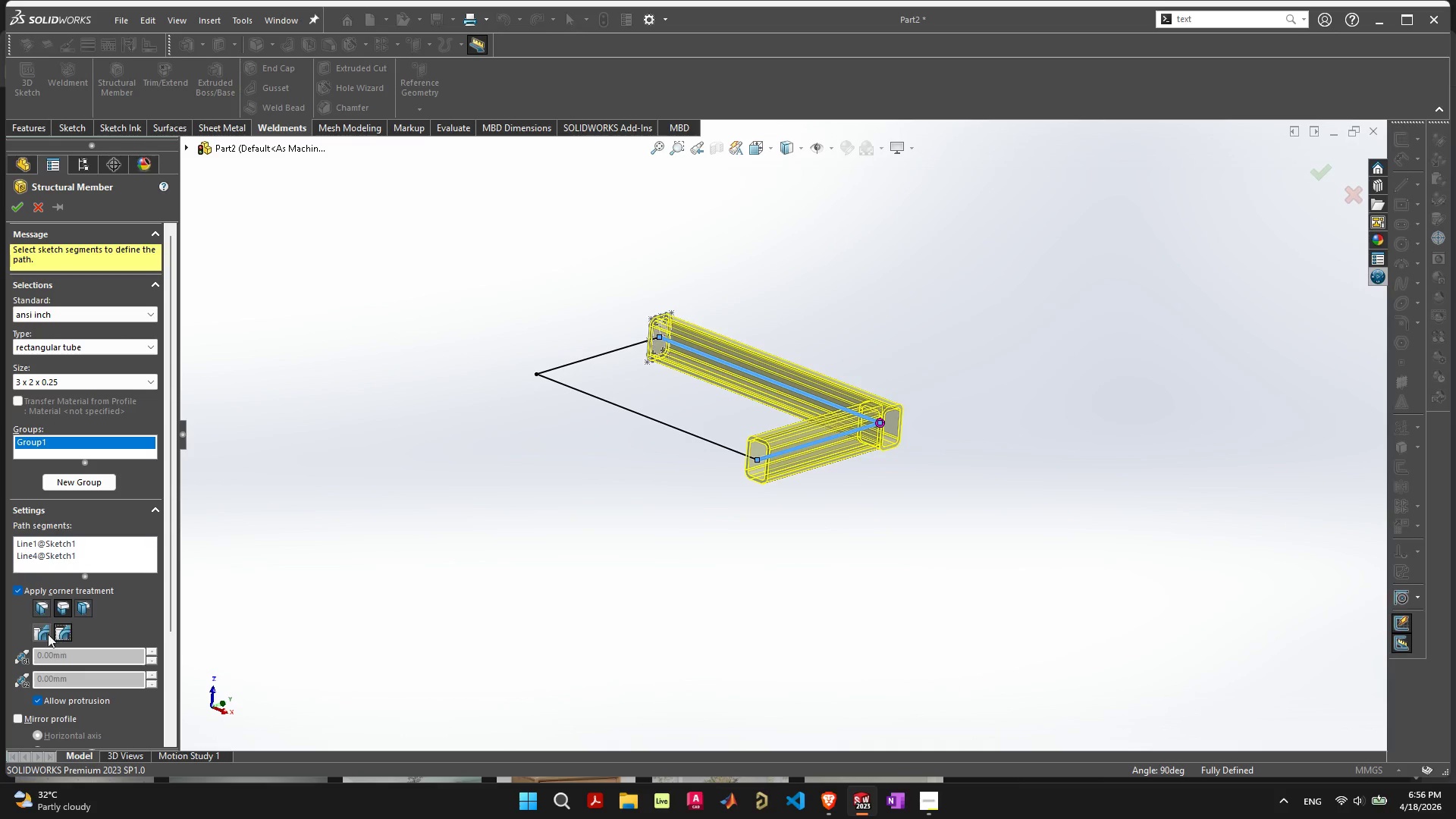 
left_click([44, 607])
 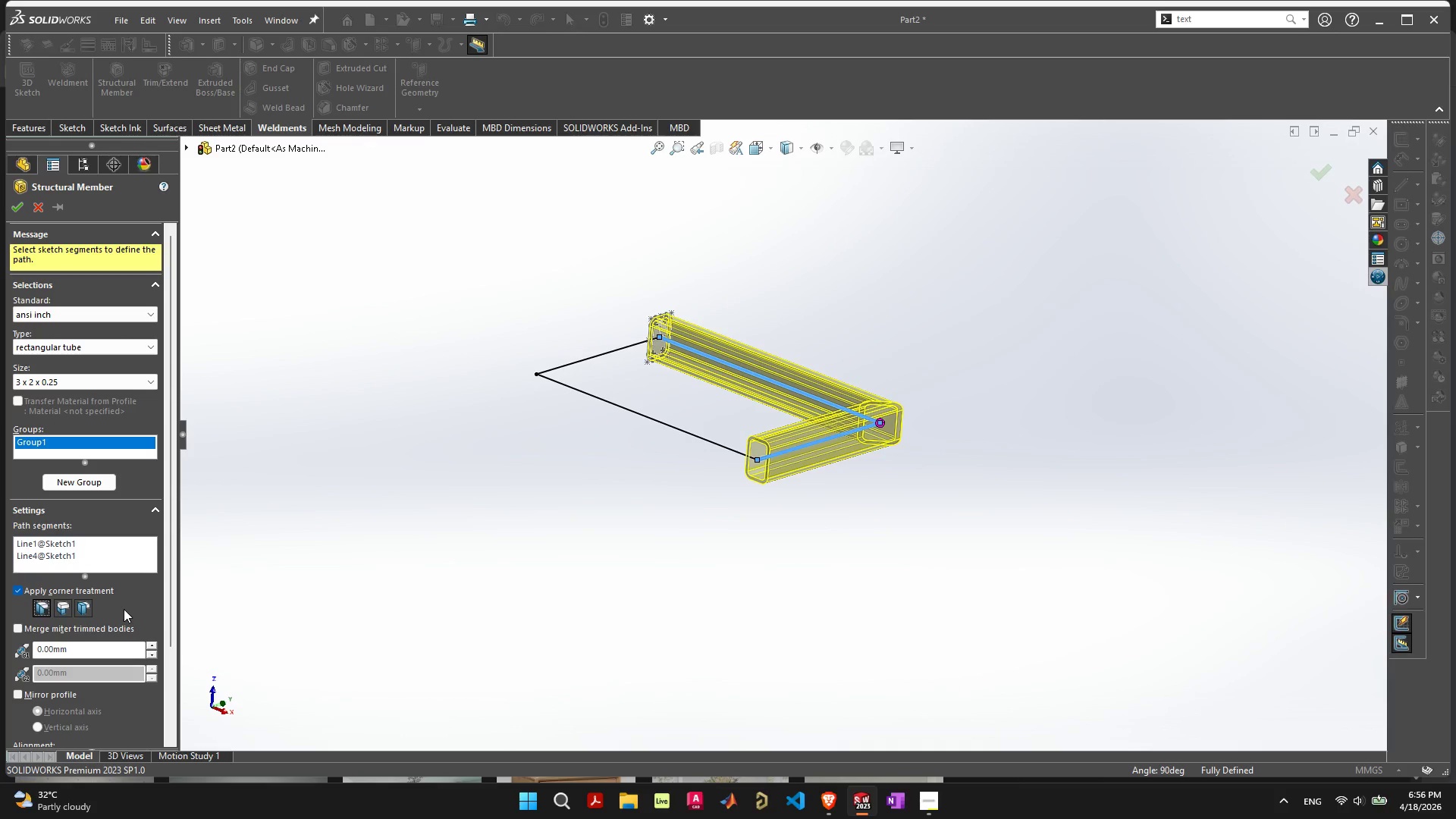 
left_click([121, 609])
 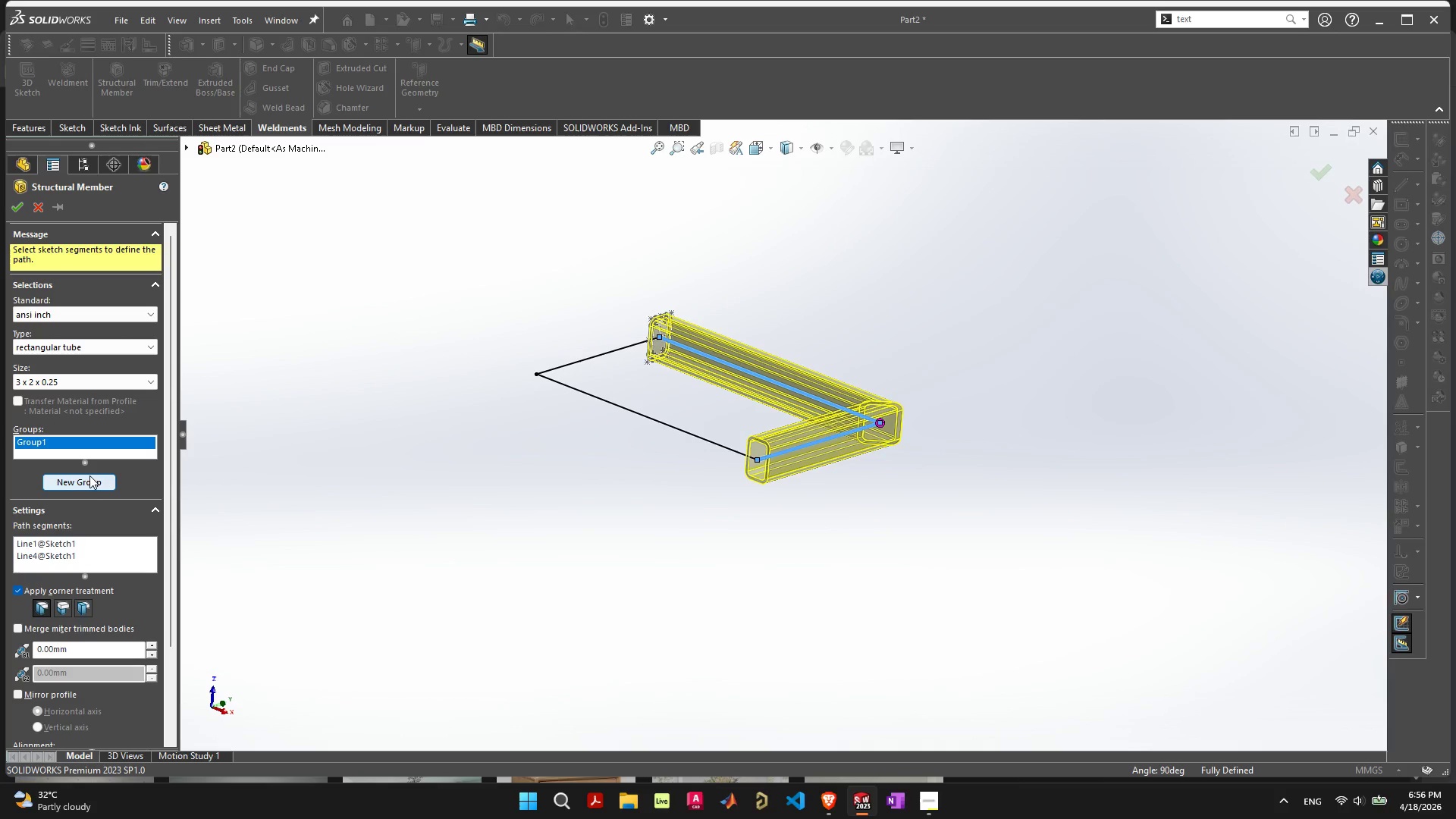 
scroll: coordinate [90, 475], scroll_direction: up, amount: 3.0
 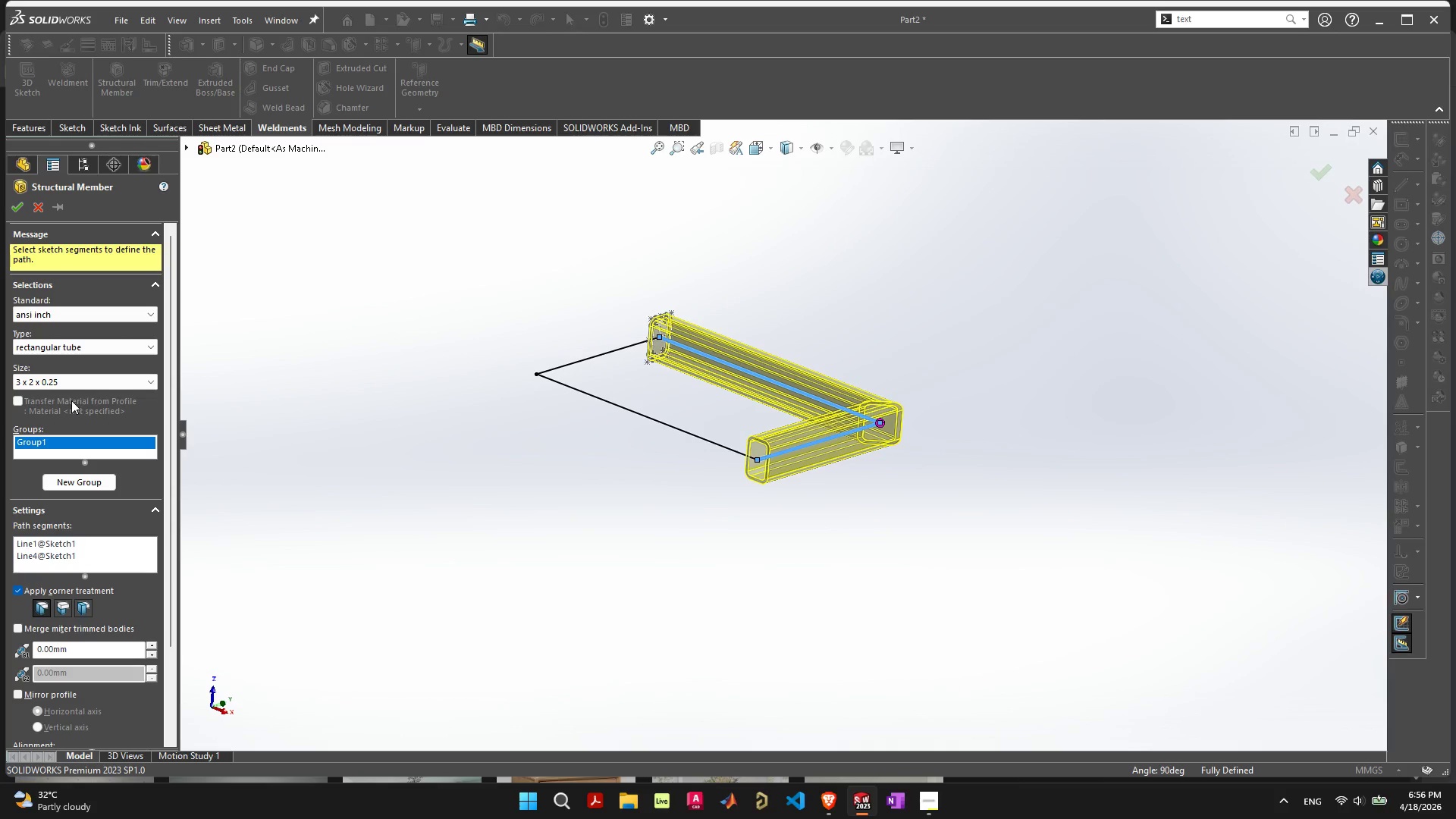 
left_click([71, 385])
 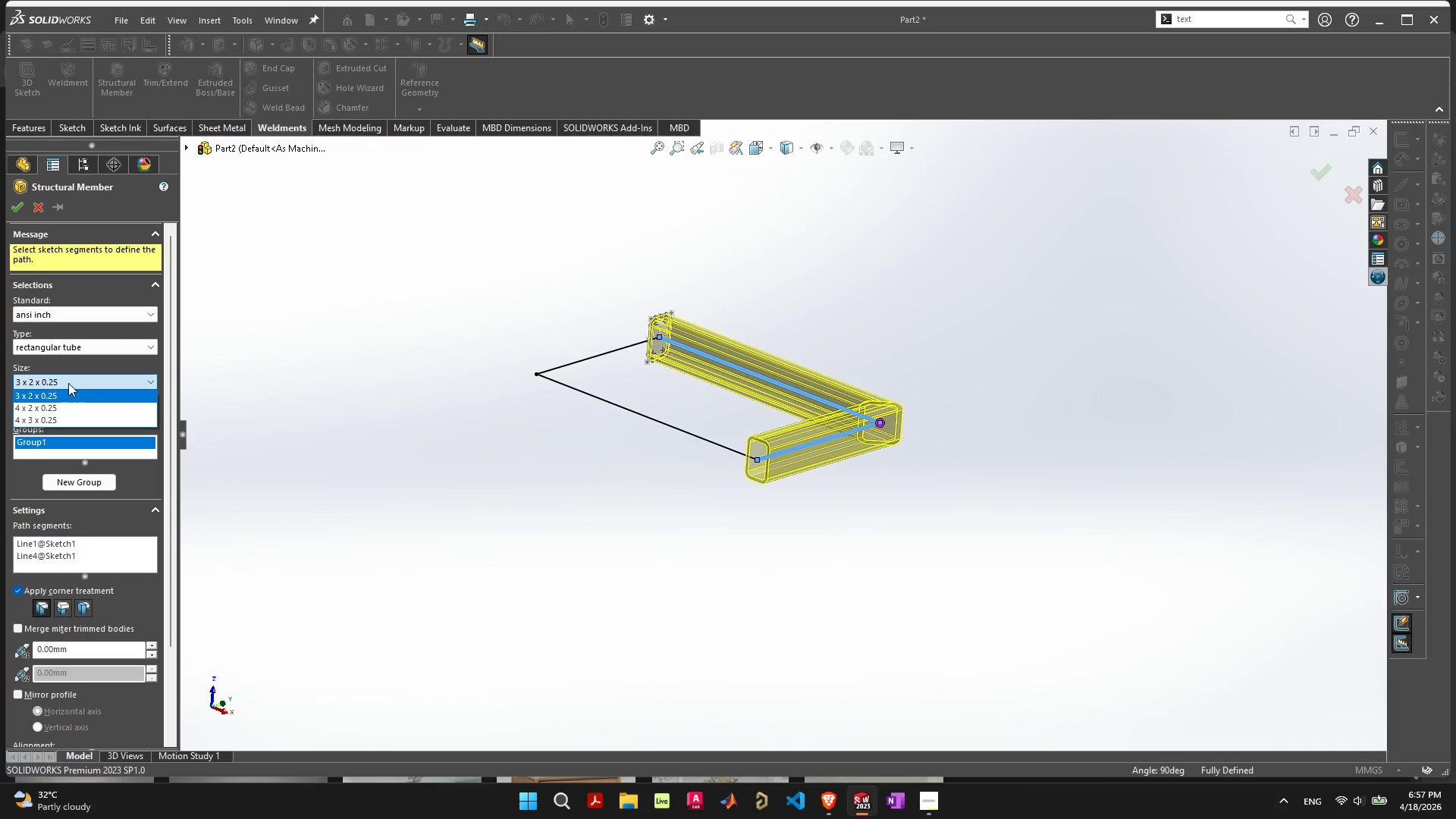 
left_click([67, 404])
 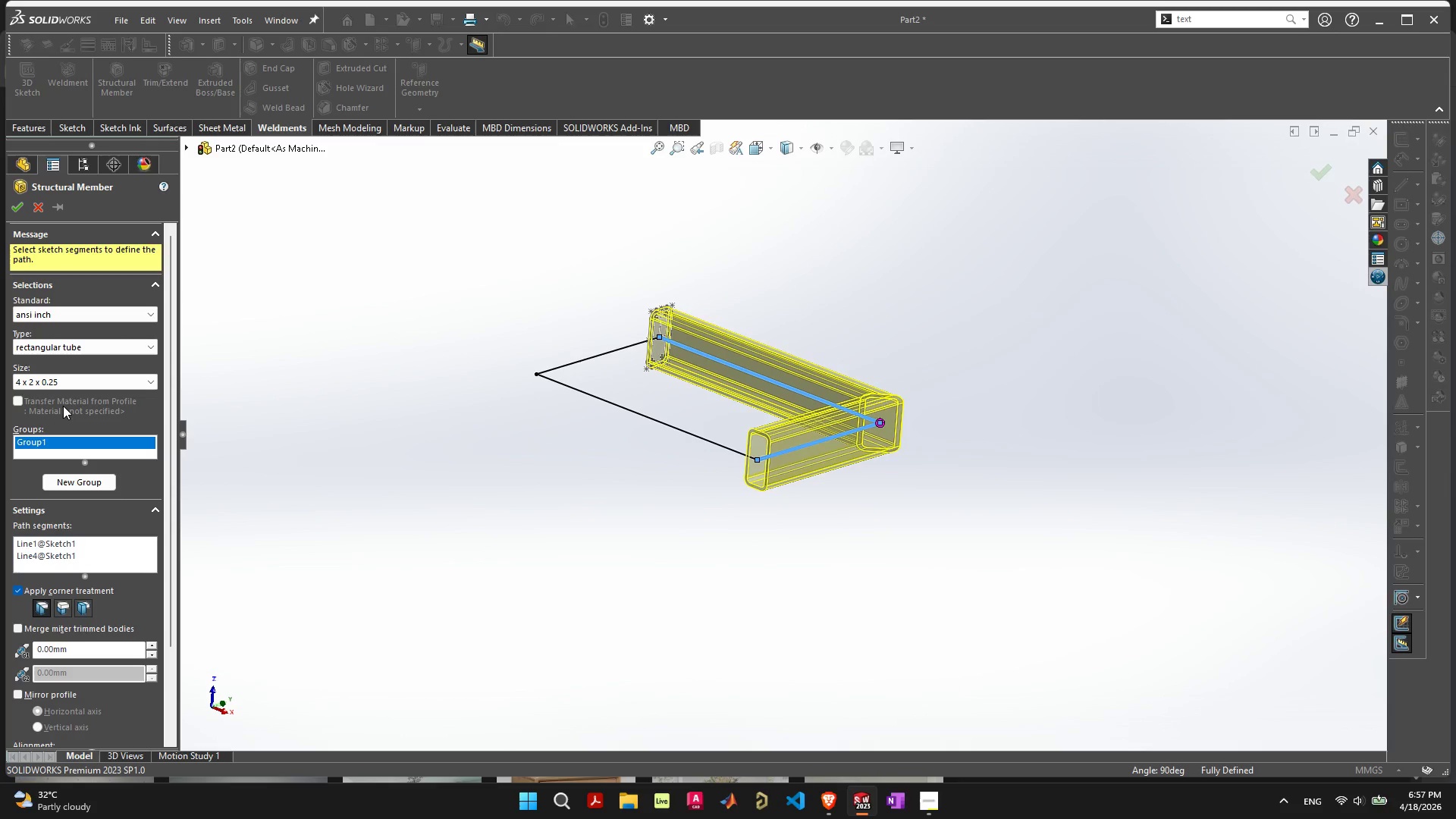 
double_click([61, 375])
 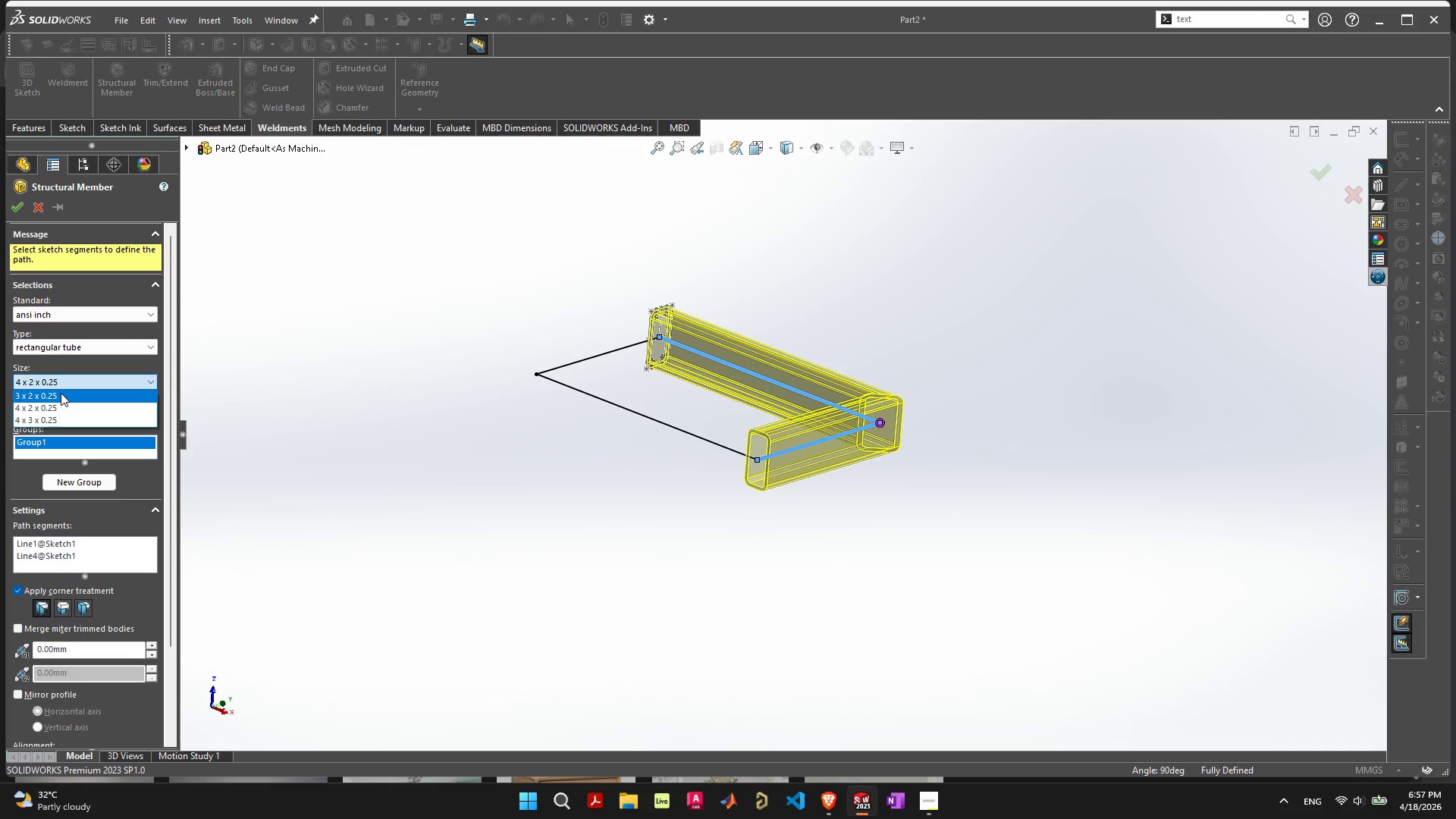 
left_click([61, 394])
 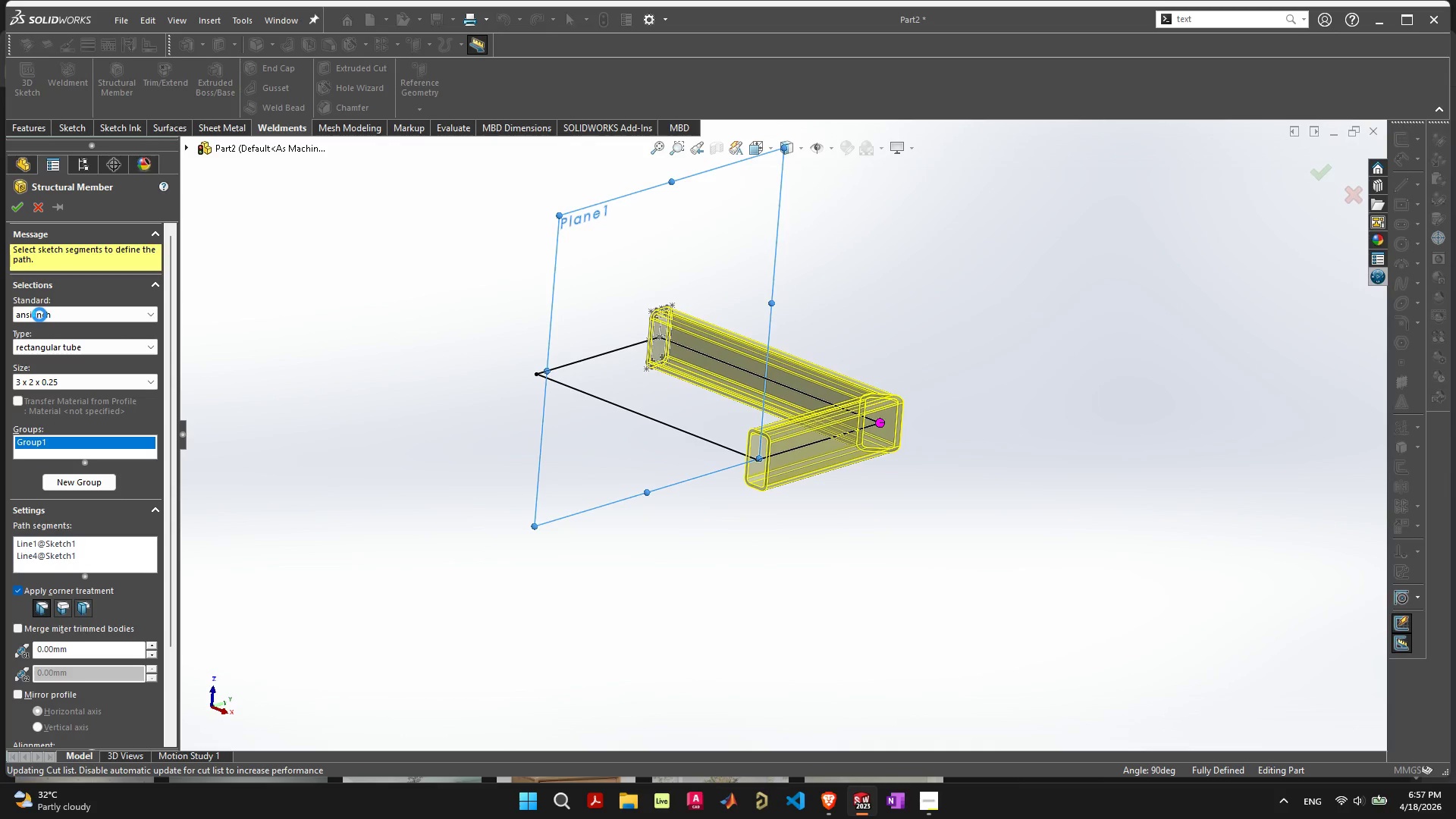 
left_click([39, 315])
 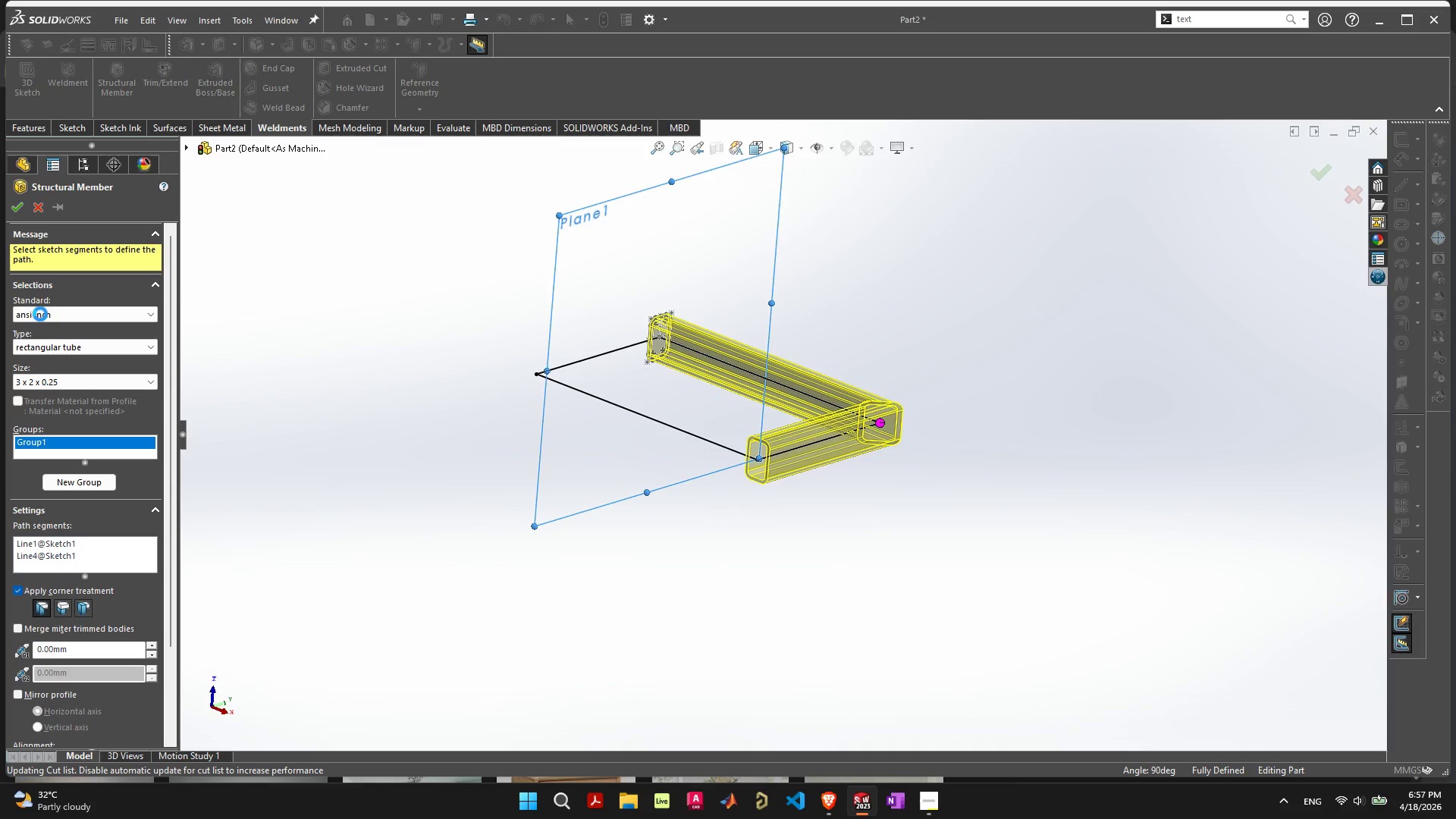 
mouse_move([53, 331])
 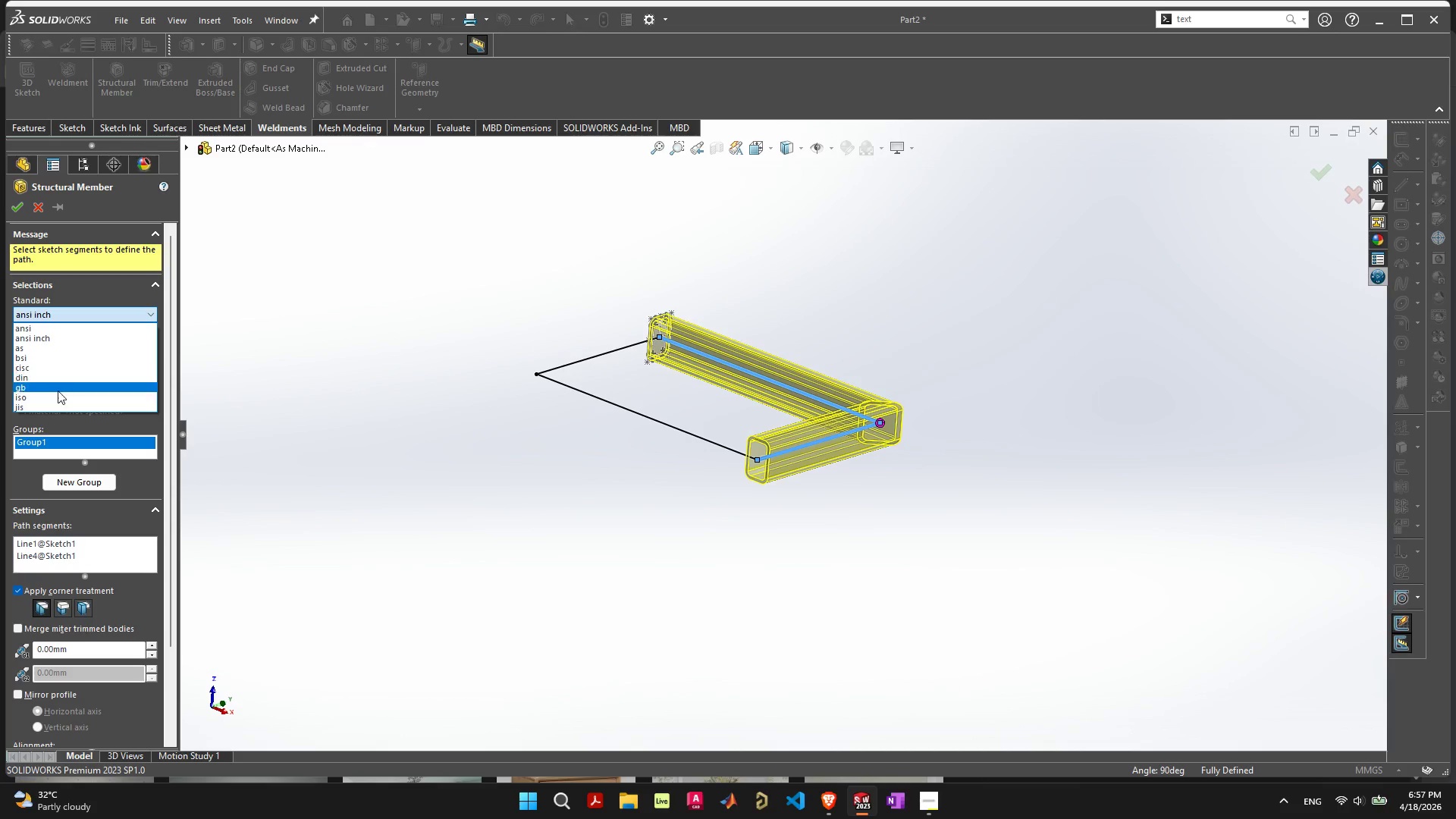 
left_click([58, 397])
 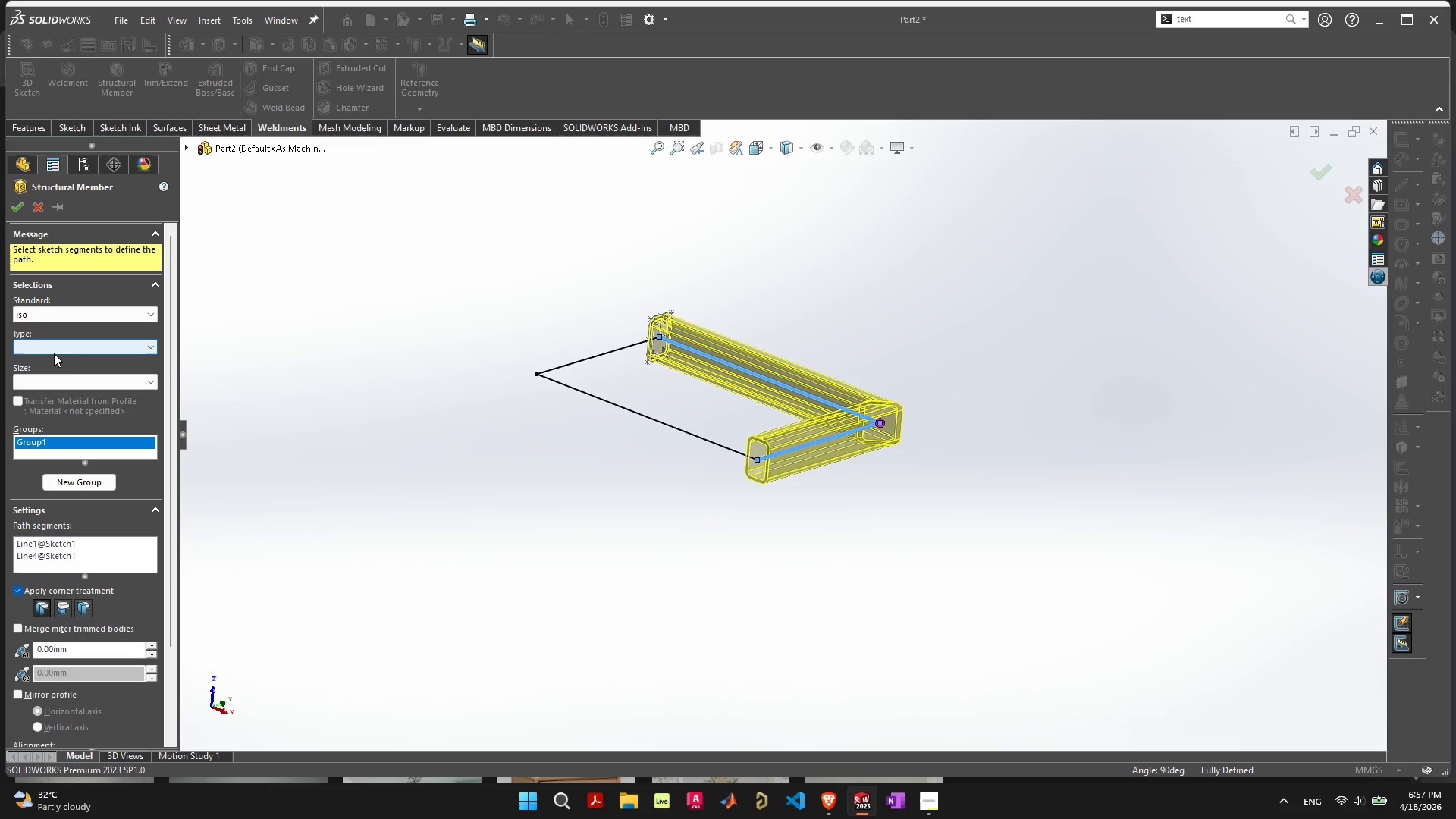 
left_click([54, 350])
 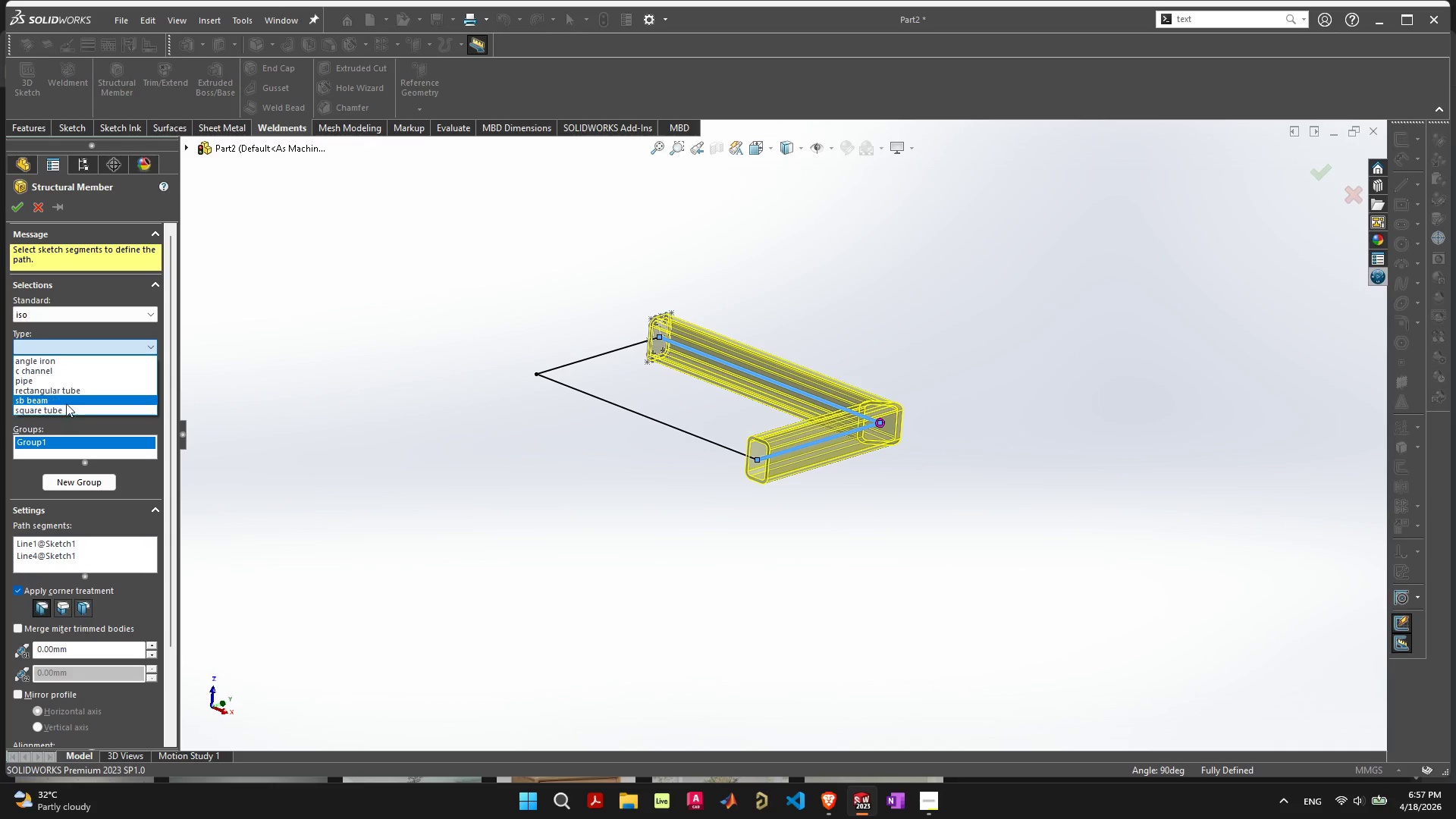 
left_click([68, 393])
 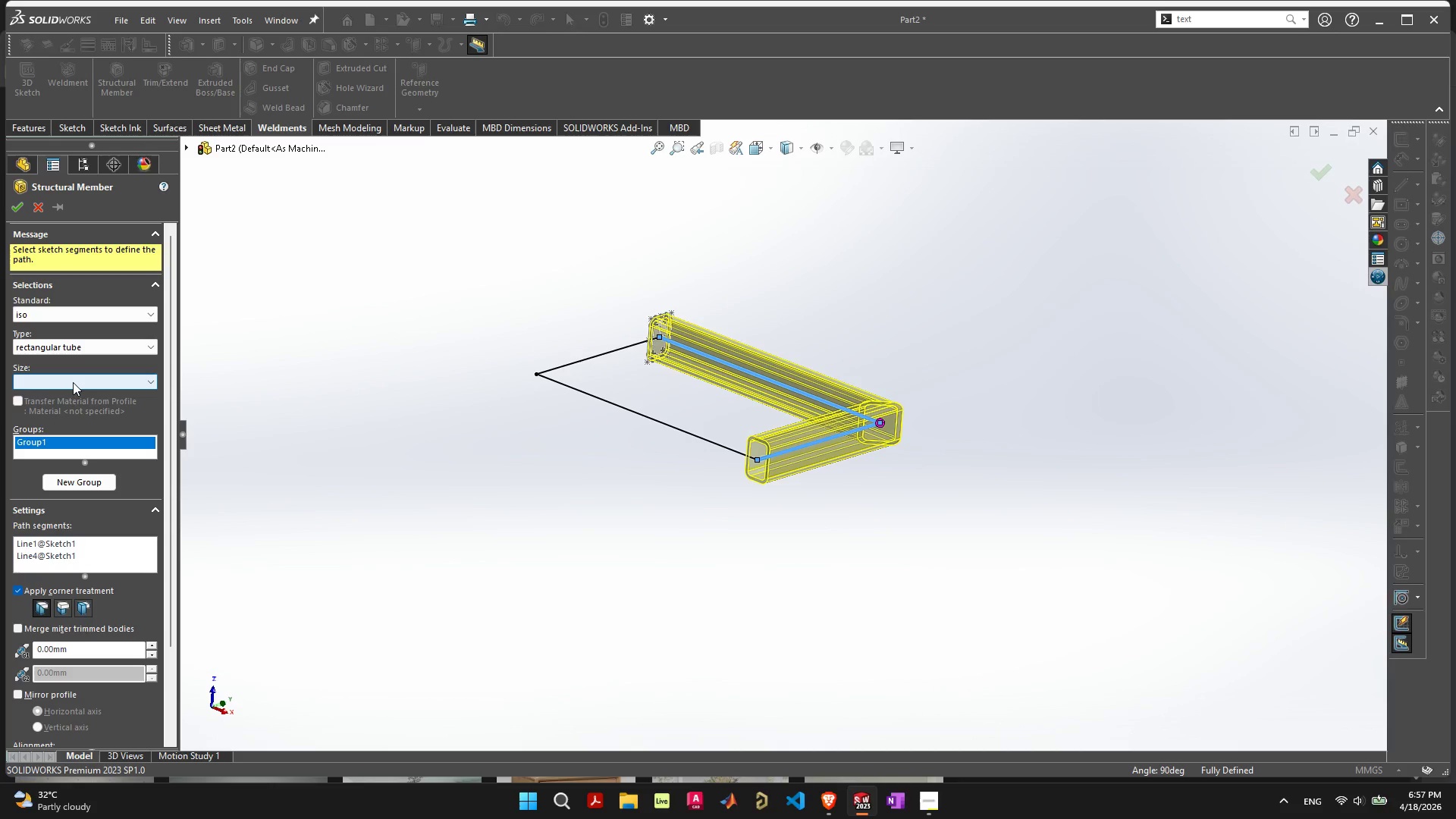 
left_click([73, 381])
 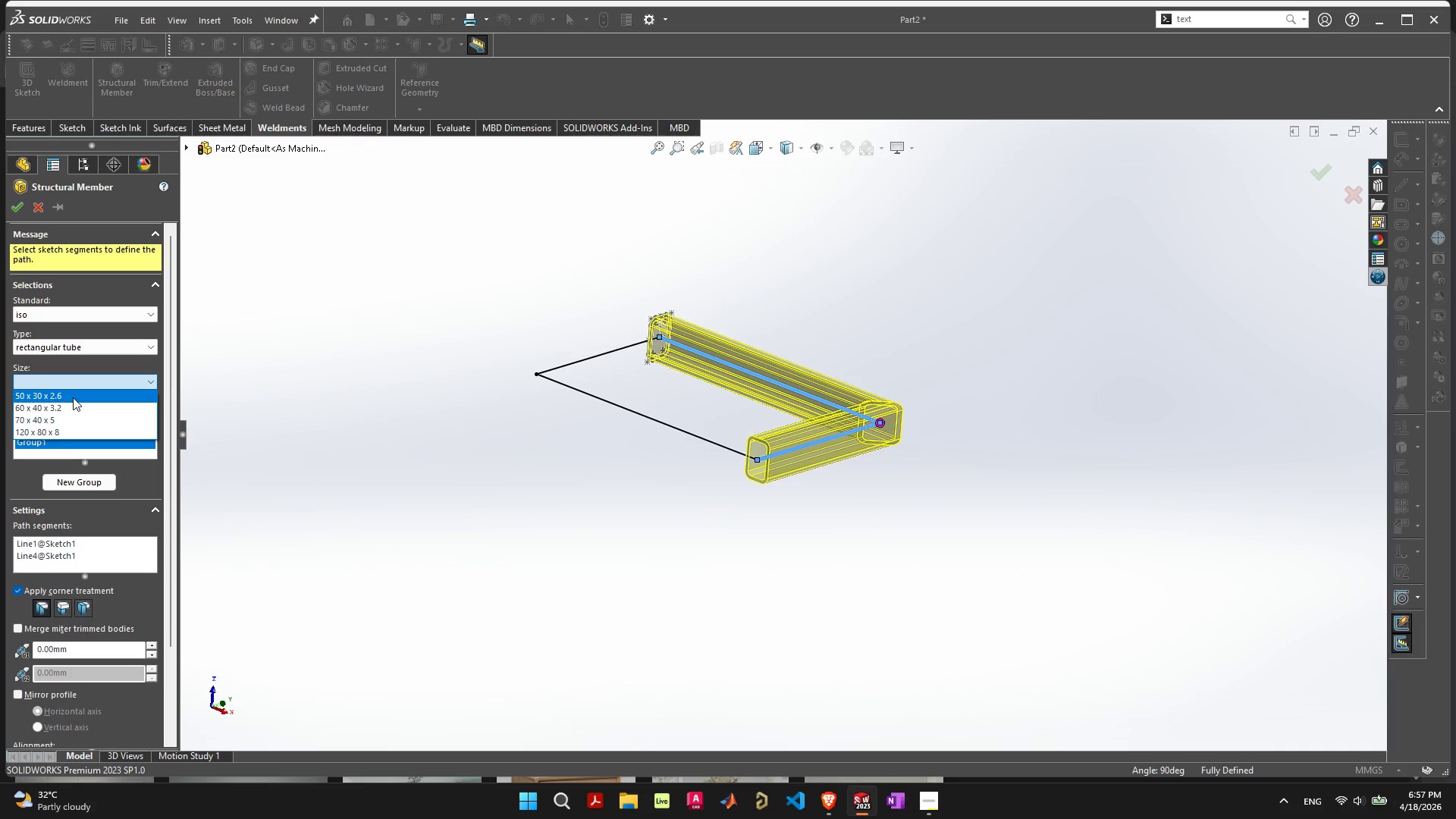 
left_click([73, 397])
 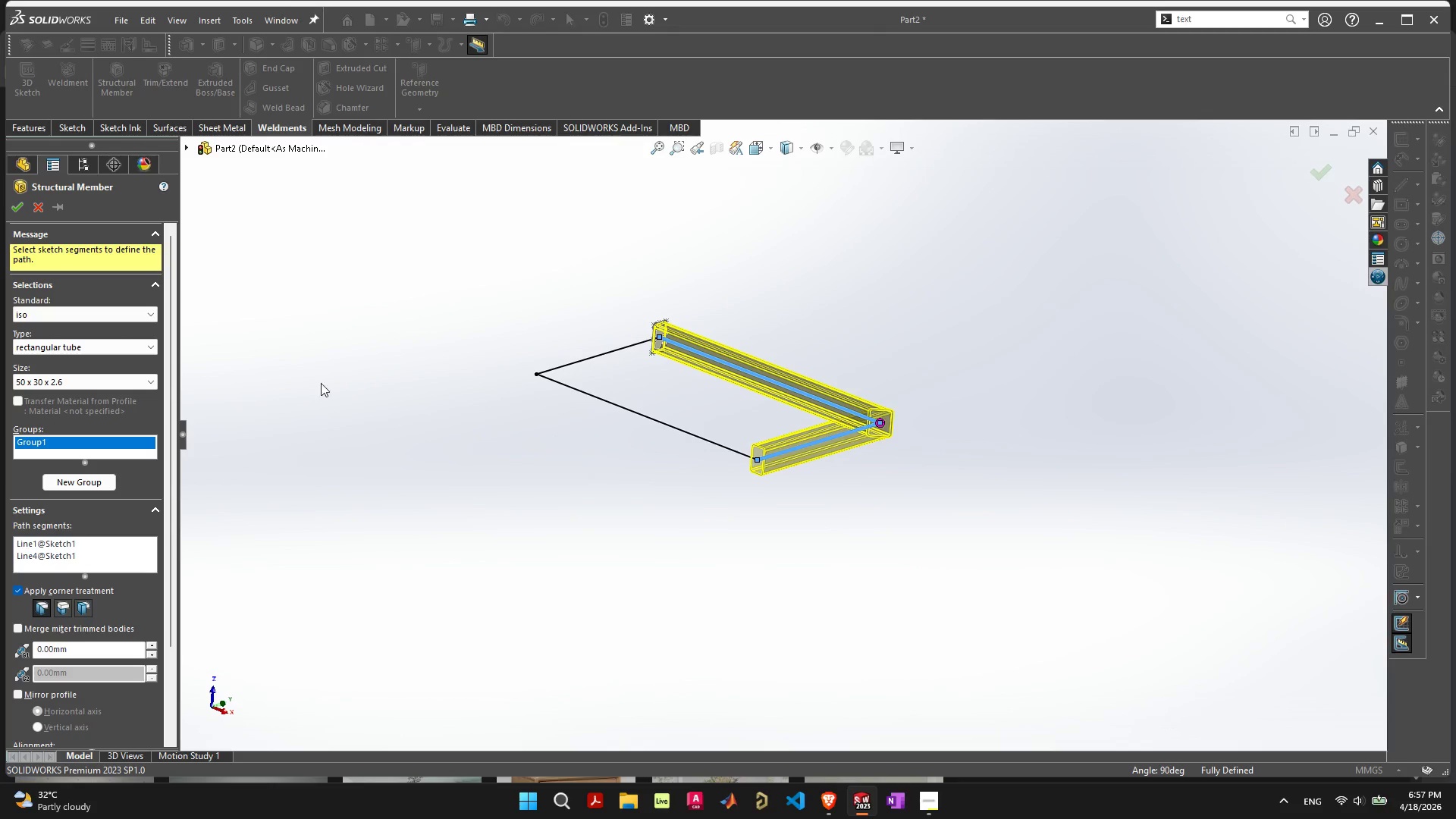 
wait(6.45)
 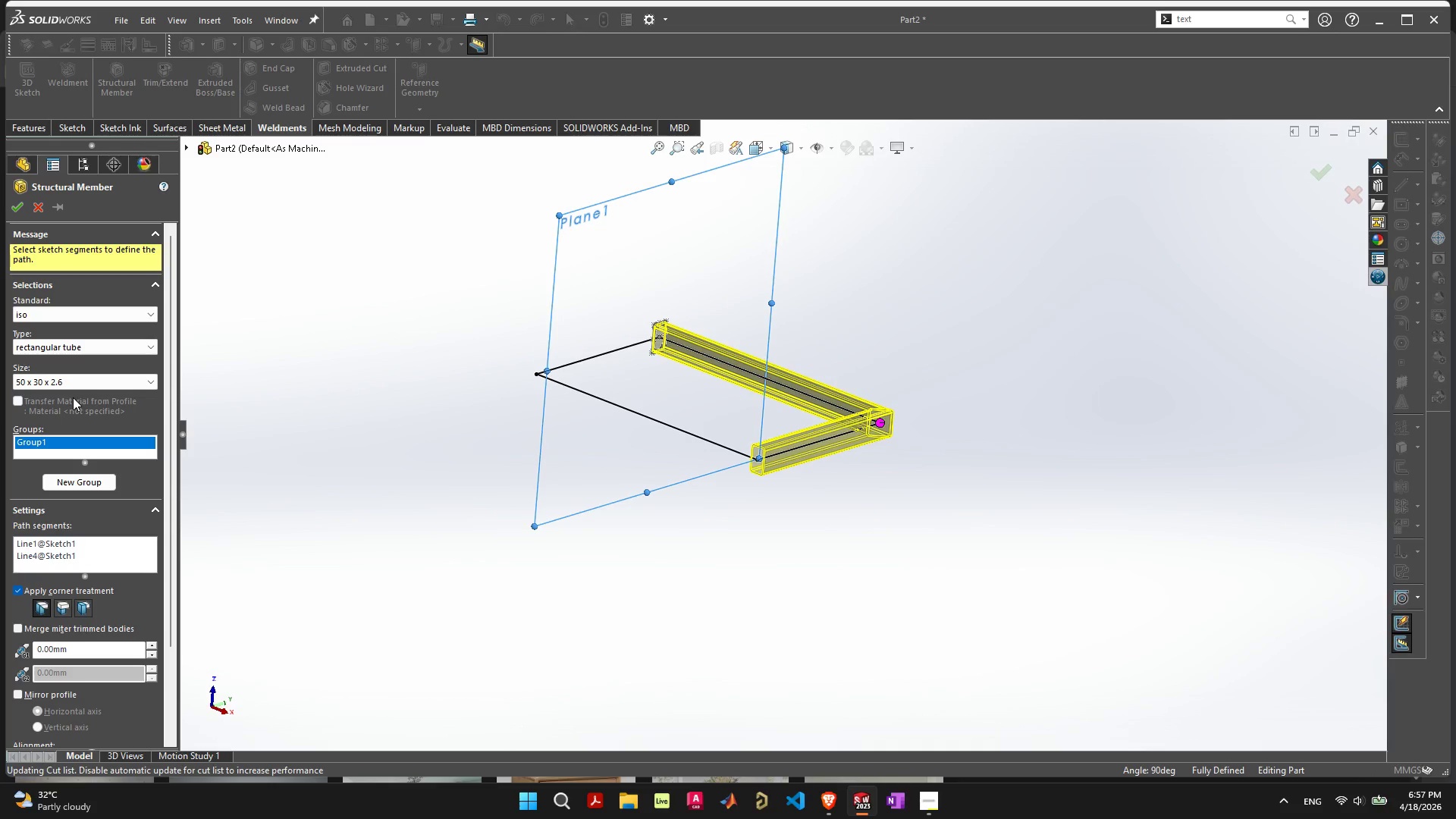 
left_click([654, 422])
 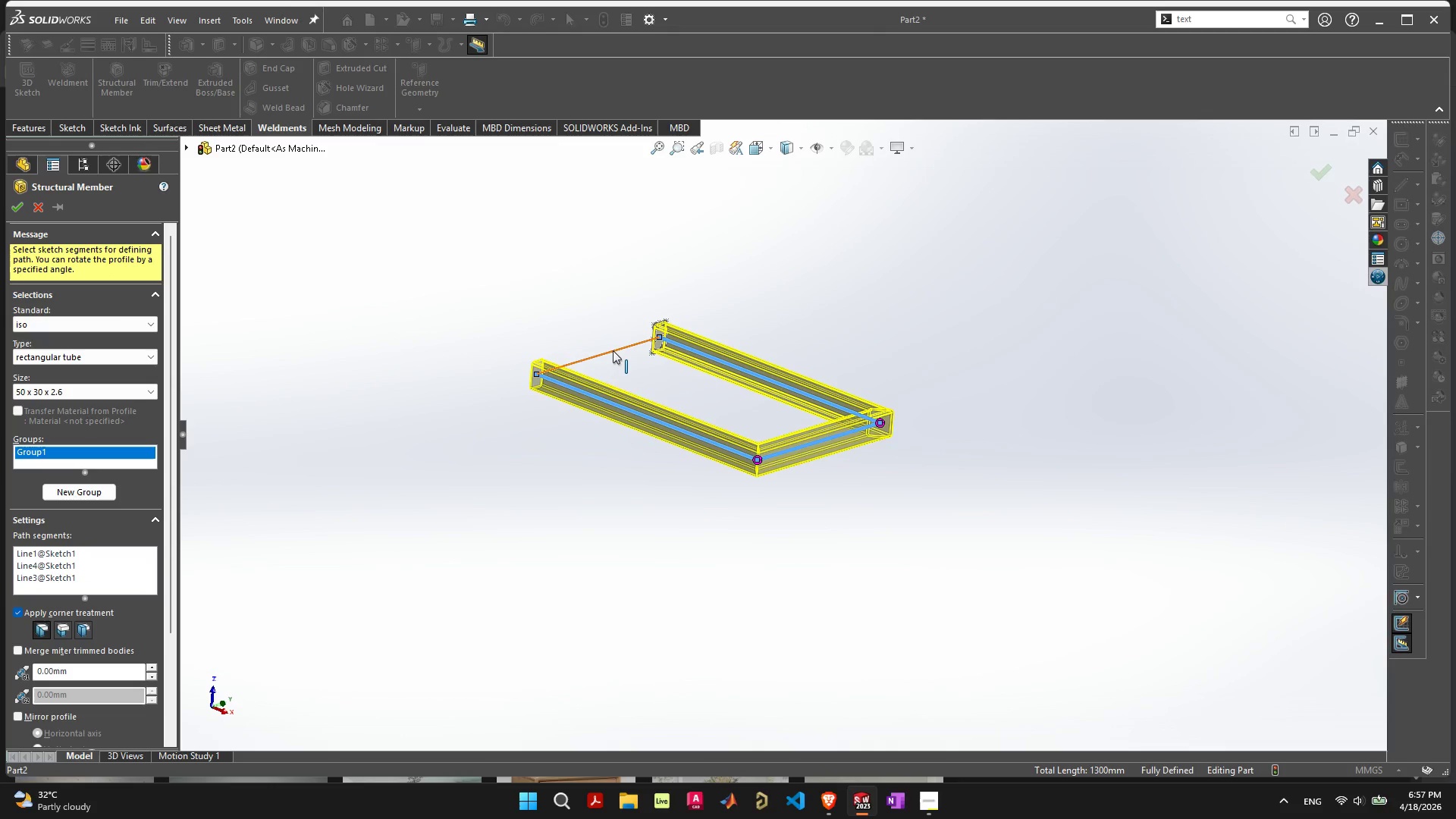 
left_click([613, 350])
 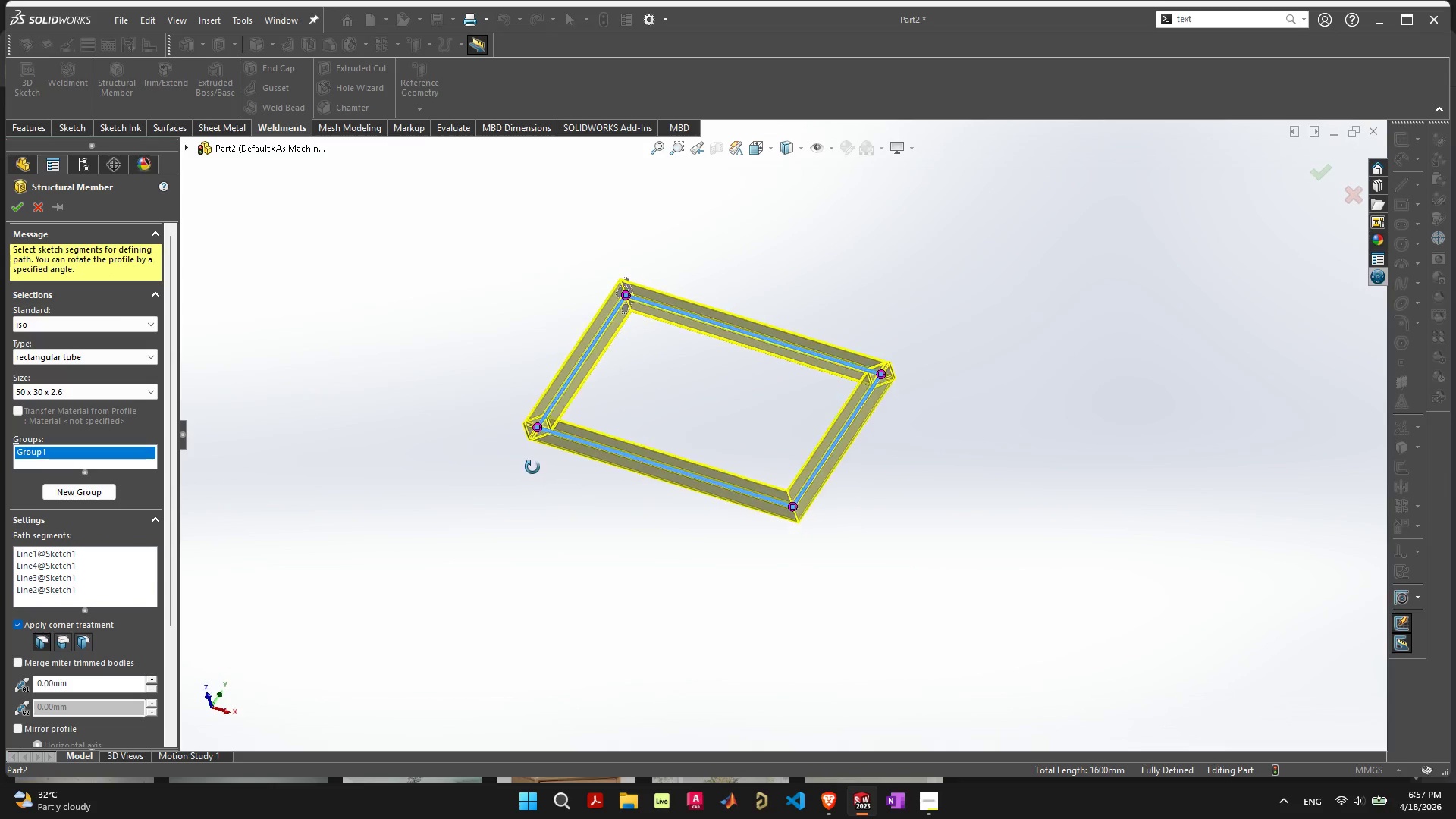 
wait(9.05)
 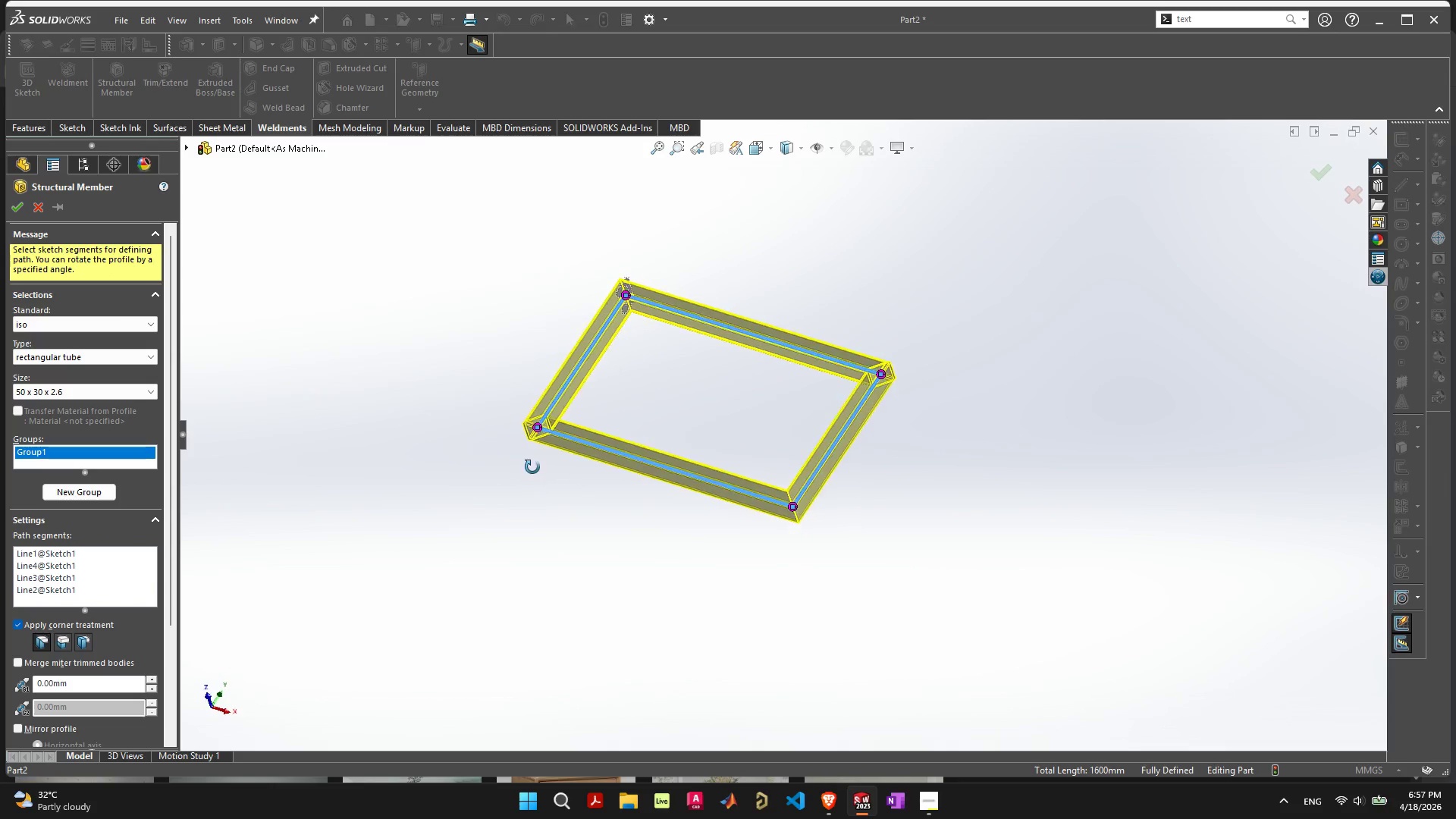 
left_click([22, 208])
 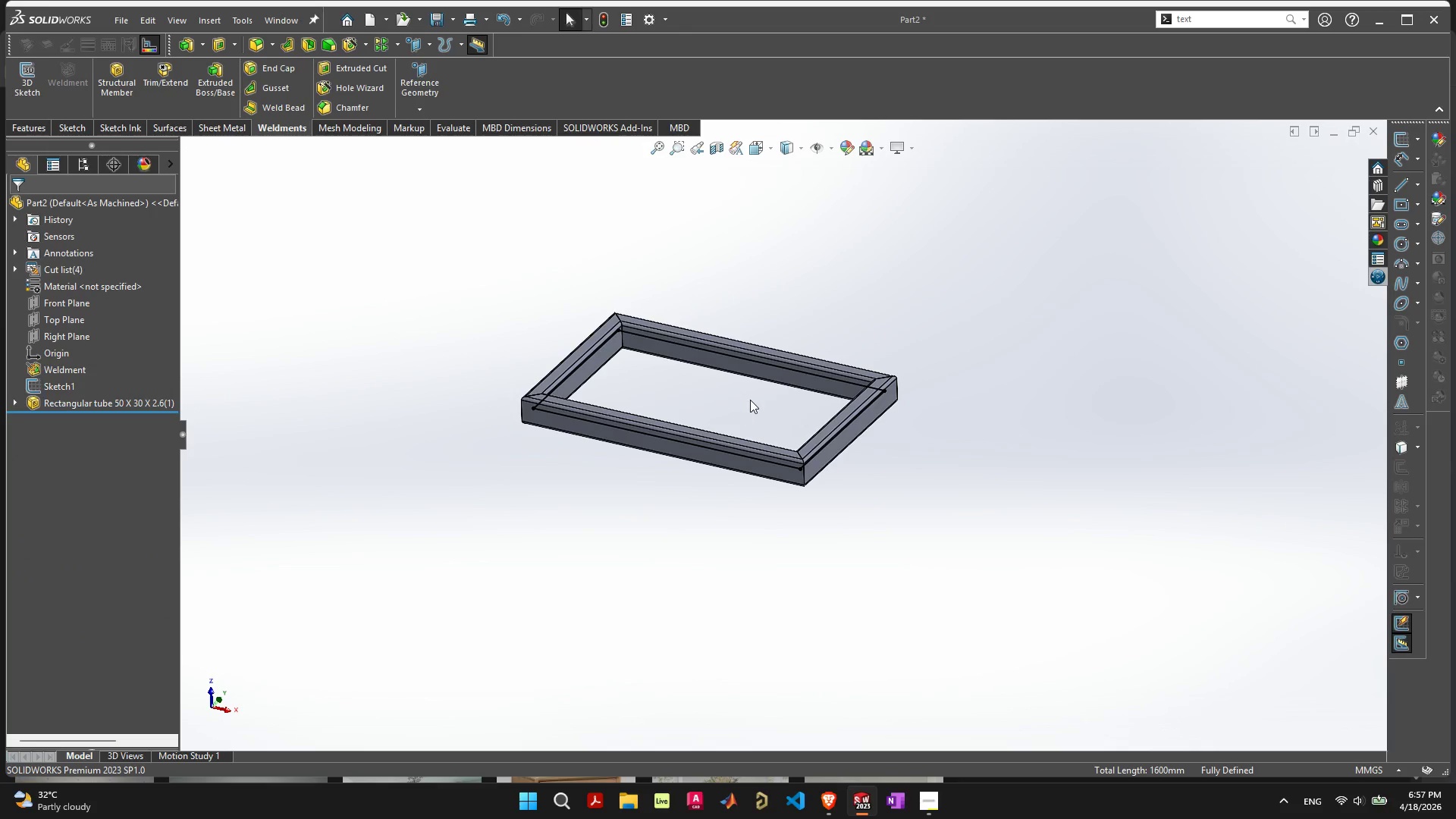 
left_click([751, 403])
 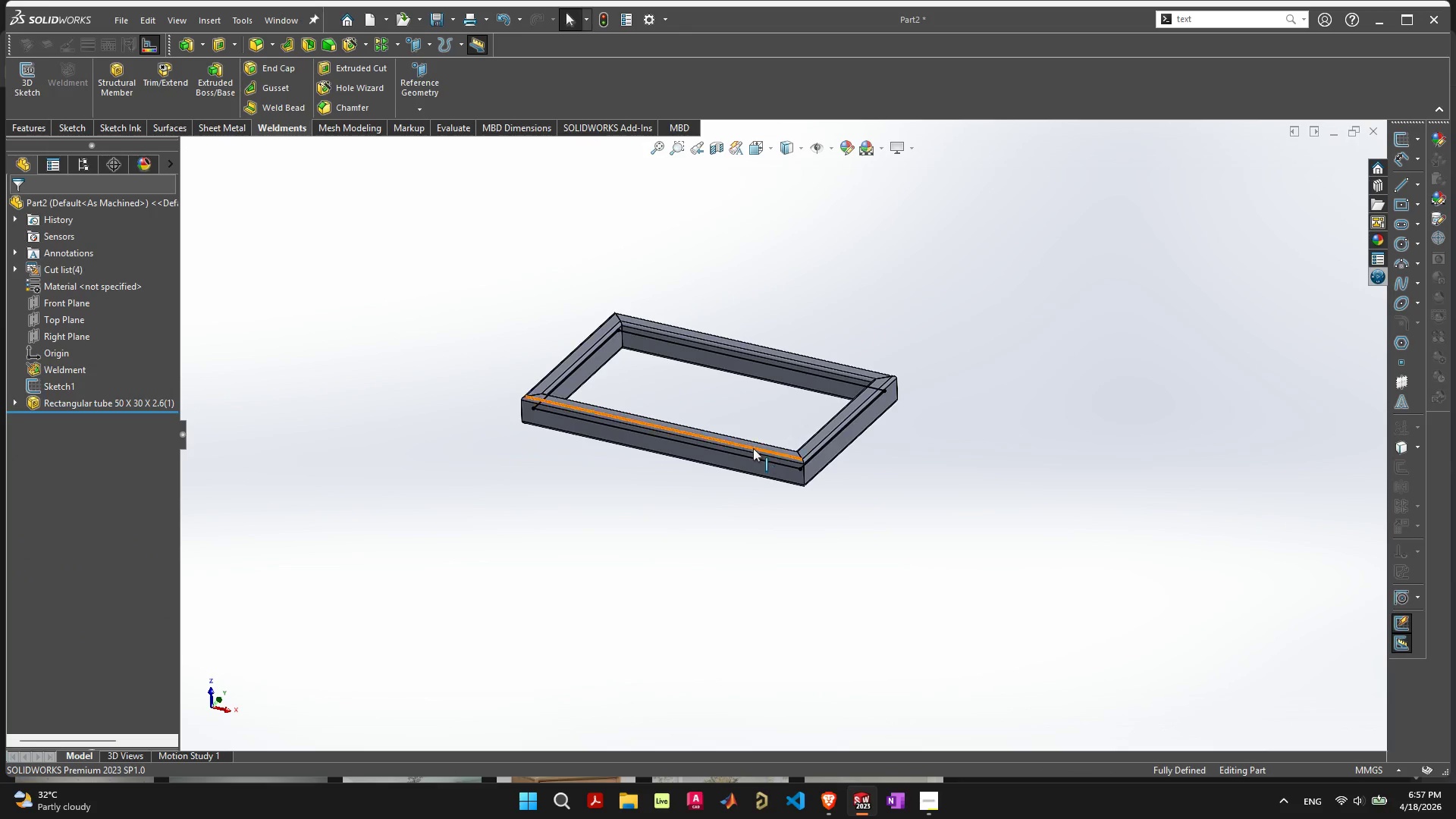 
scroll: coordinate [752, 408], scroll_direction: up, amount: 3.0
 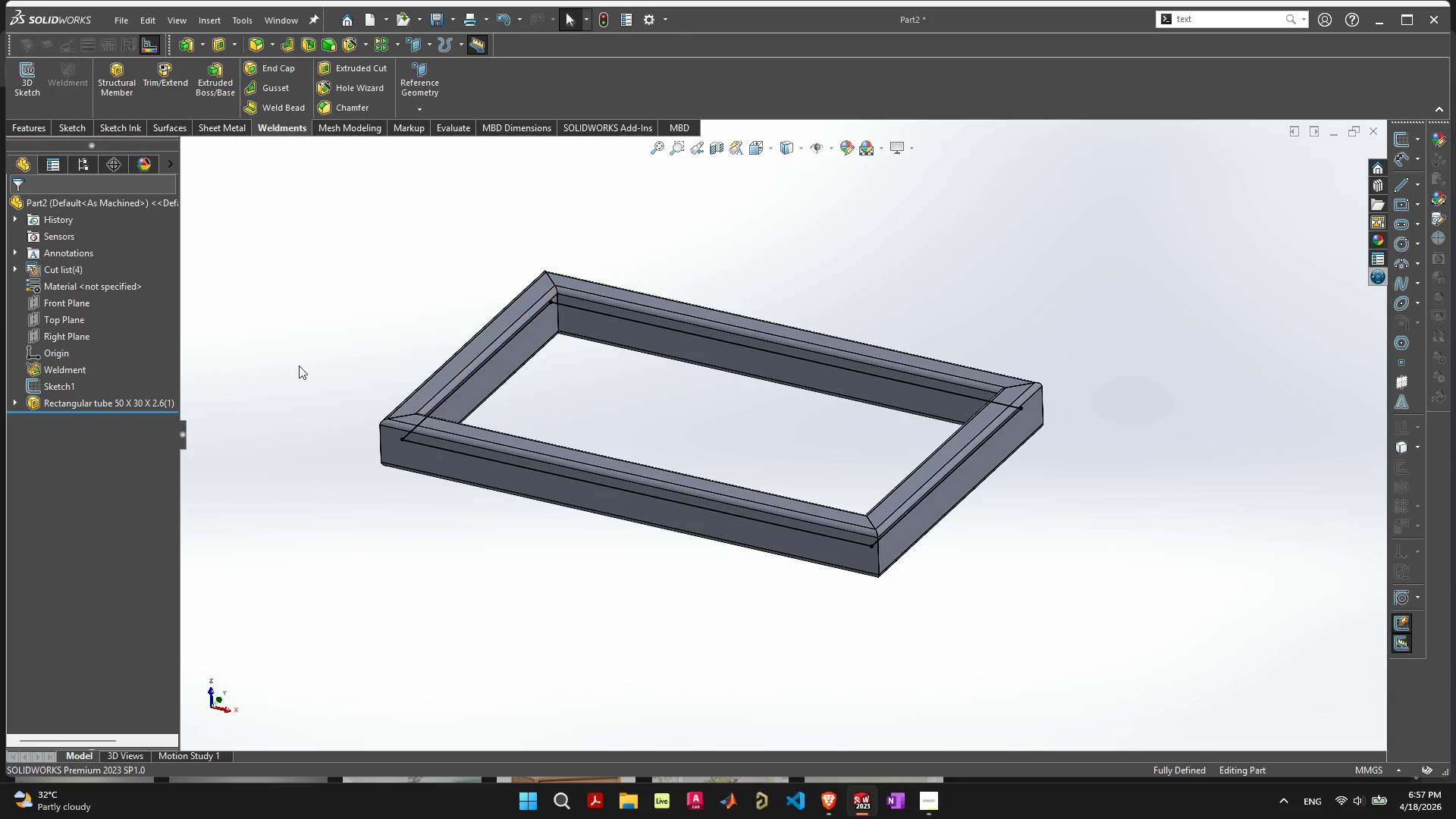 
left_click([136, 399])
 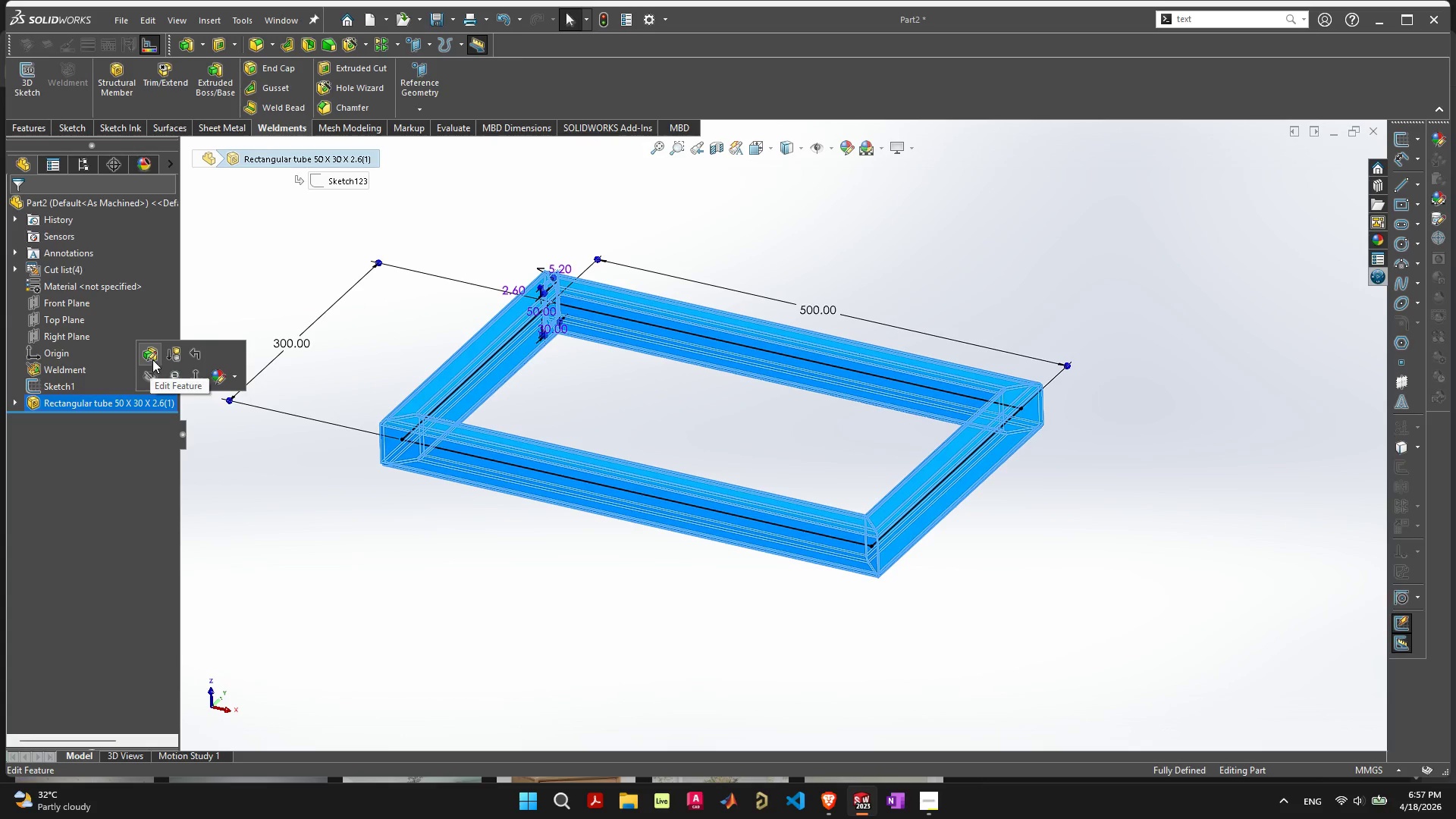 
left_click([152, 359])
 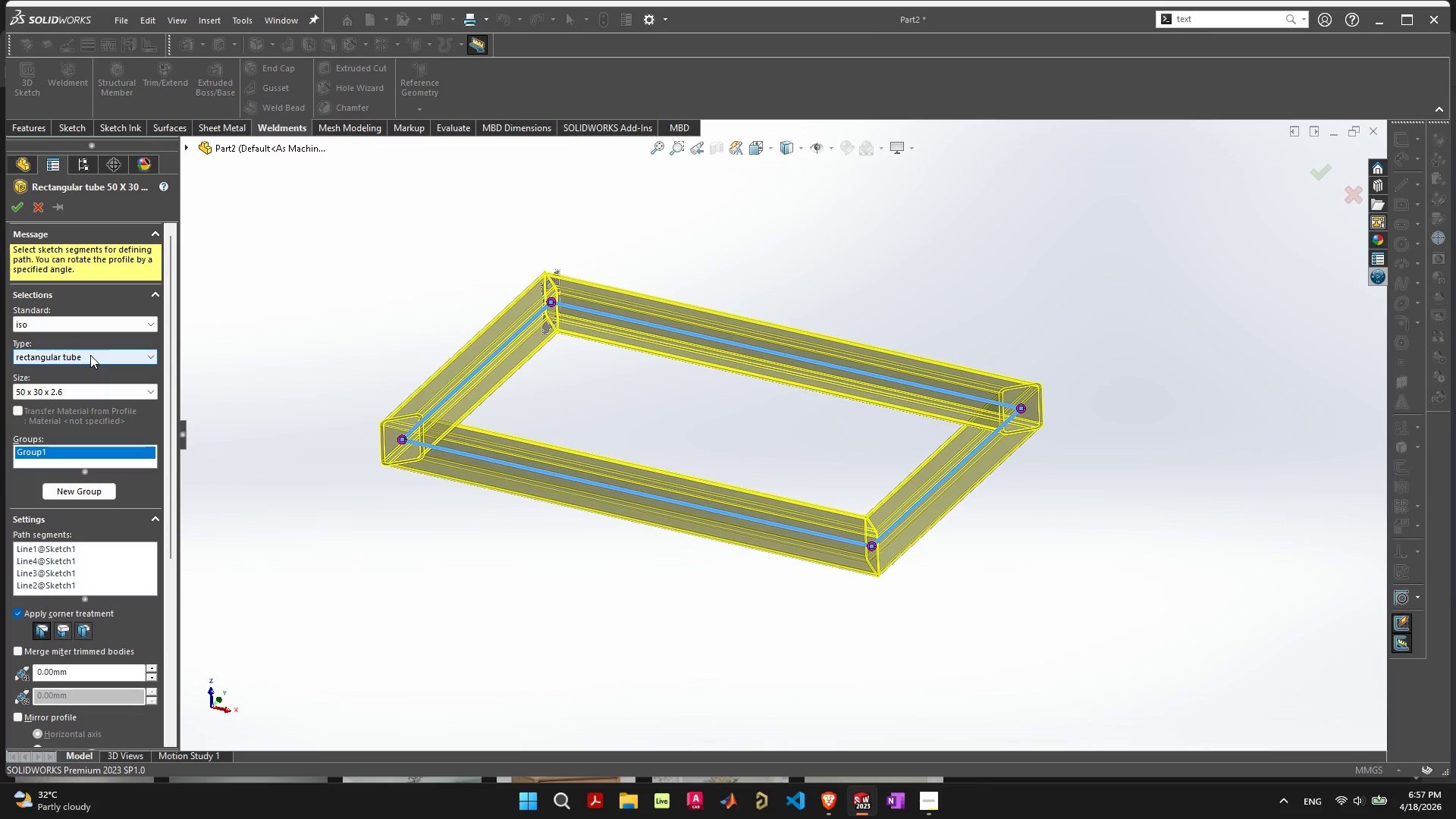 
left_click([63, 320])
 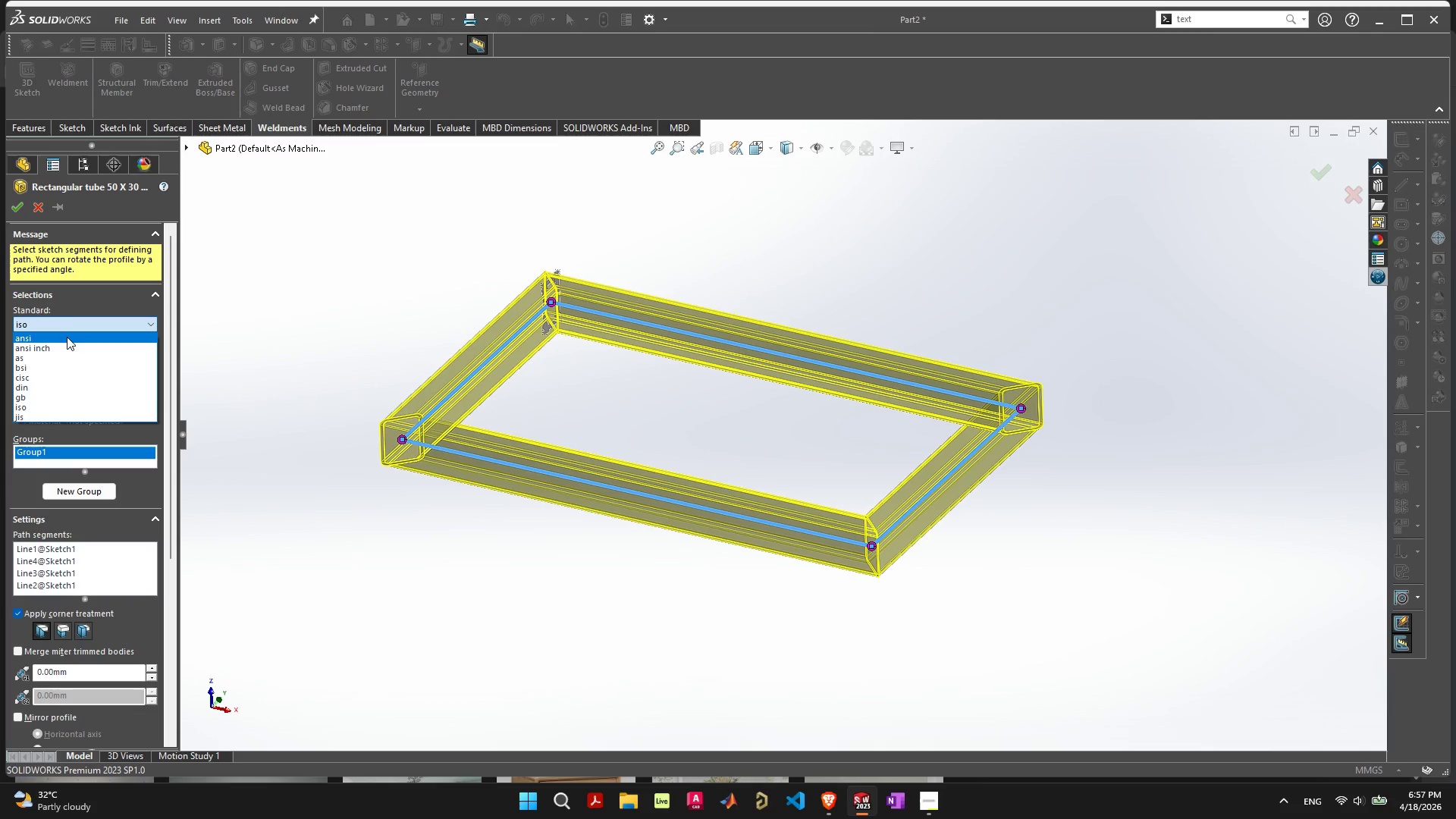 
wait(8.91)
 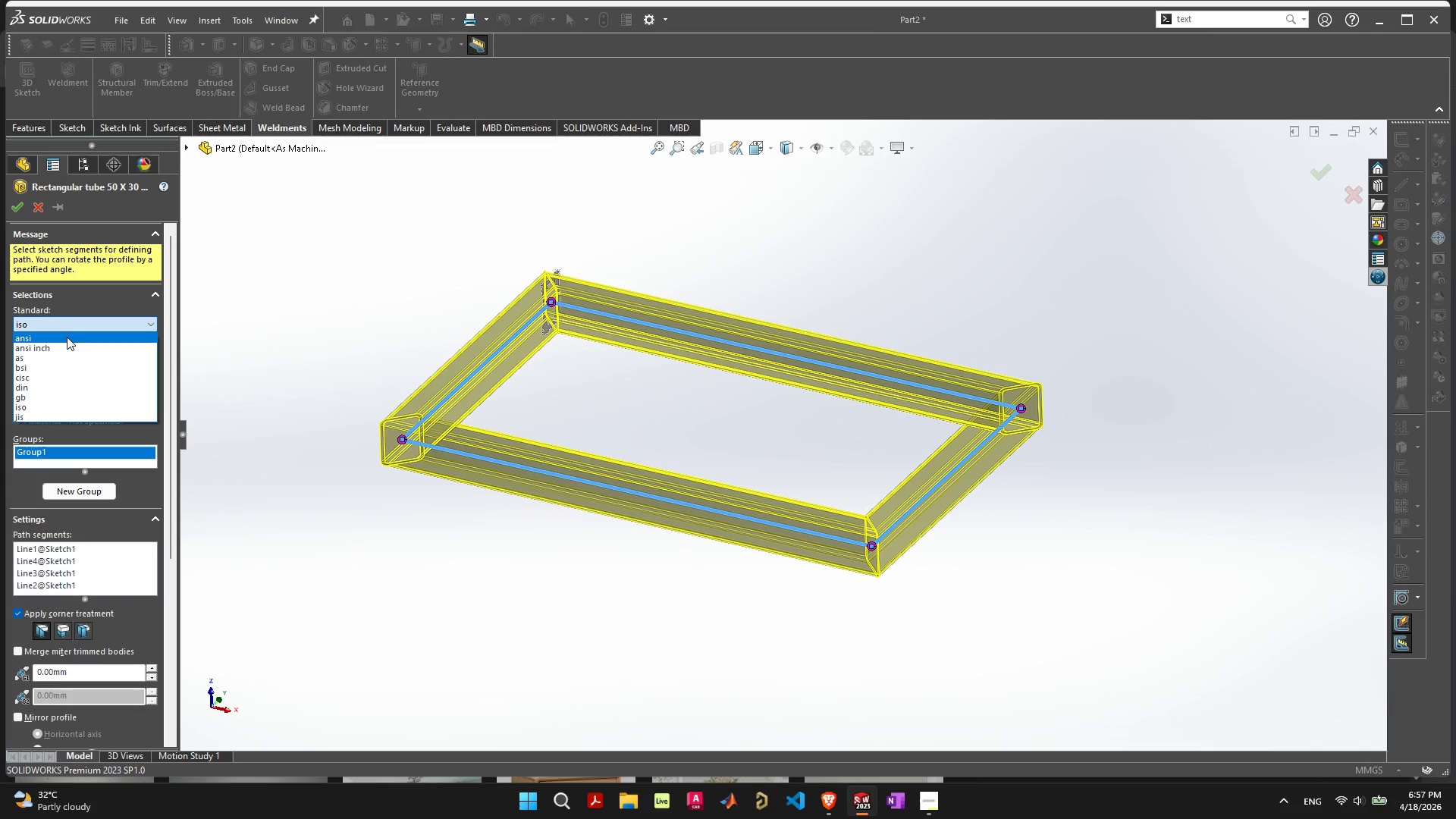 
left_click([81, 338])
 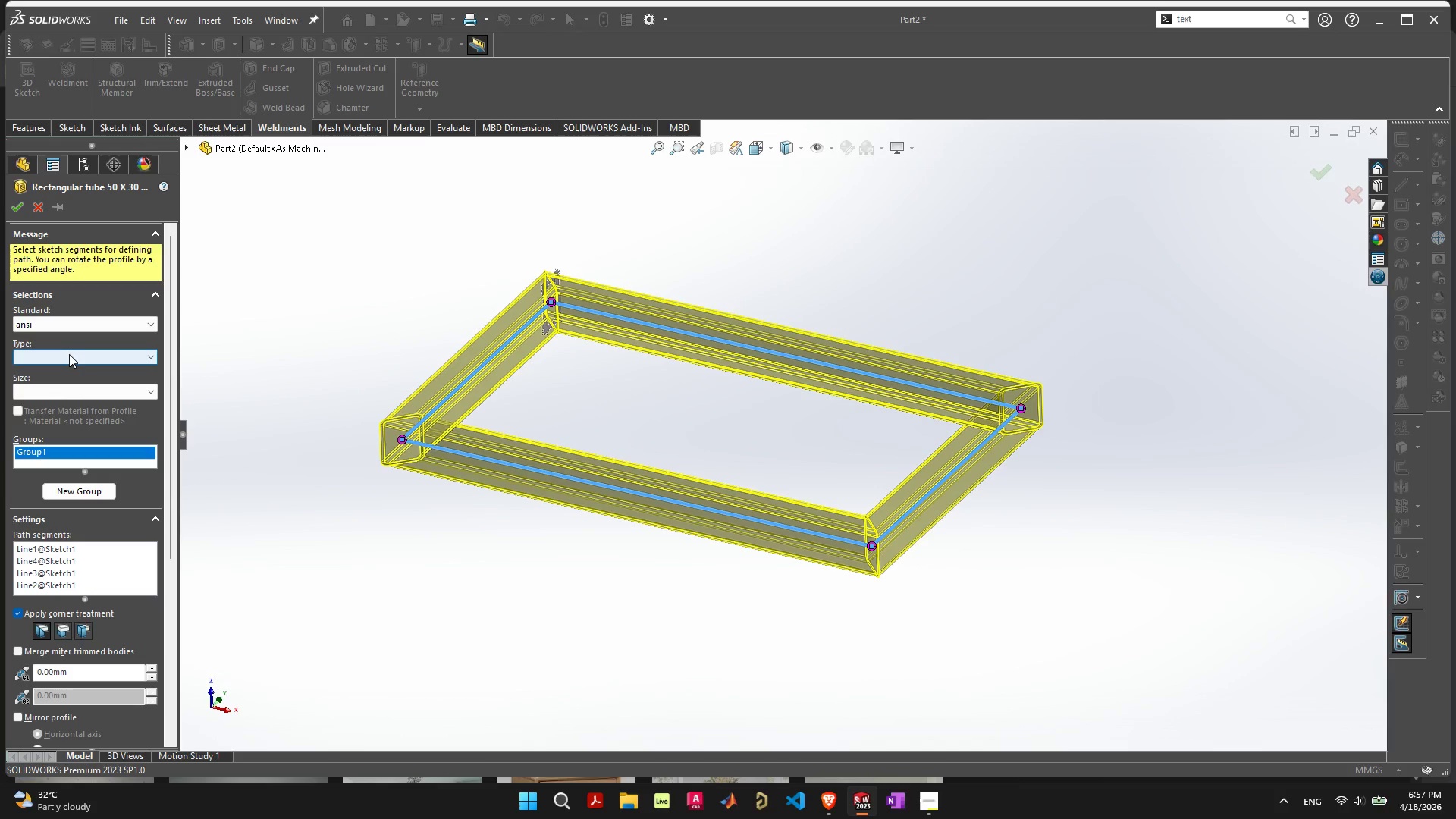 
left_click([69, 356])
 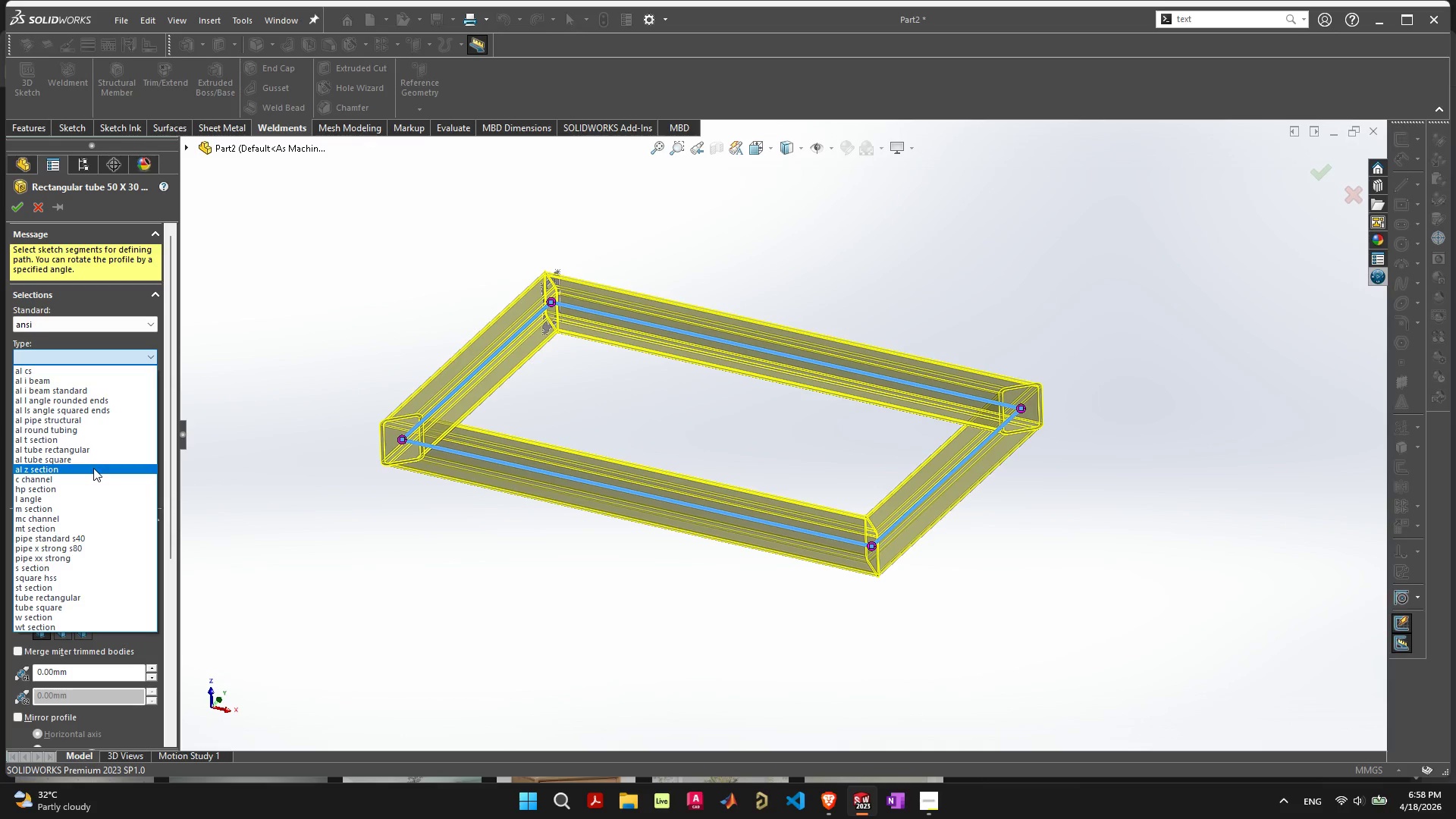 
wait(11.55)
 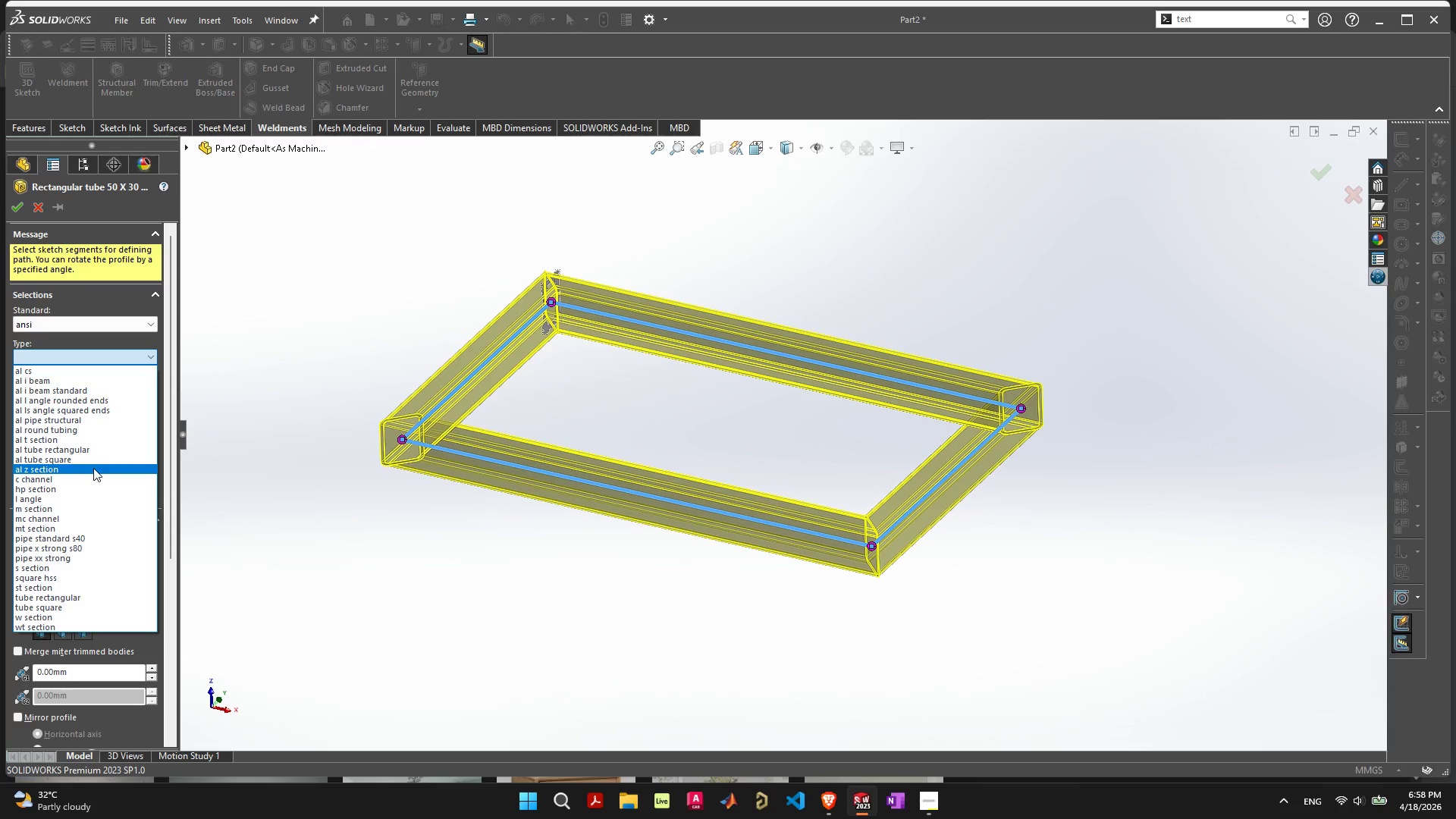 
left_click([96, 600])
 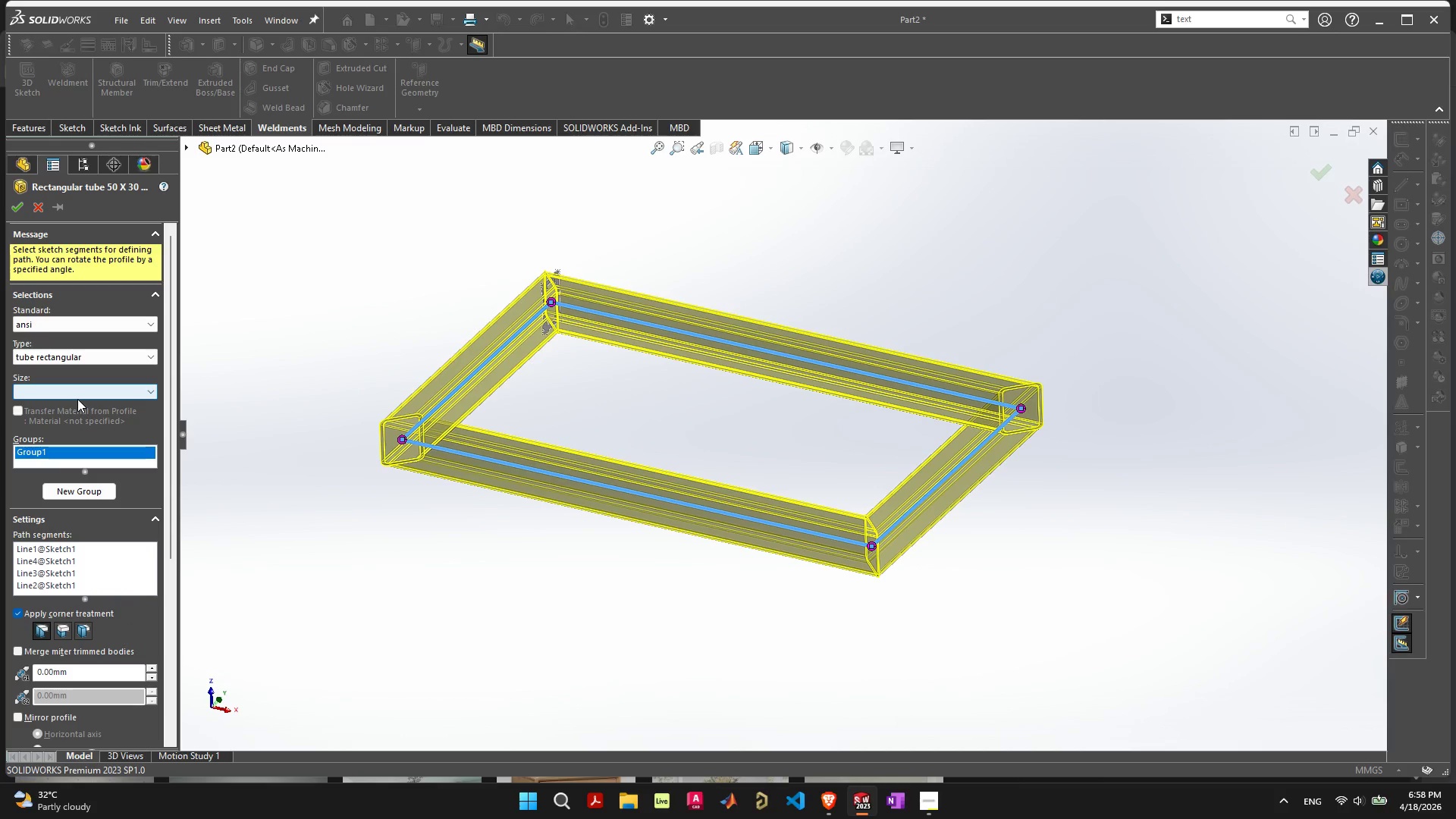 
left_click([77, 398])
 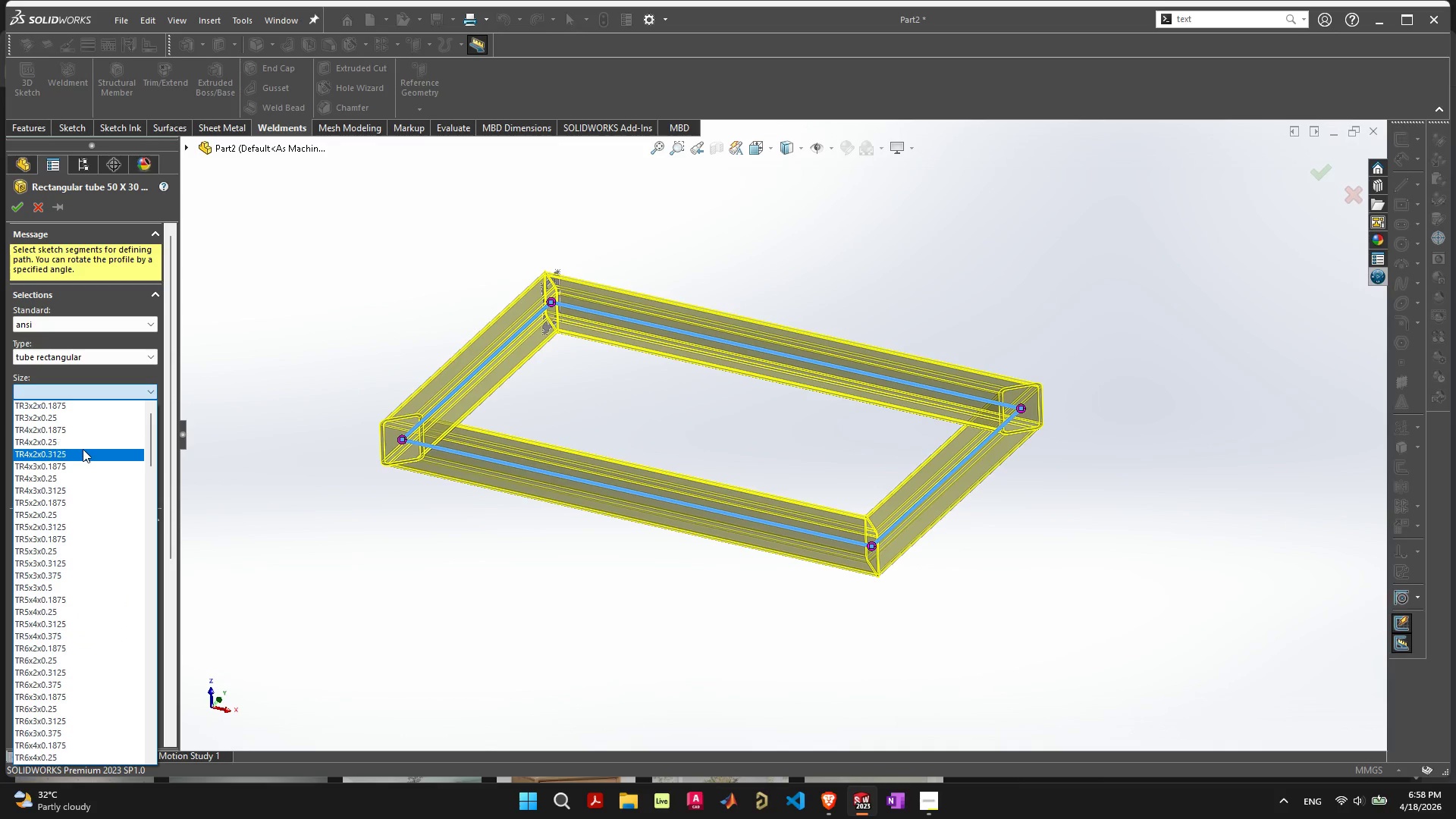 
scroll: coordinate [97, 528], scroll_direction: down, amount: 9.0
 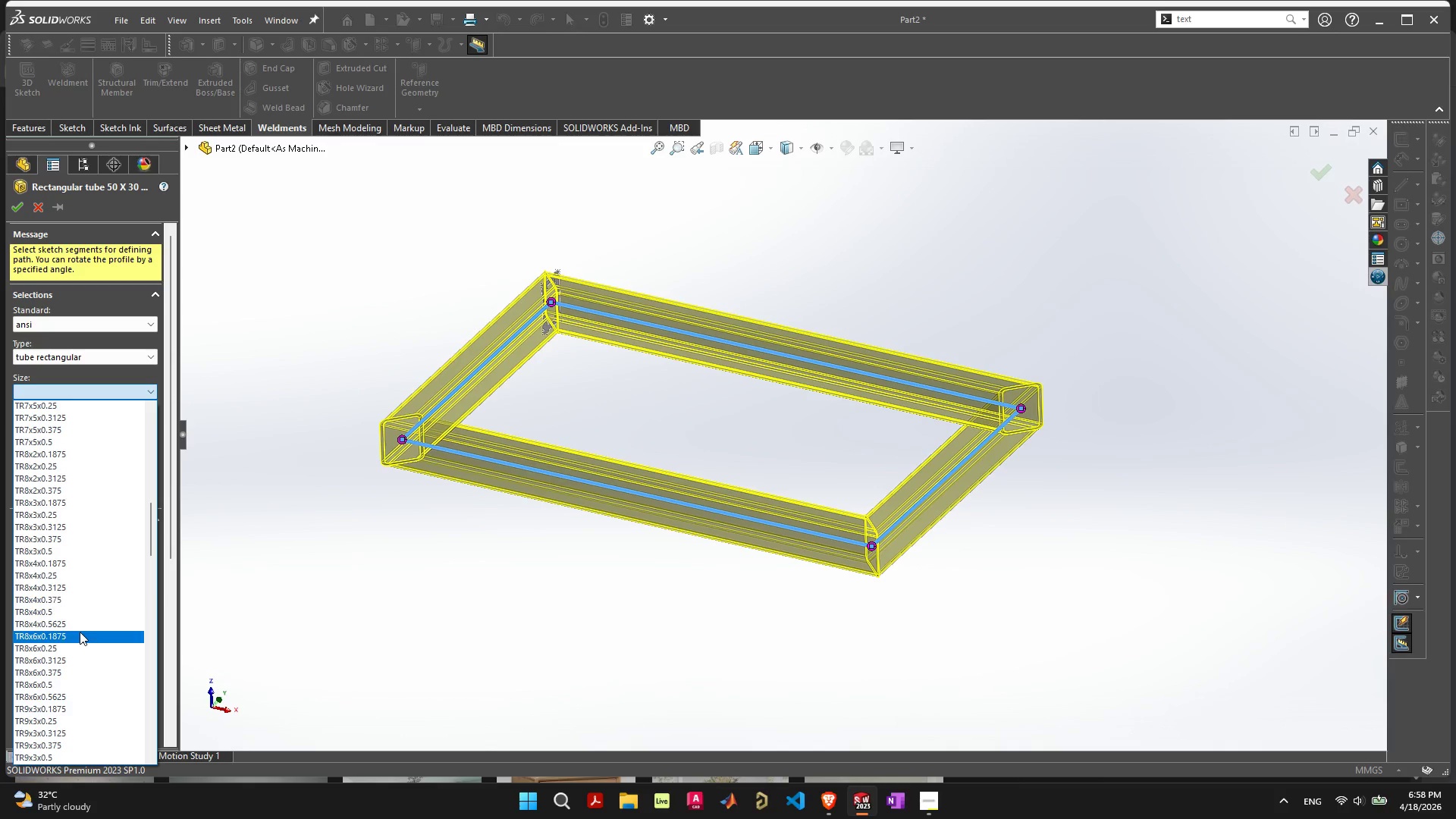 
left_click([80, 632])
 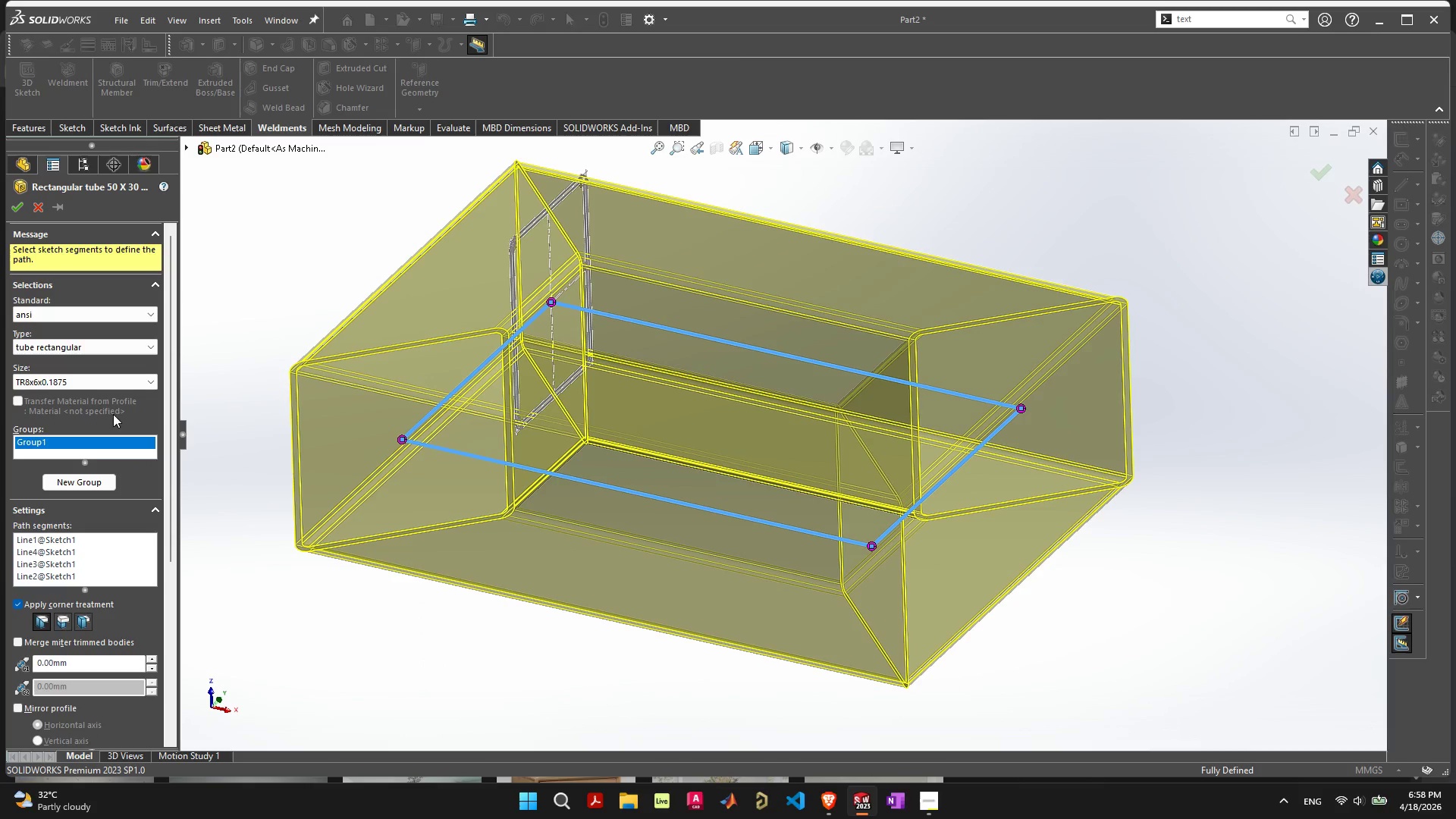 
left_click([84, 381])
 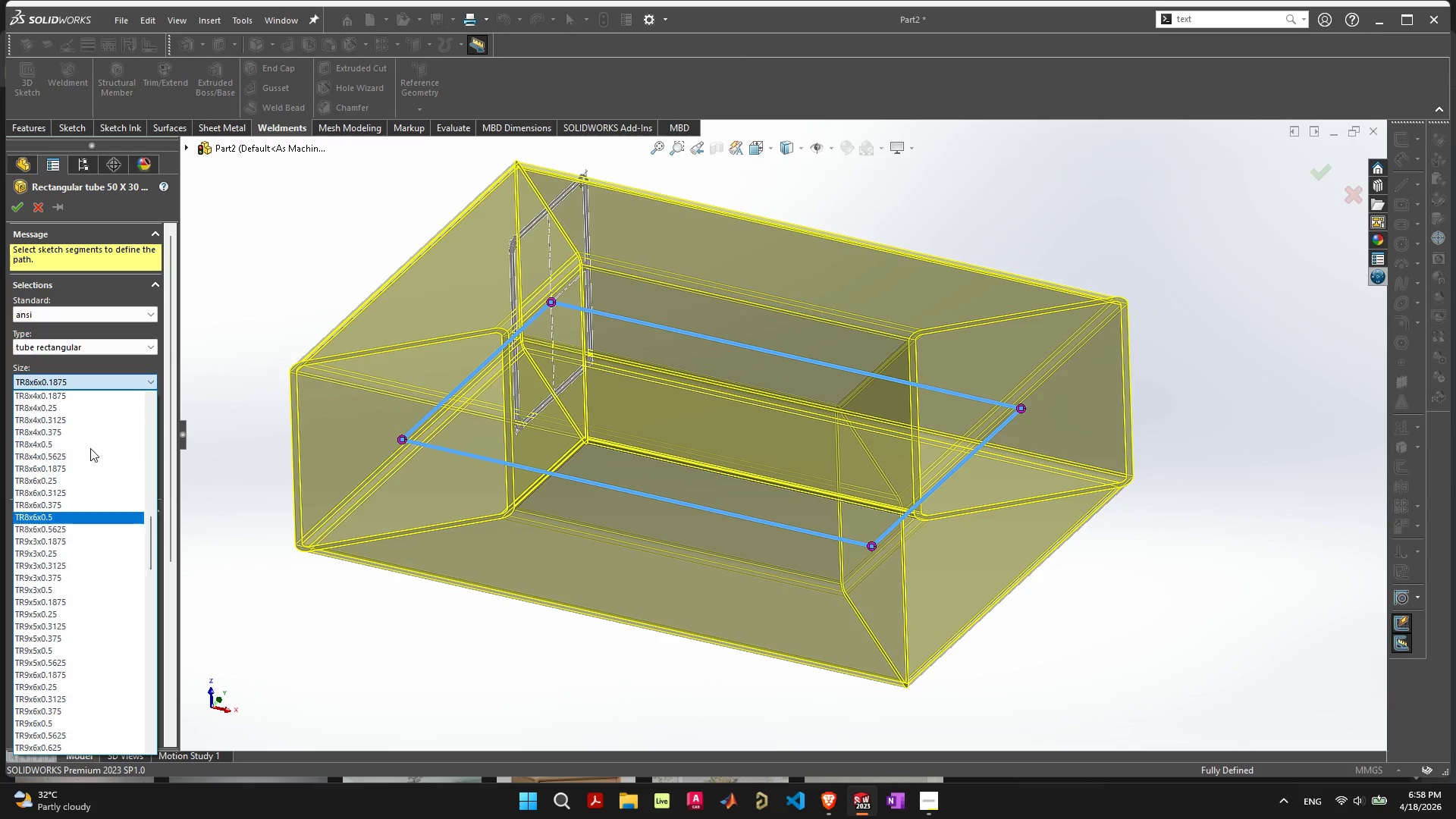 
scroll: coordinate [90, 450], scroll_direction: up, amount: 30.0
 